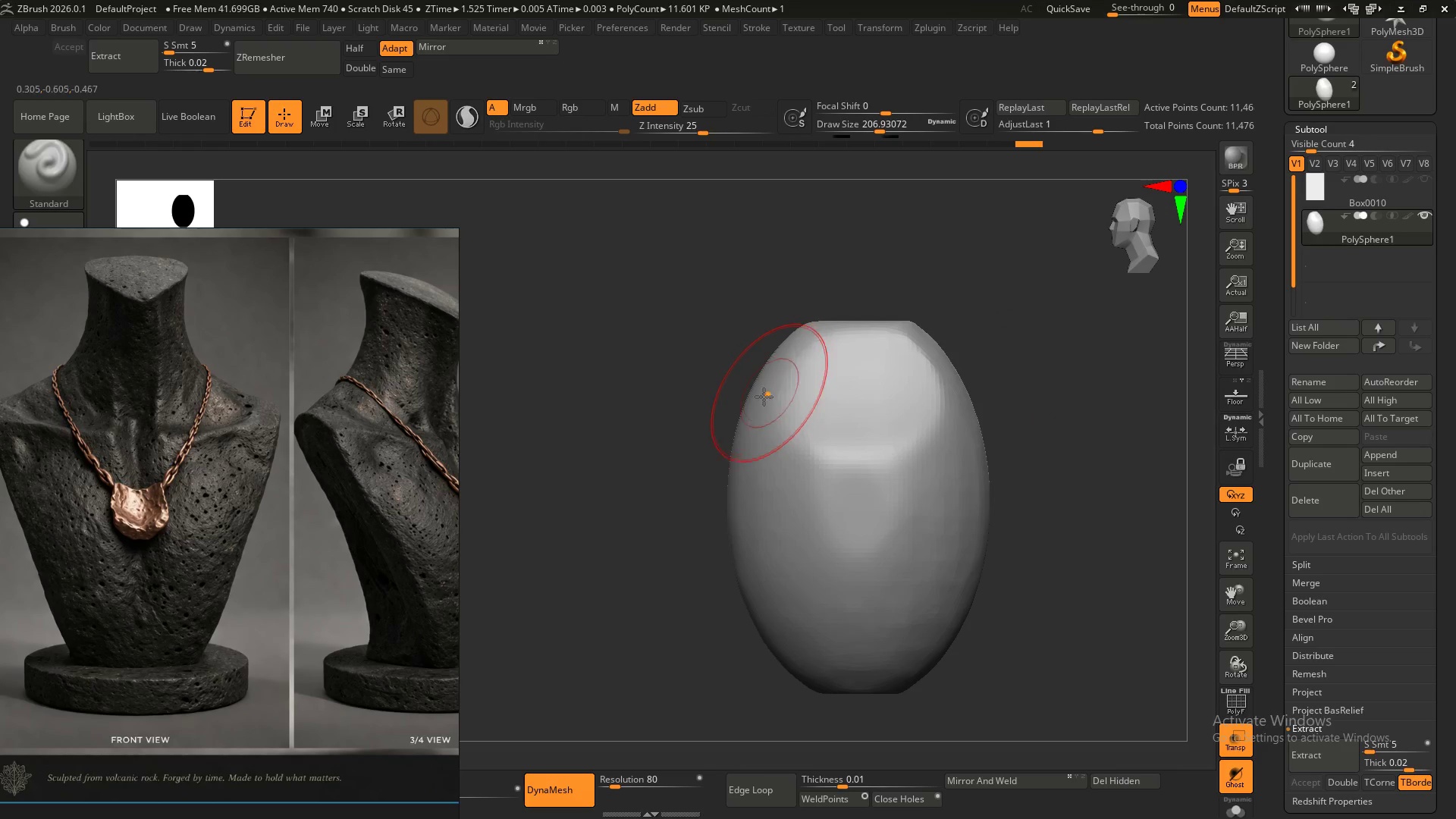 
hold_key(key=ShiftLeft, duration=2.72)
hold_key(key=ControlLeft, duration=1.5)
left_click_drag(start_coordinate=[664, 448], to_coordinate=[1000, 262])
 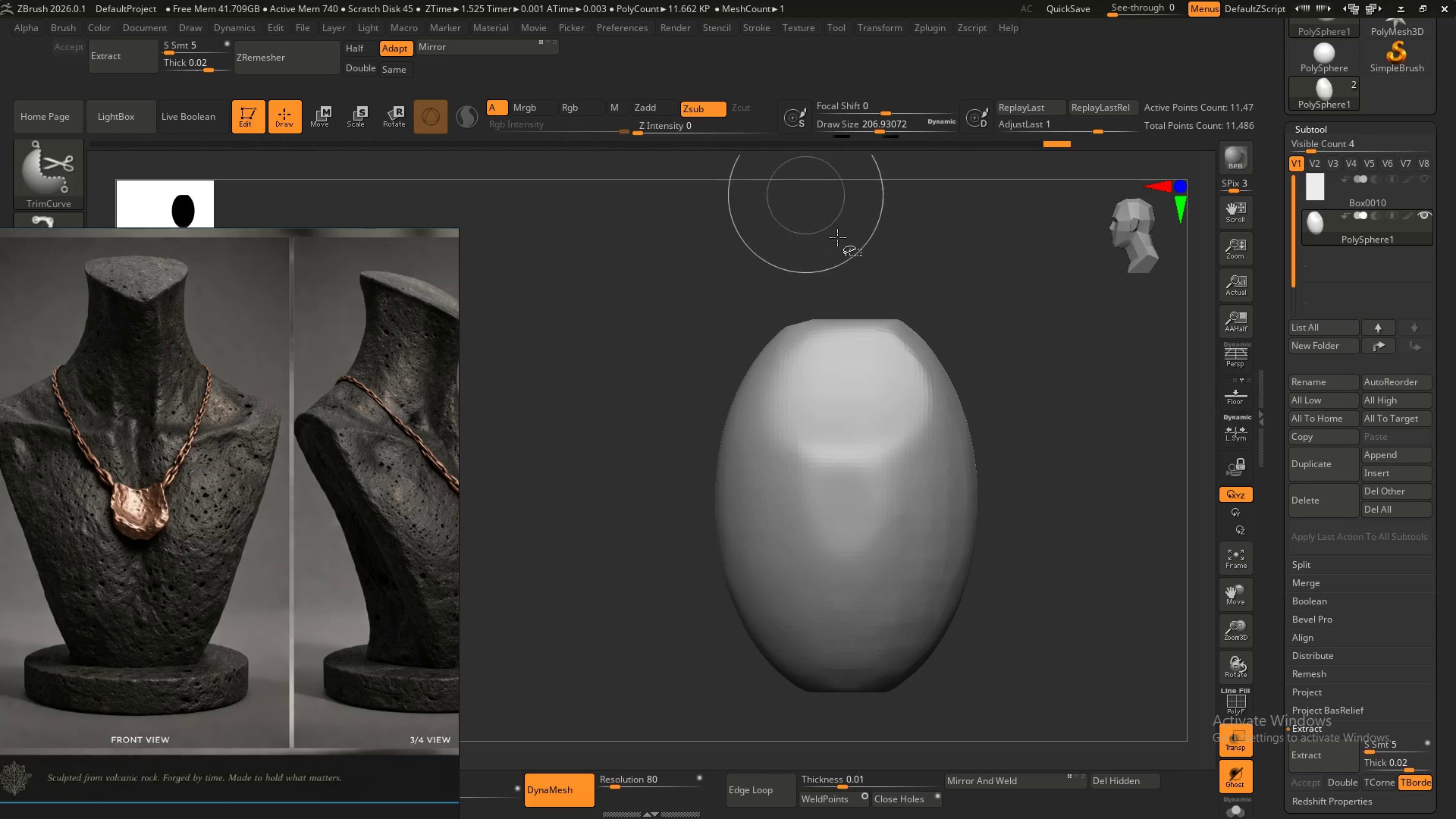 
hold_key(key=ControlLeft, duration=1.22)
left_click_drag(start_coordinate=[968, 253], to_coordinate=[953, 251])
 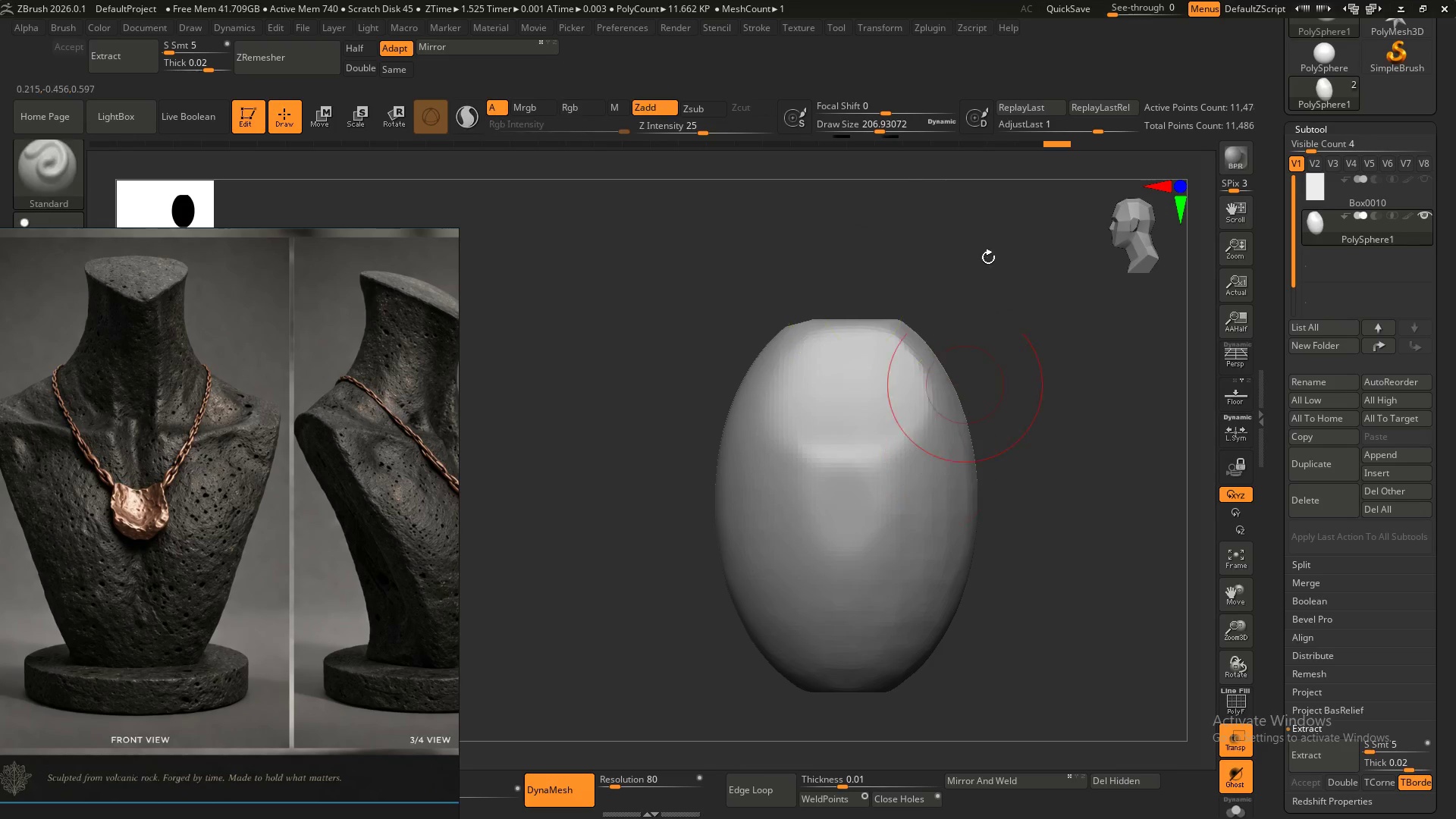 
key(Control+Z)
 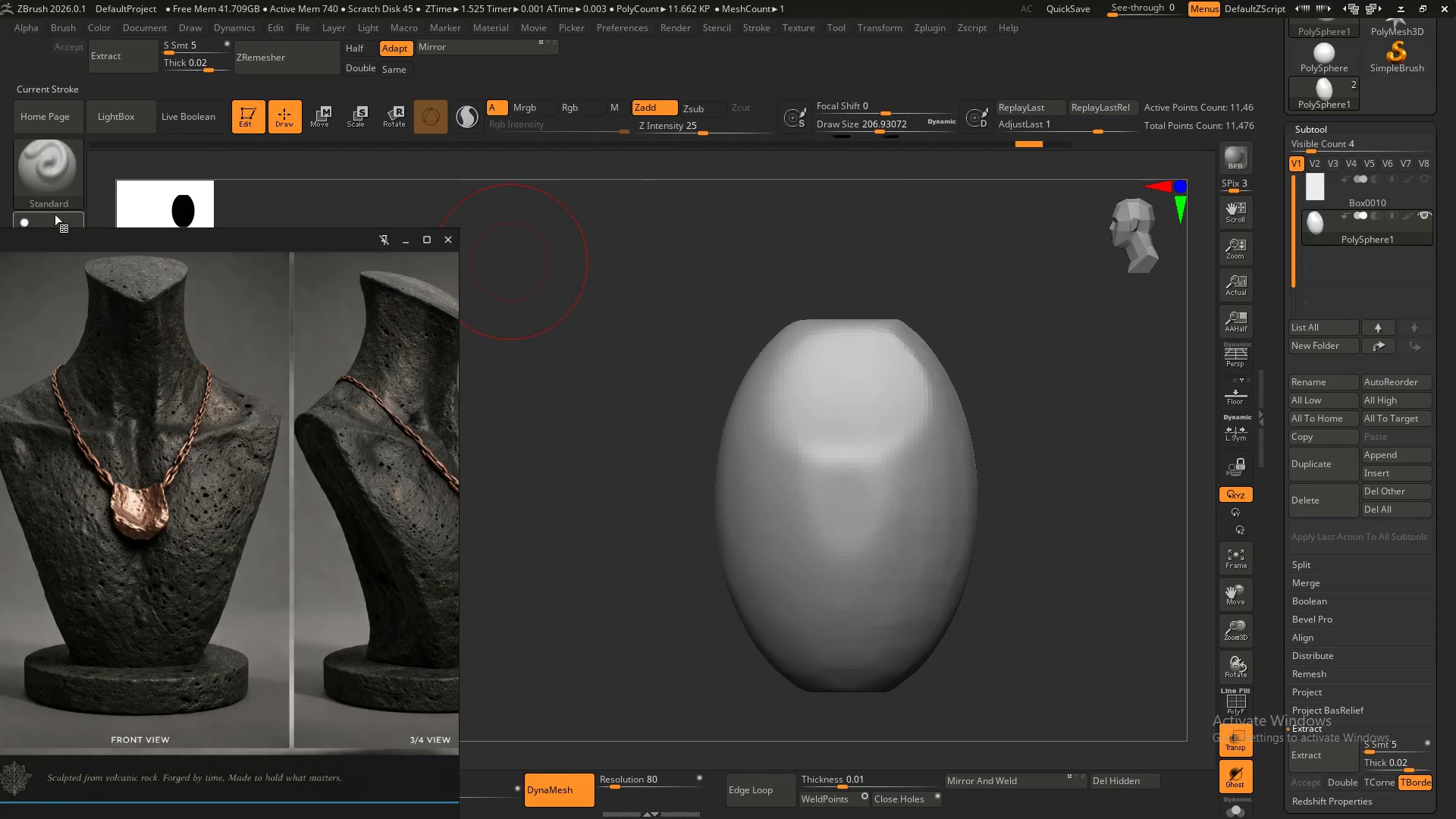 
hold_key(key=ControlLeft, duration=1.51)
left_click_drag(start_coordinate=[626, 397], to_coordinate=[1078, 776])
 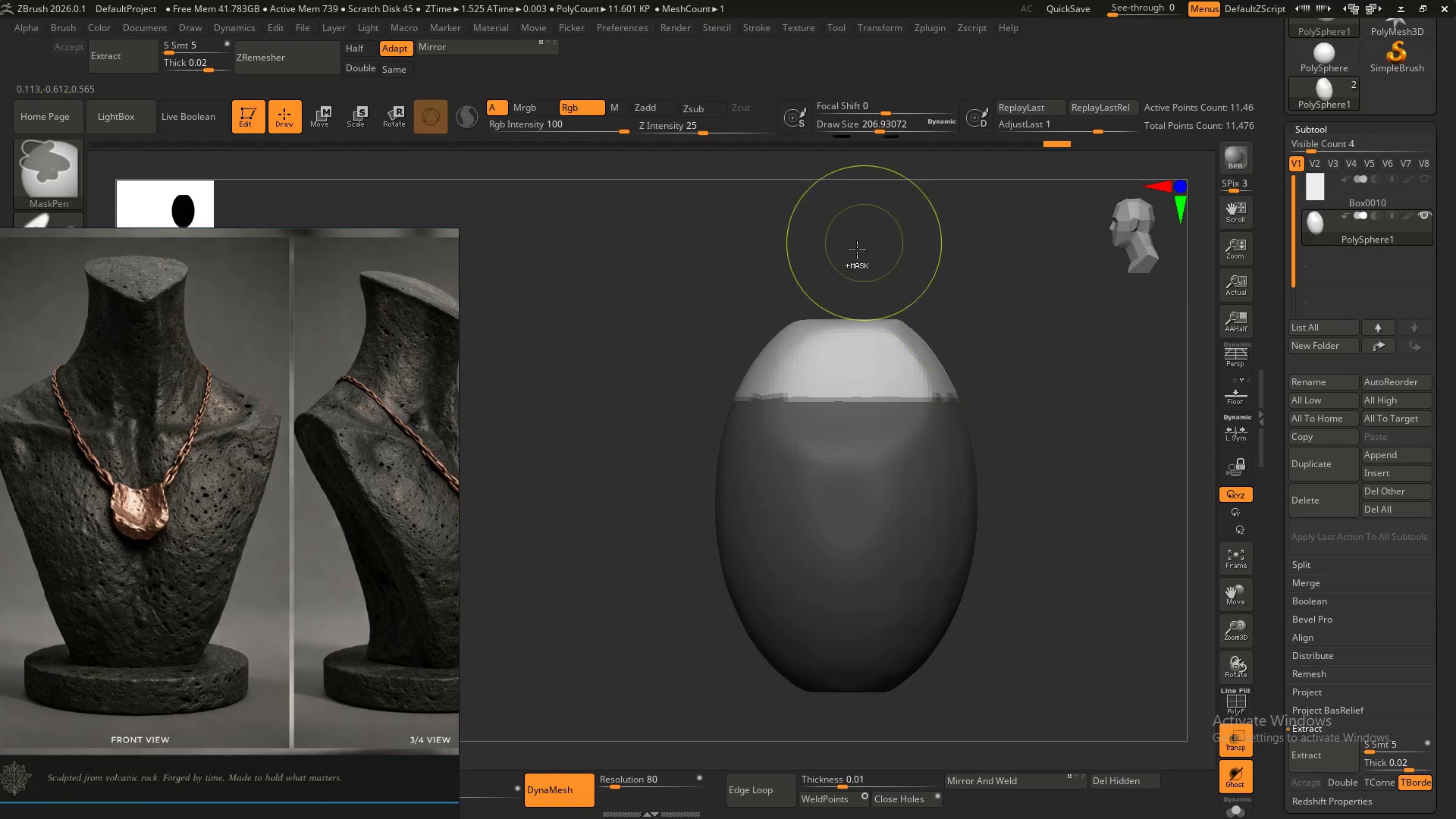 
hold_key(key=ControlLeft, duration=0.83)
 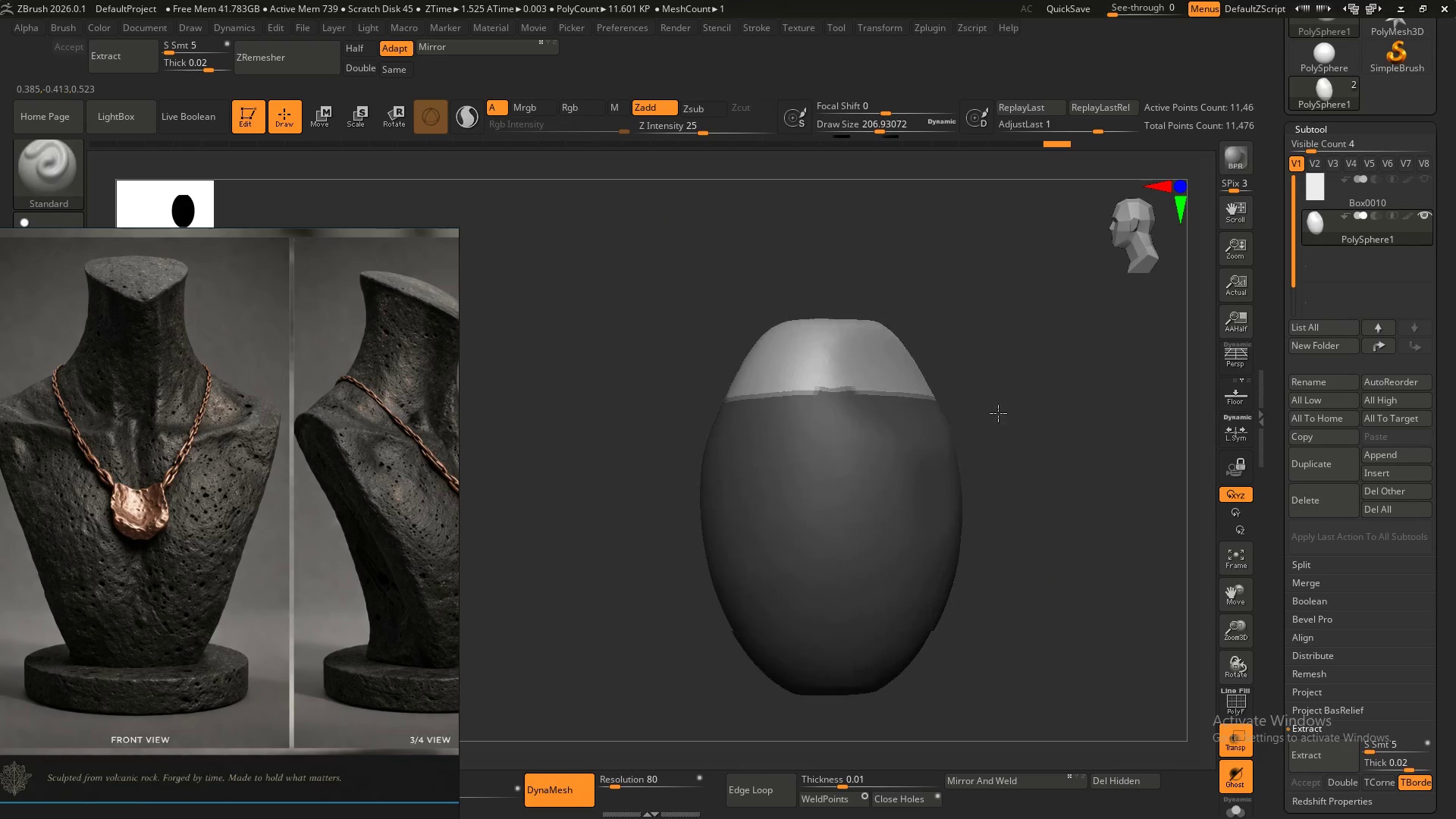 
hold_key(key=ShiftLeft, duration=0.34)
 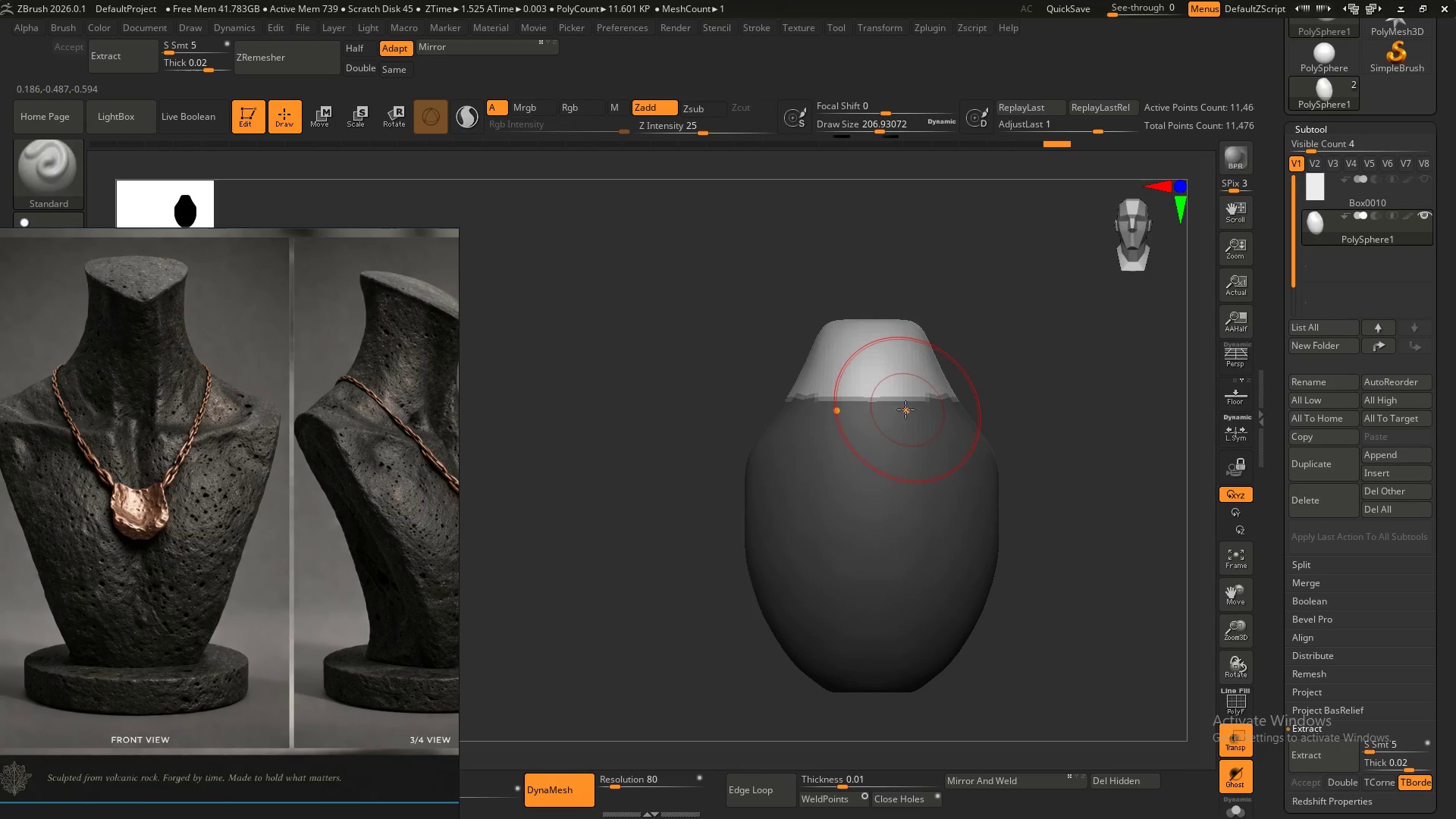 
key(W)
 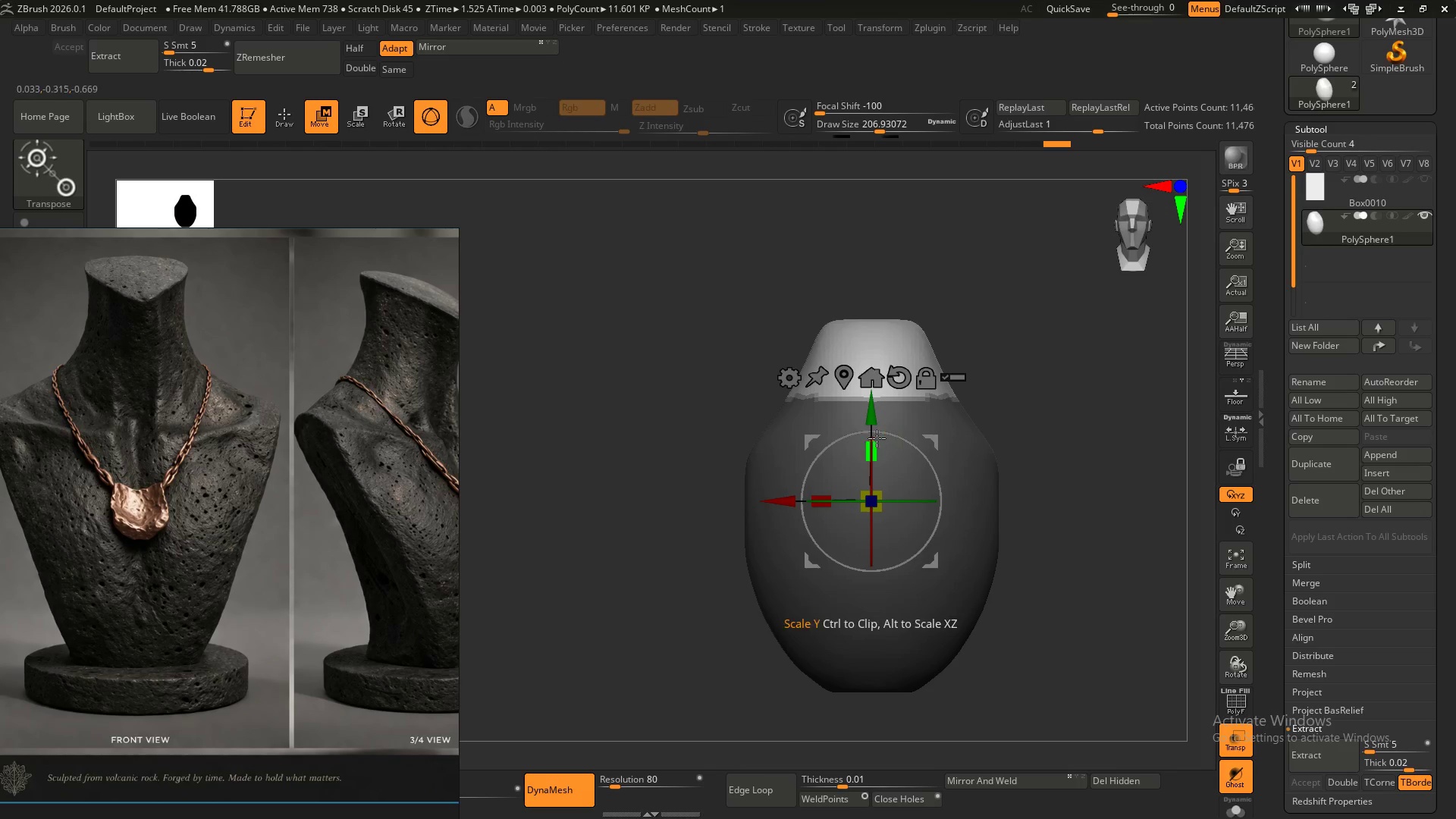 
hold_key(key=AltLeft, duration=1.2)
left_click_drag(start_coordinate=[870, 416], to_coordinate=[880, 268])
 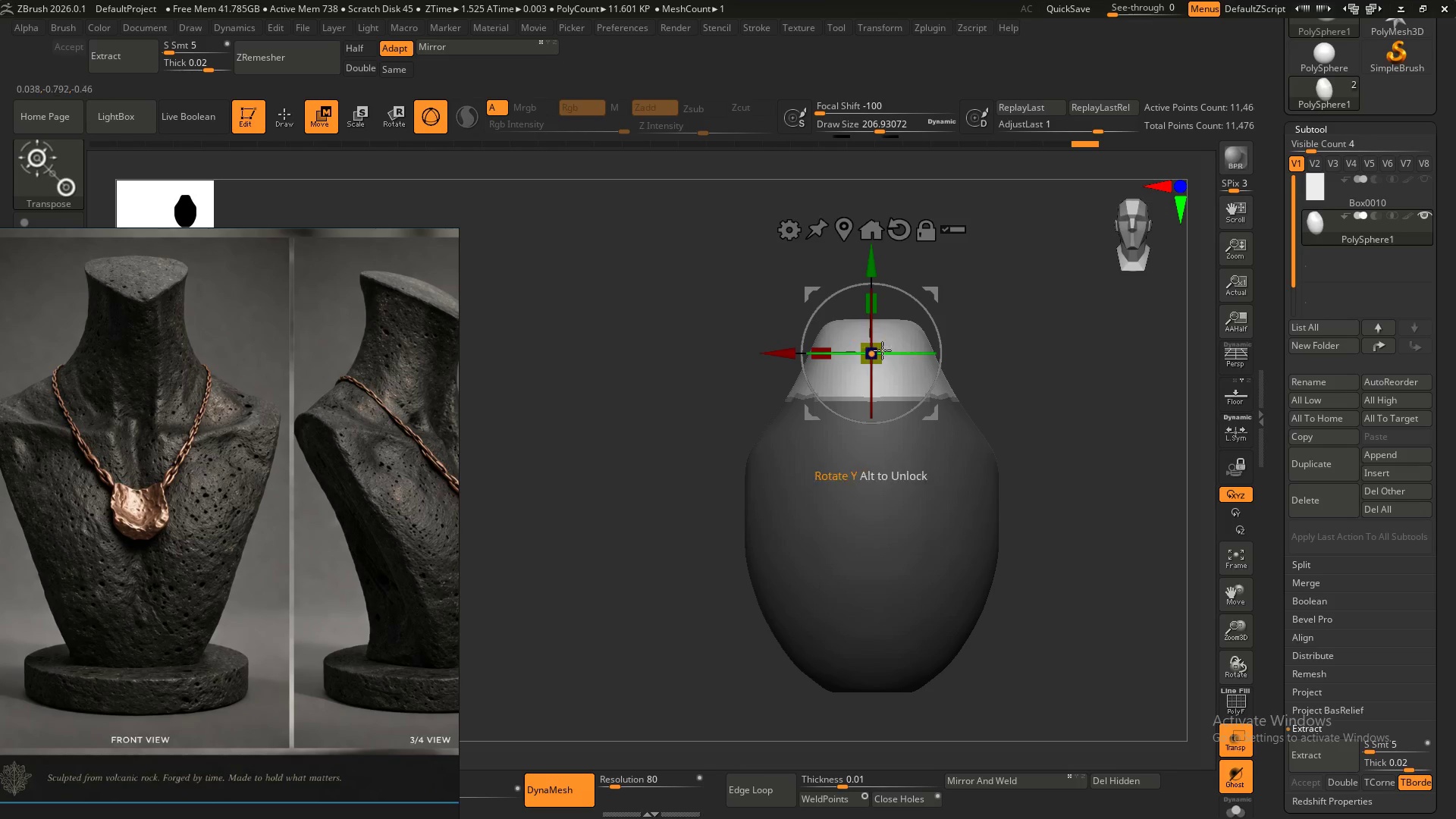 
left_click_drag(start_coordinate=[883, 347], to_coordinate=[876, 371])
 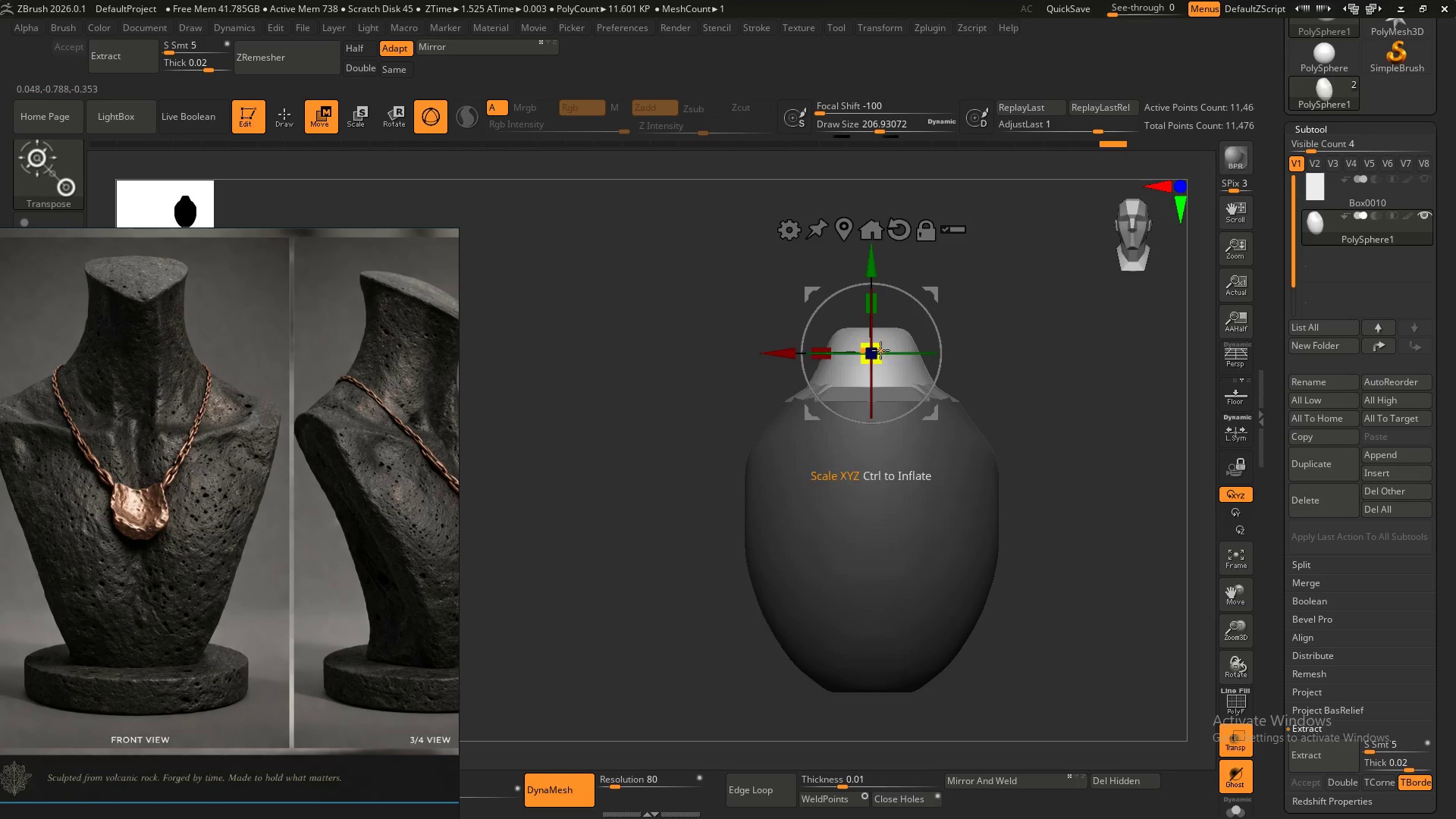 
left_click_drag(start_coordinate=[880, 350], to_coordinate=[877, 357])
 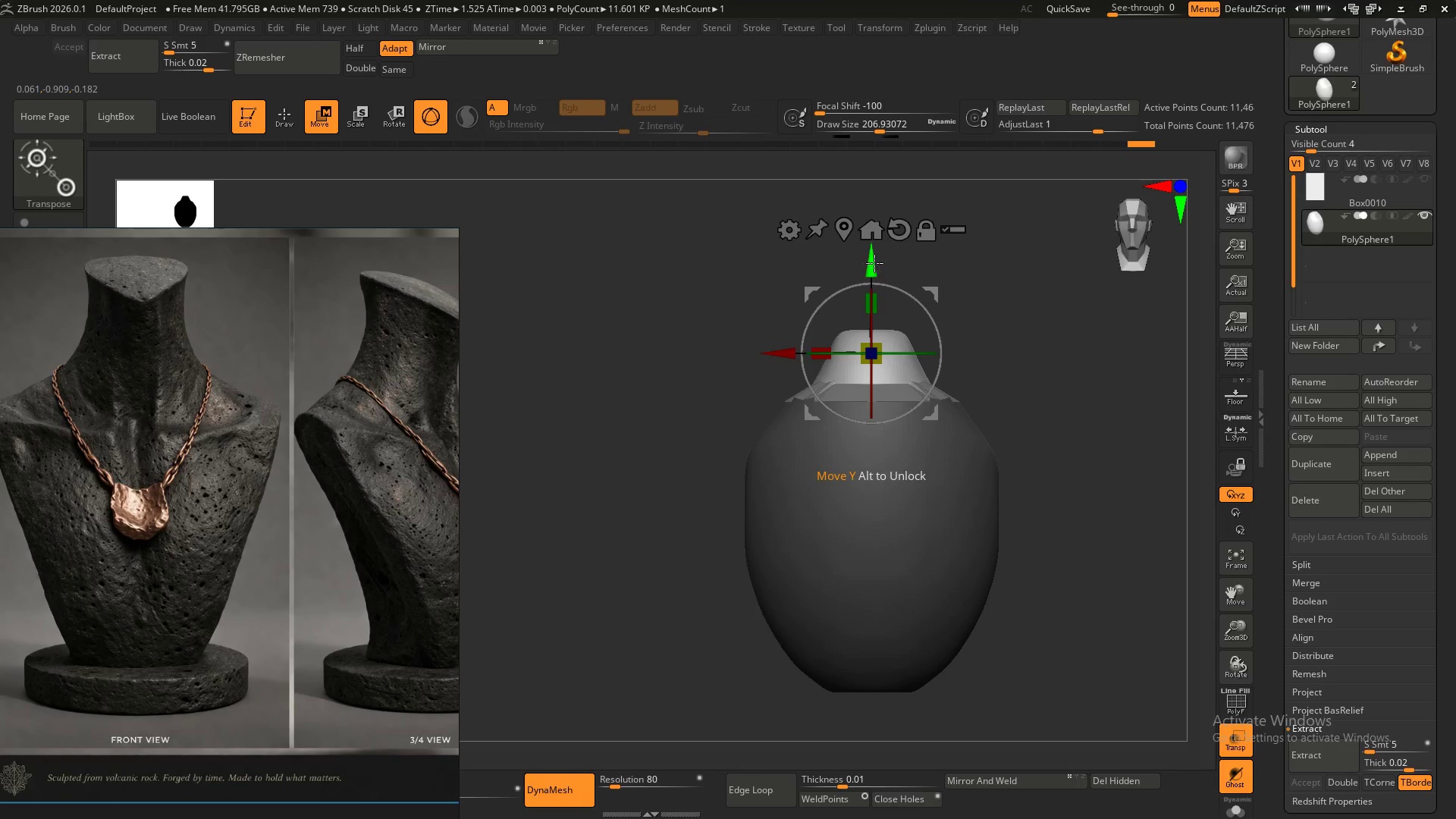 
left_click_drag(start_coordinate=[875, 264], to_coordinate=[871, 246])
 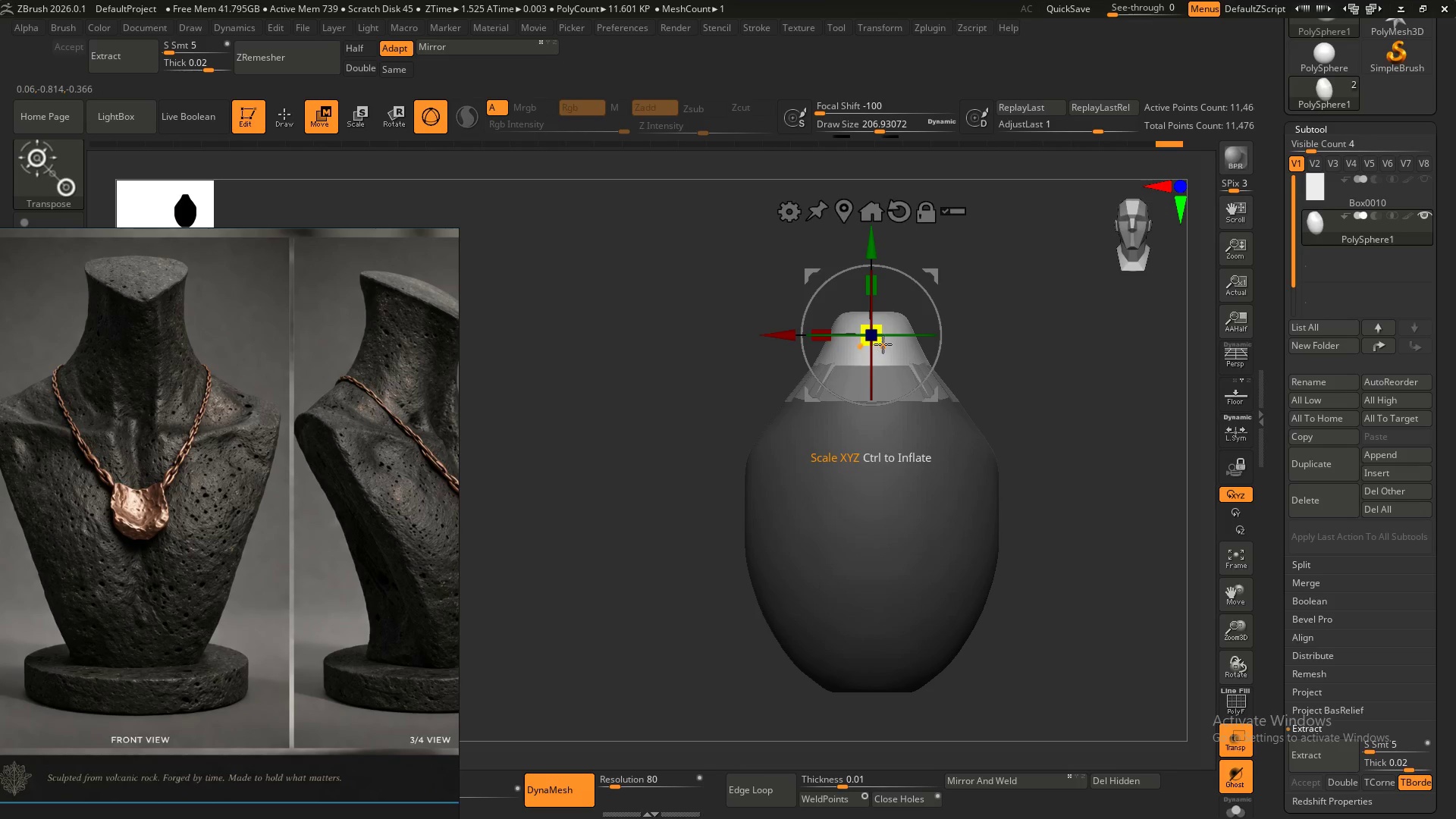 
left_click_drag(start_coordinate=[881, 347], to_coordinate=[880, 335])
 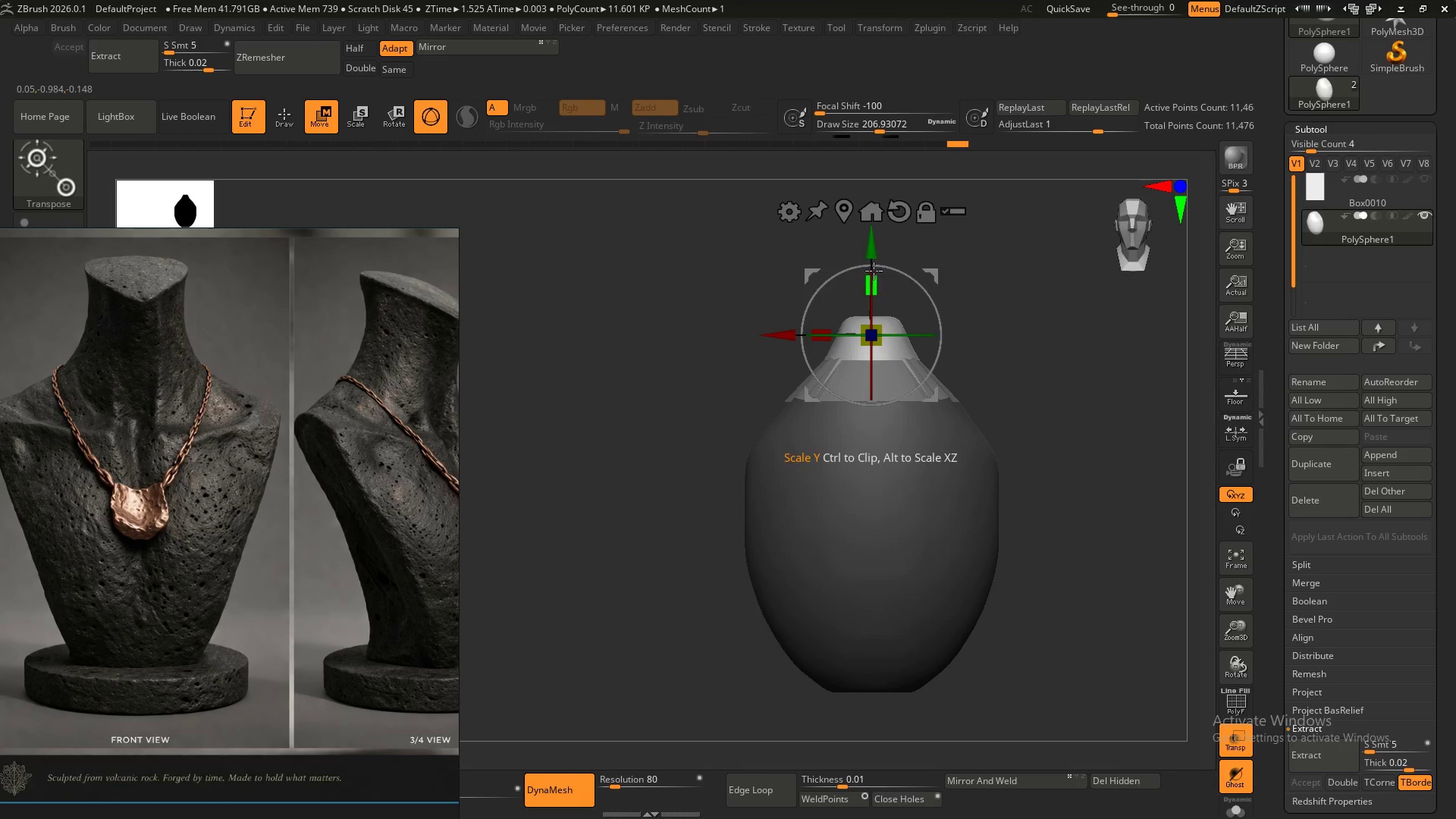 
left_click_drag(start_coordinate=[873, 262], to_coordinate=[872, 275])
 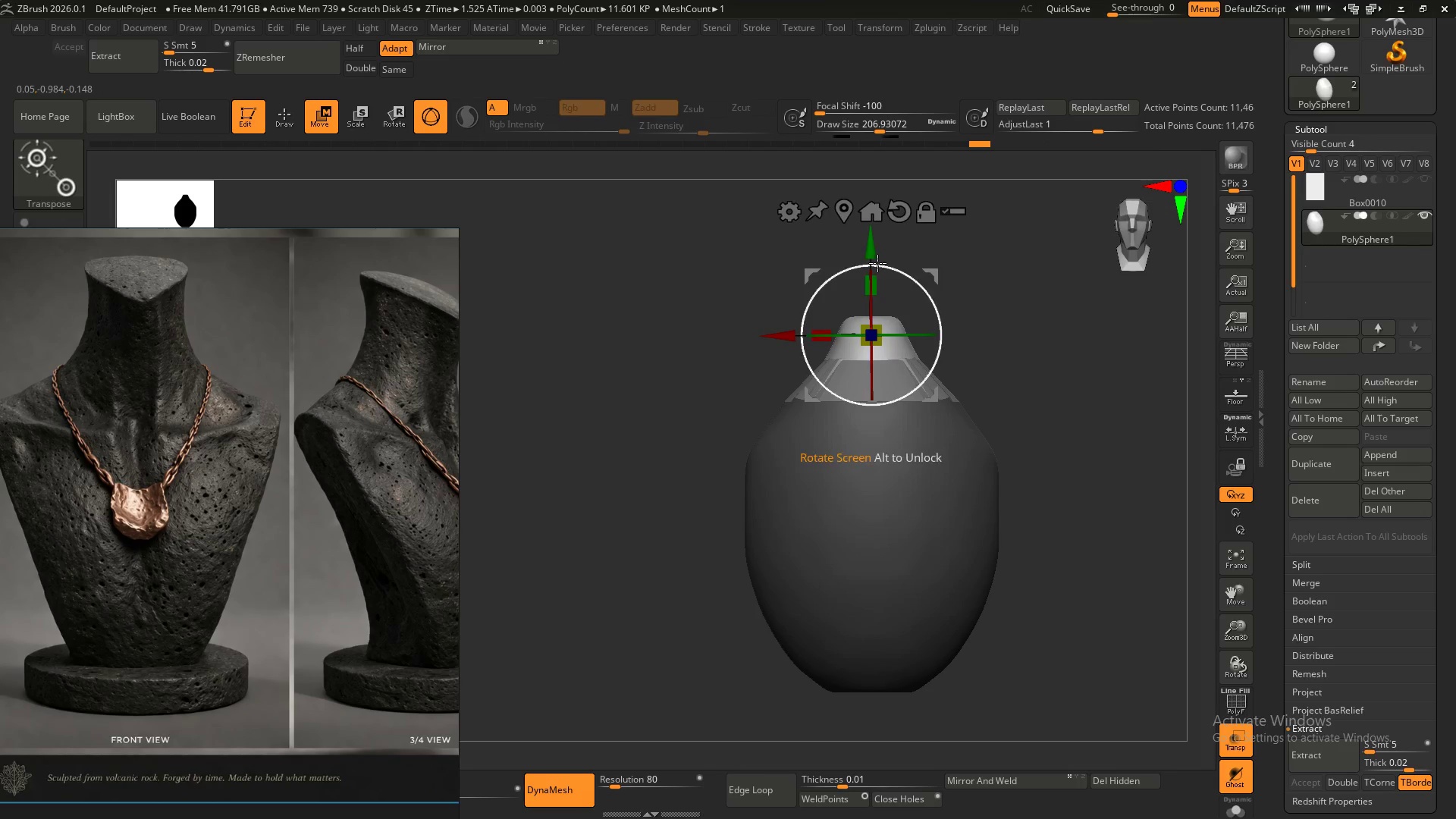 
key(Control+Z)
 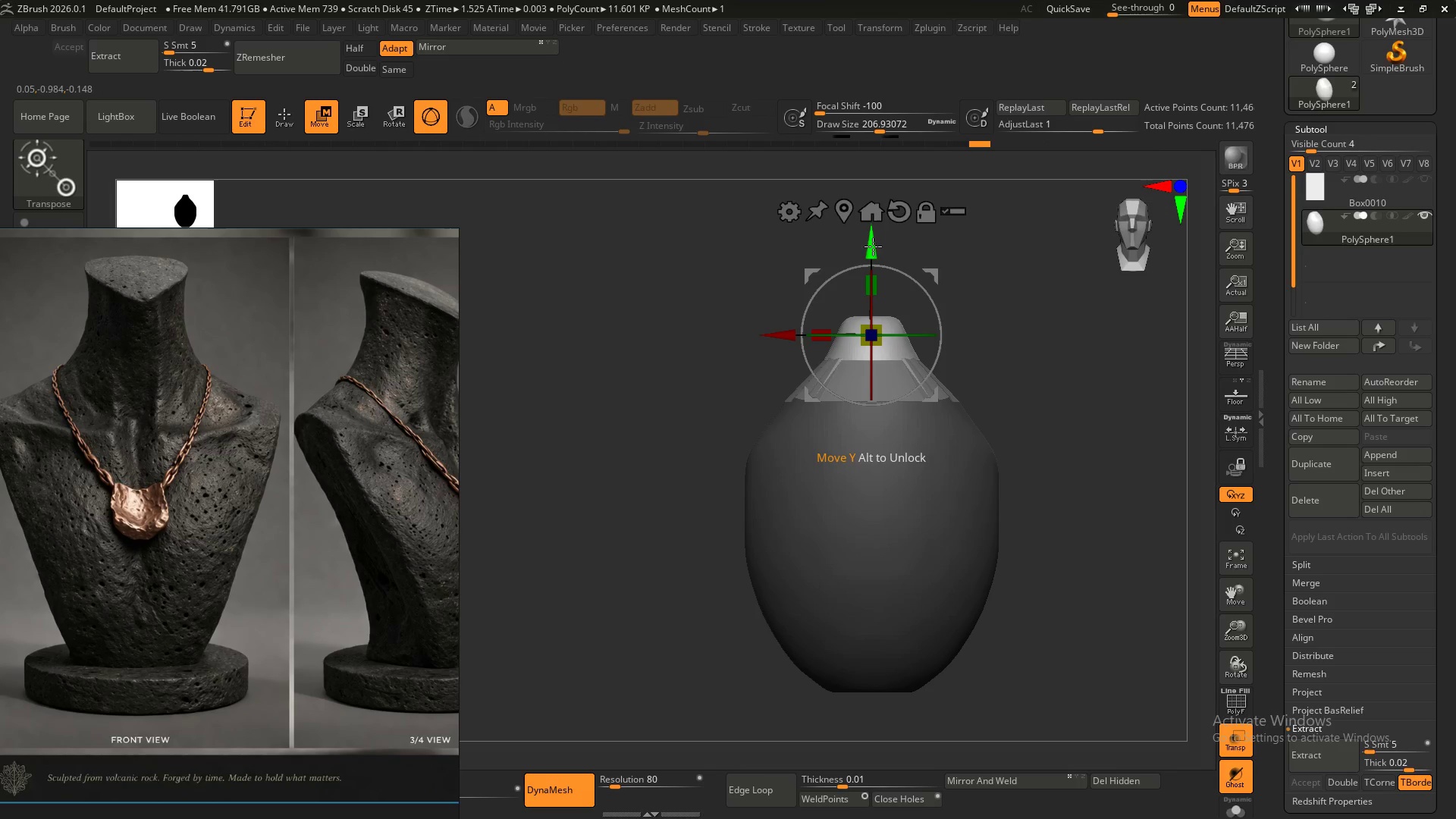 
left_click_drag(start_coordinate=[874, 246], to_coordinate=[874, 251])
 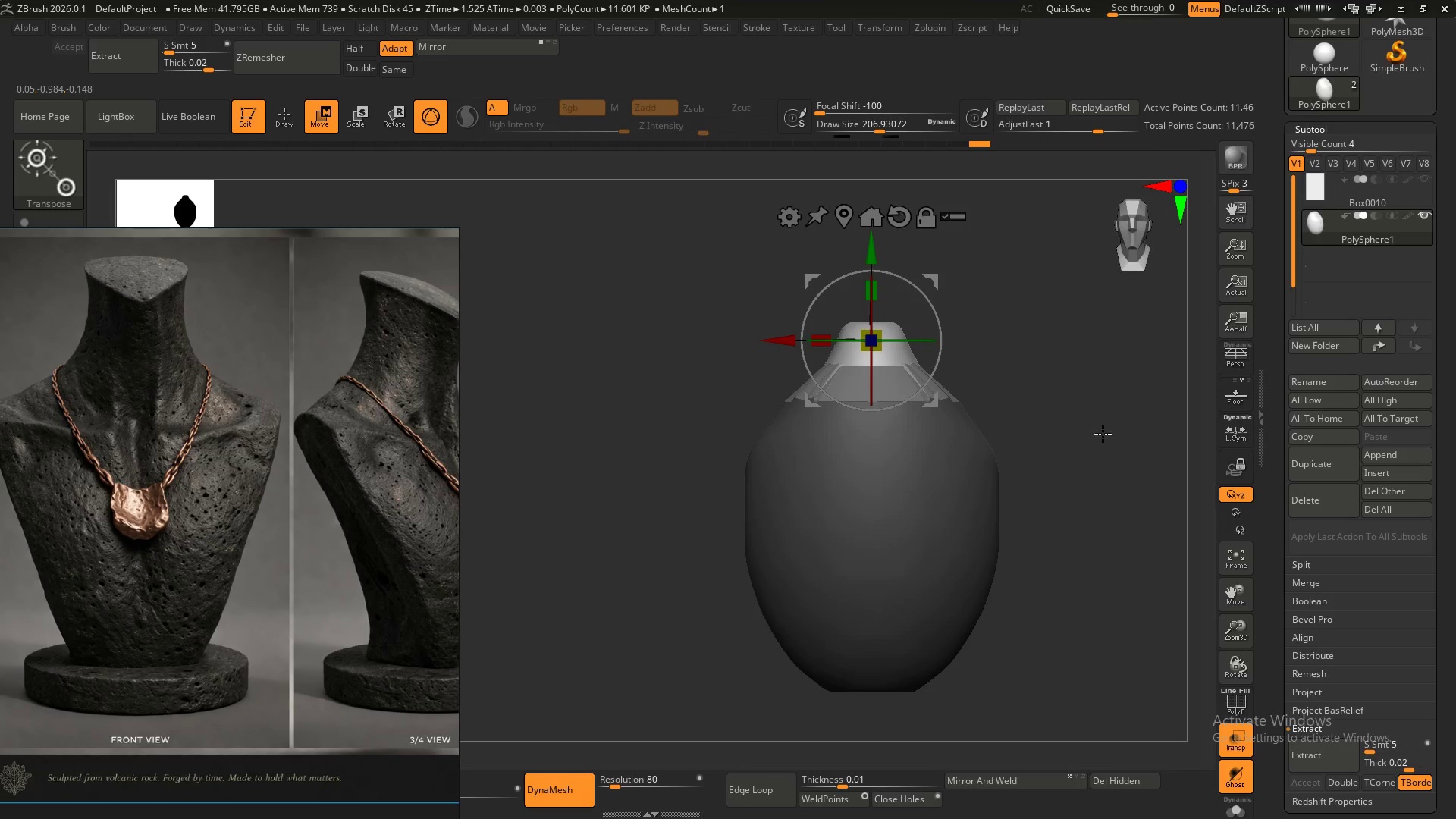 
hold_key(key=ControlLeft, duration=1.14)
left_click_drag(start_coordinate=[1083, 435], to_coordinate=[1128, 484])
 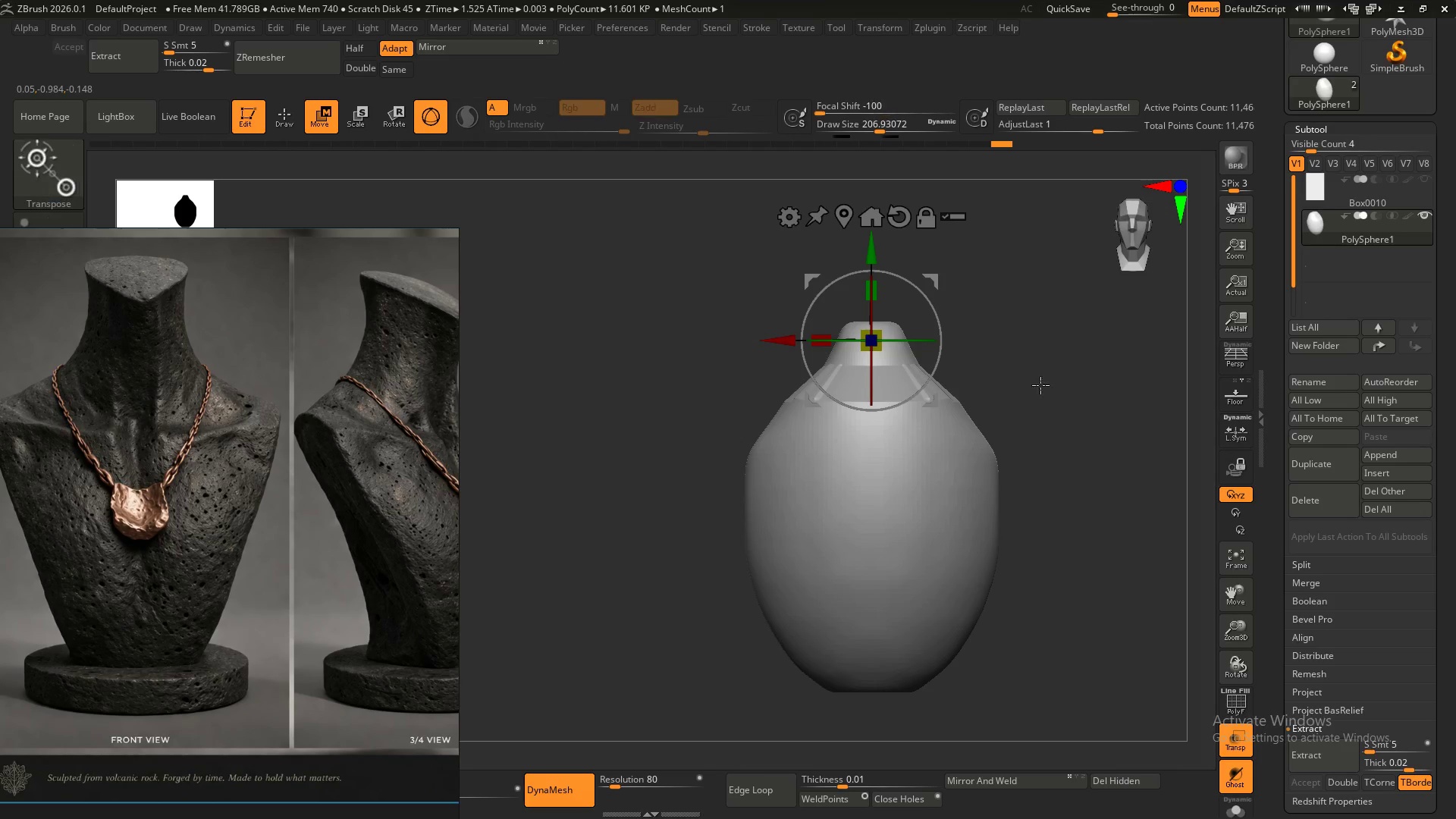 
hold_key(key=AltLeft, duration=0.41)
 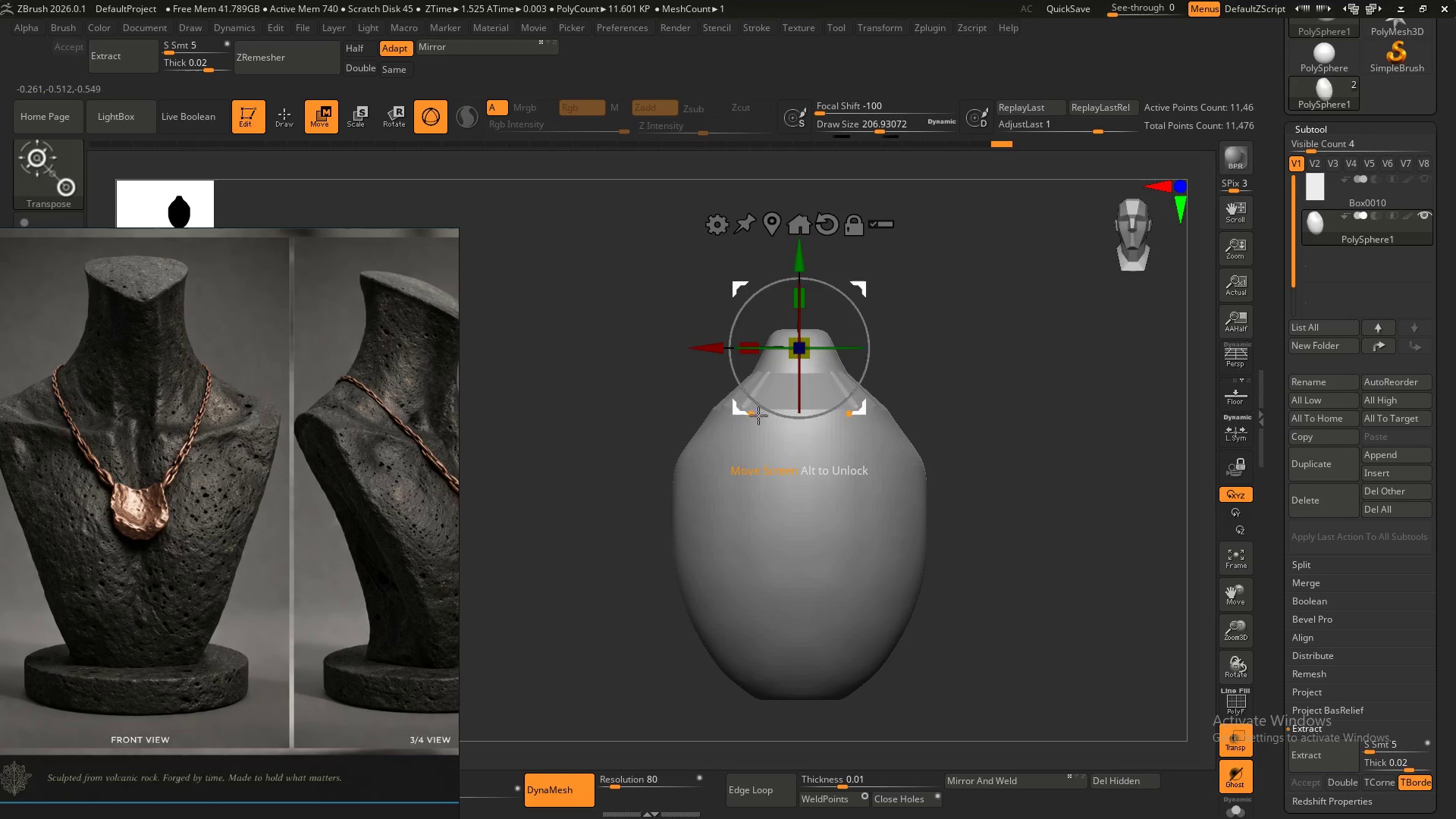 
key(Q)
 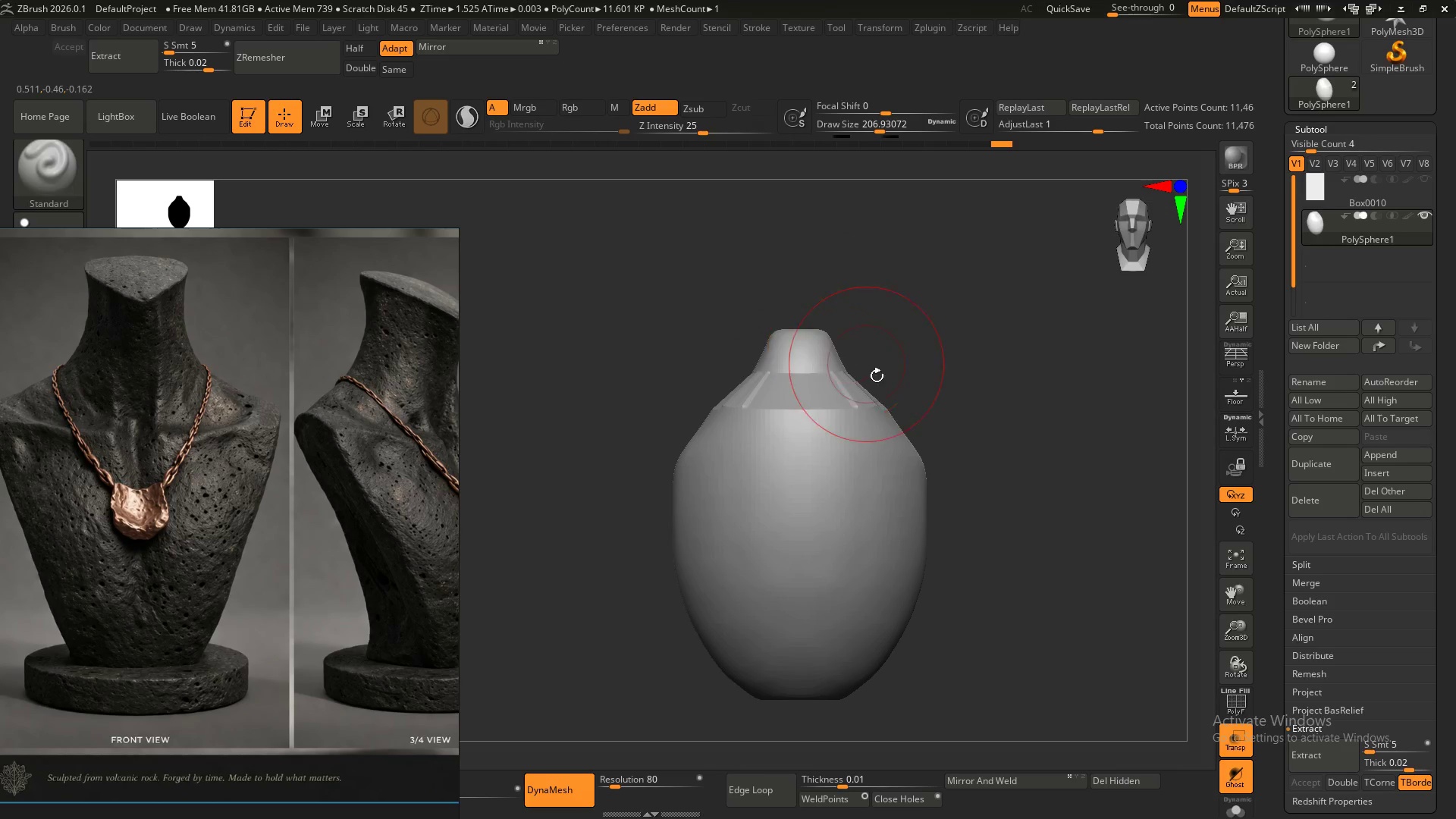 
hold_key(key=ControlLeft, duration=0.31)
left_click_drag(start_coordinate=[1030, 404], to_coordinate=[1081, 467])
 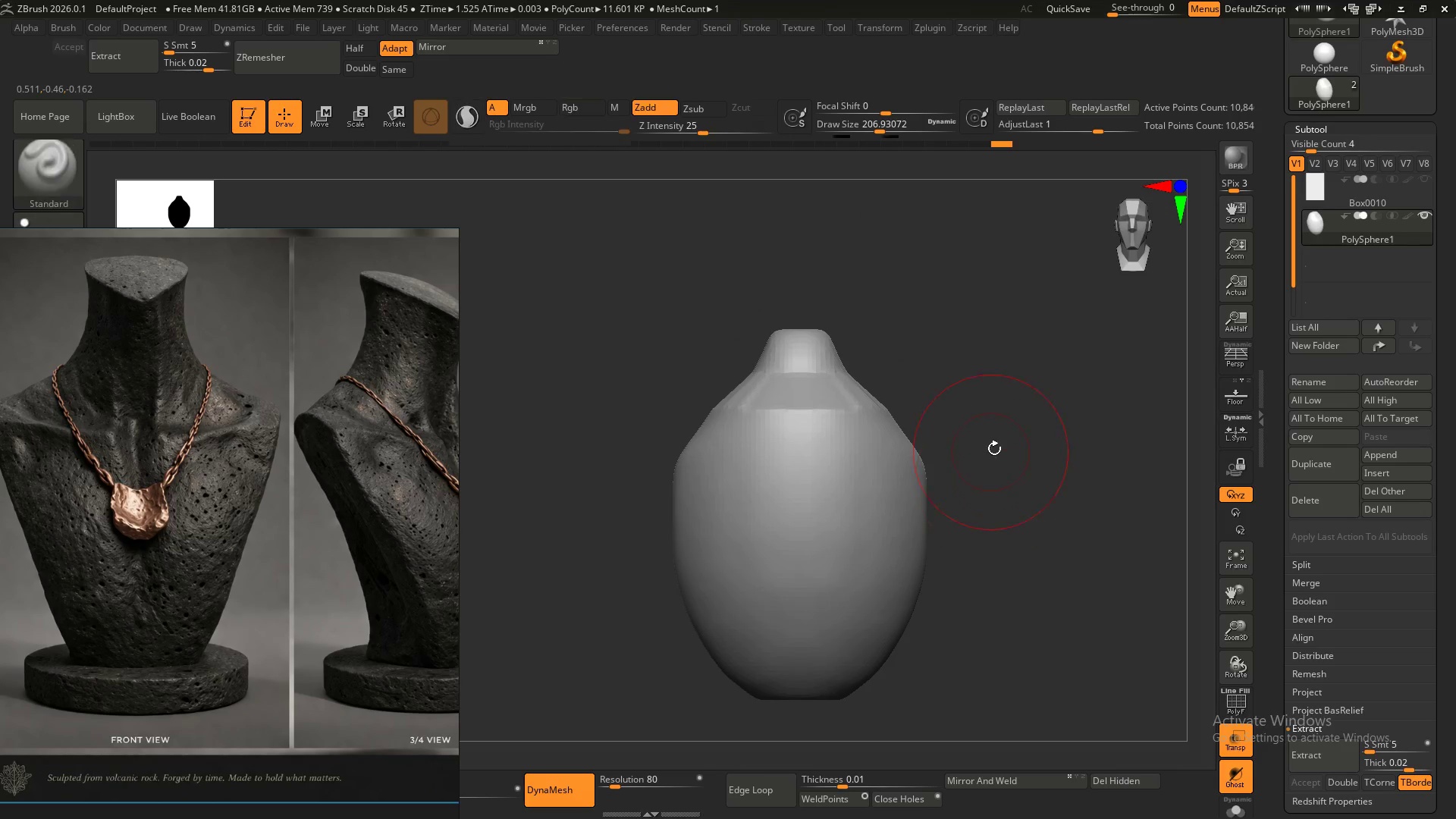 
hold_key(key=AltLeft, duration=0.44)
 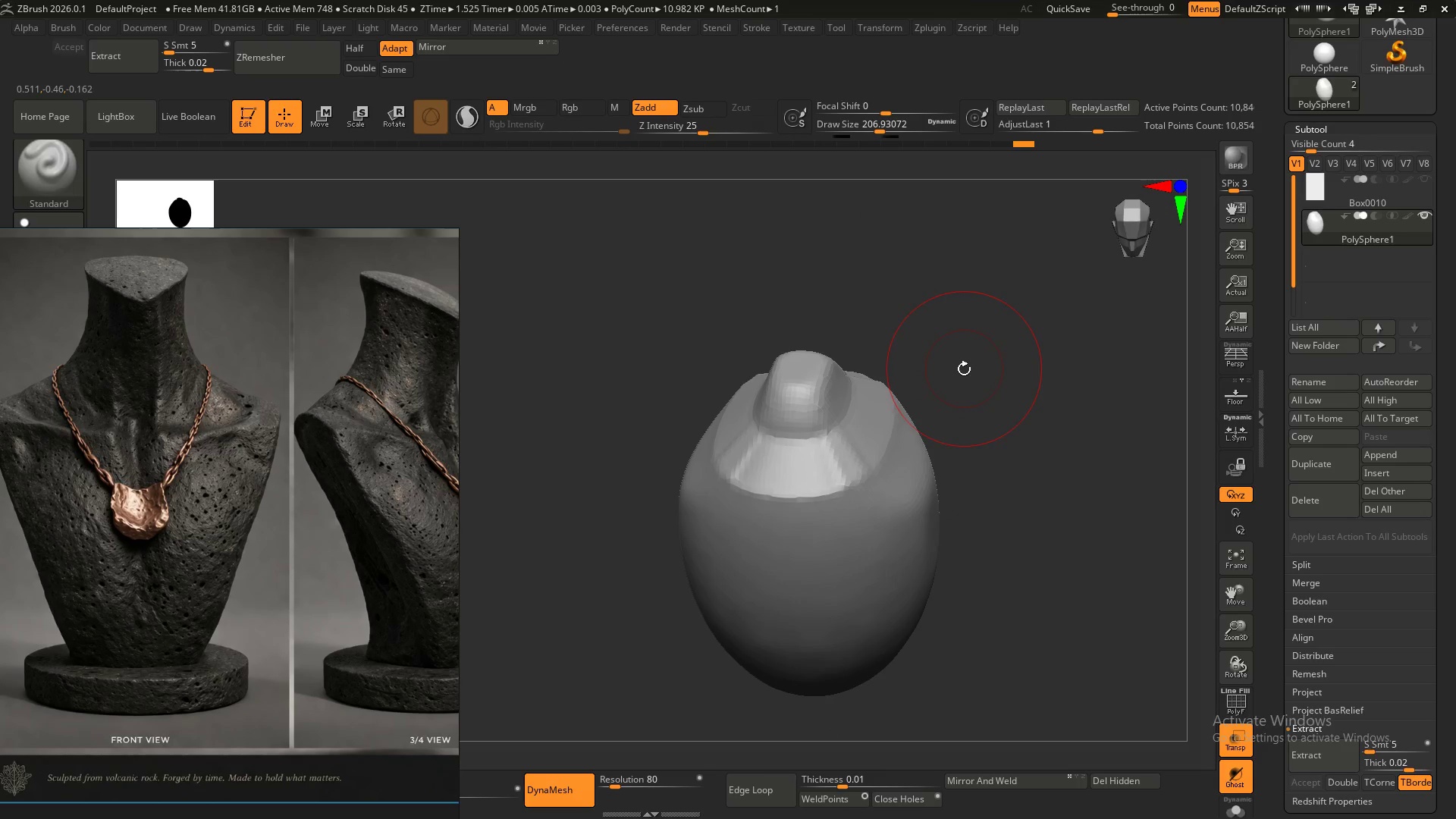 
type(bcb)
 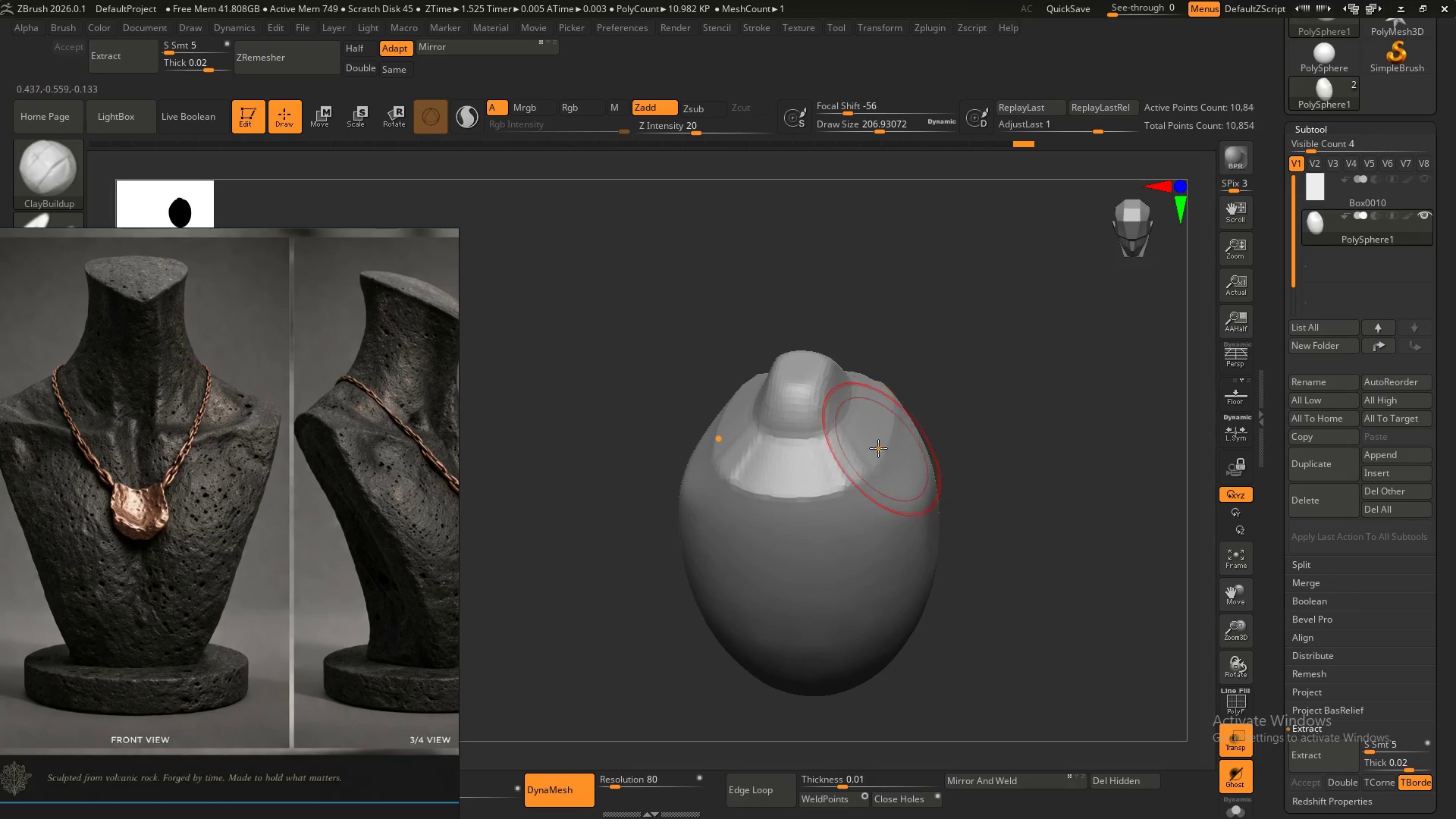 
hold_key(key=AltLeft, duration=1.5)
left_click_drag(start_coordinate=[875, 439], to_coordinate=[849, 515])
 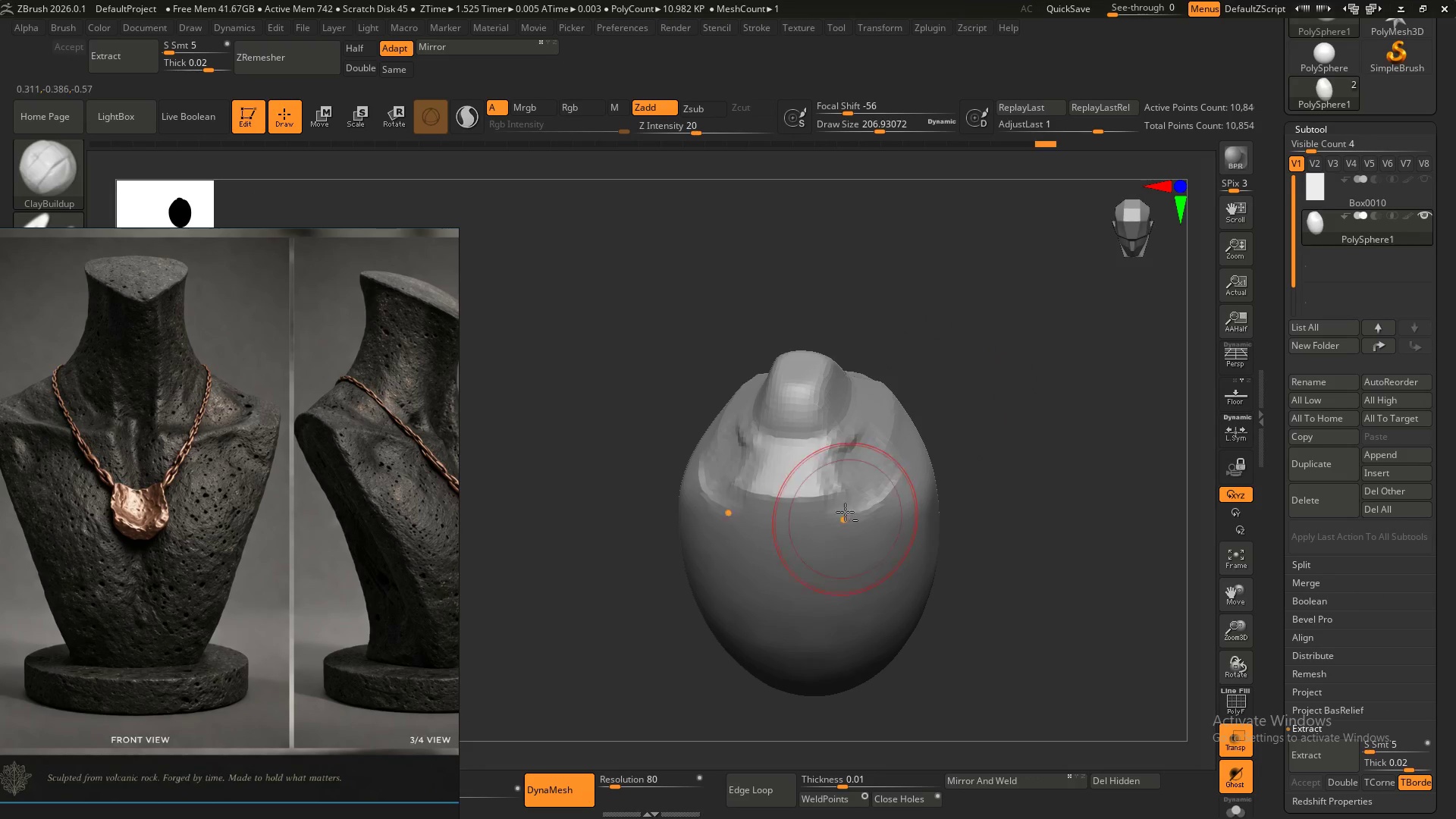 
hold_key(key=AltLeft, duration=0.95)
left_click_drag(start_coordinate=[832, 475], to_coordinate=[853, 541])
 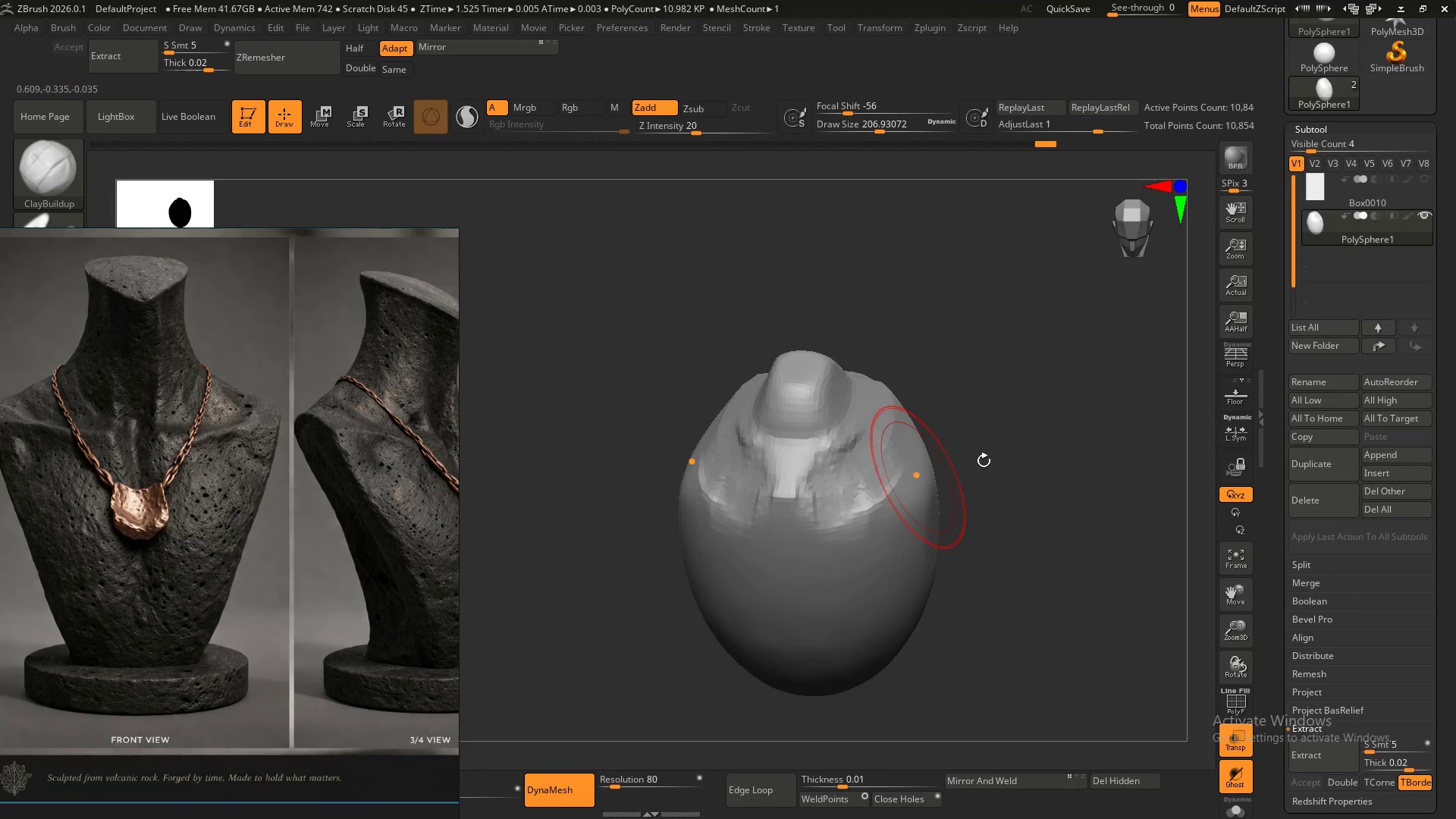 
key(Control+ControlLeft)
 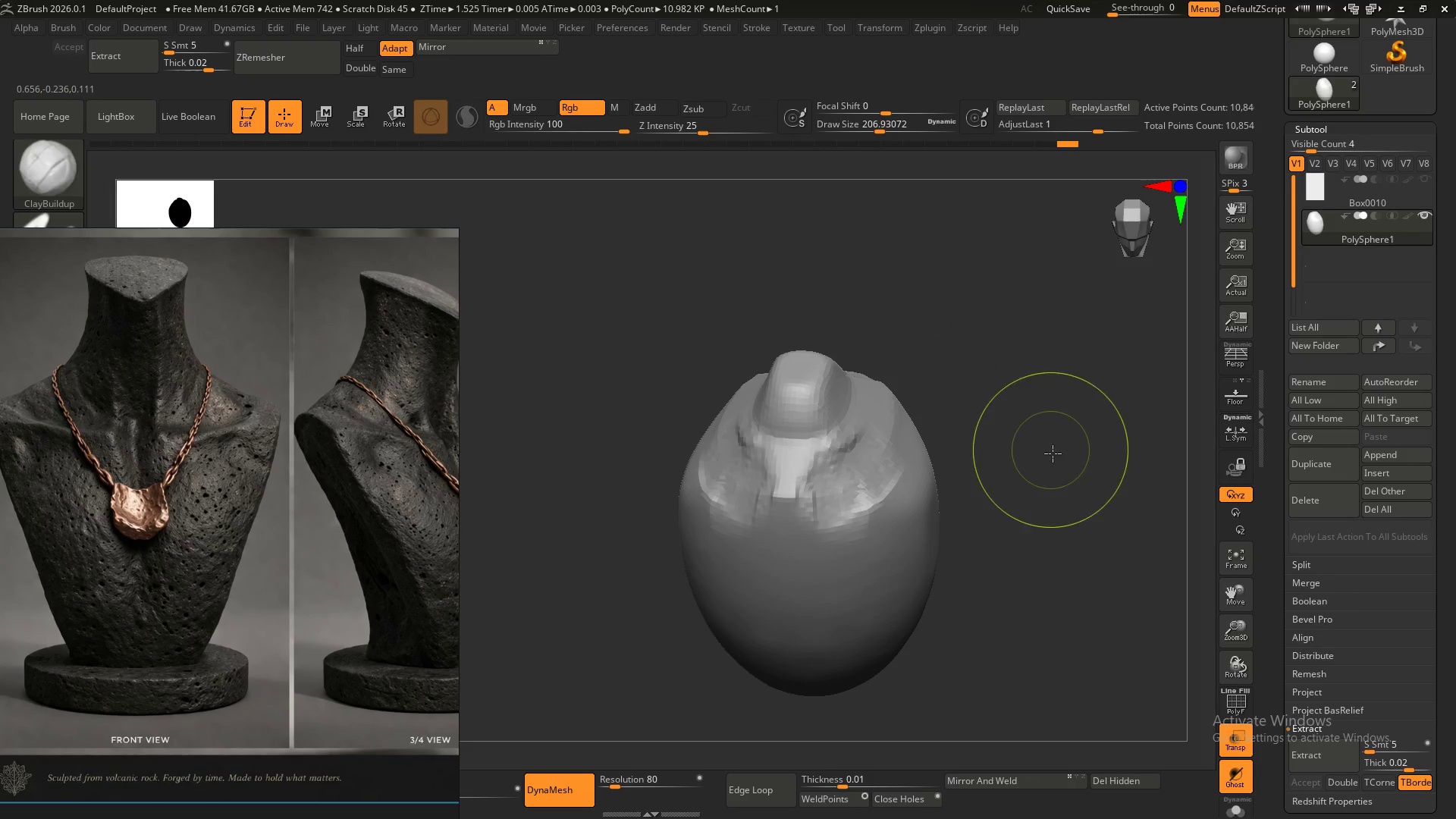 
left_click_drag(start_coordinate=[1050, 450], to_coordinate=[1084, 507])
 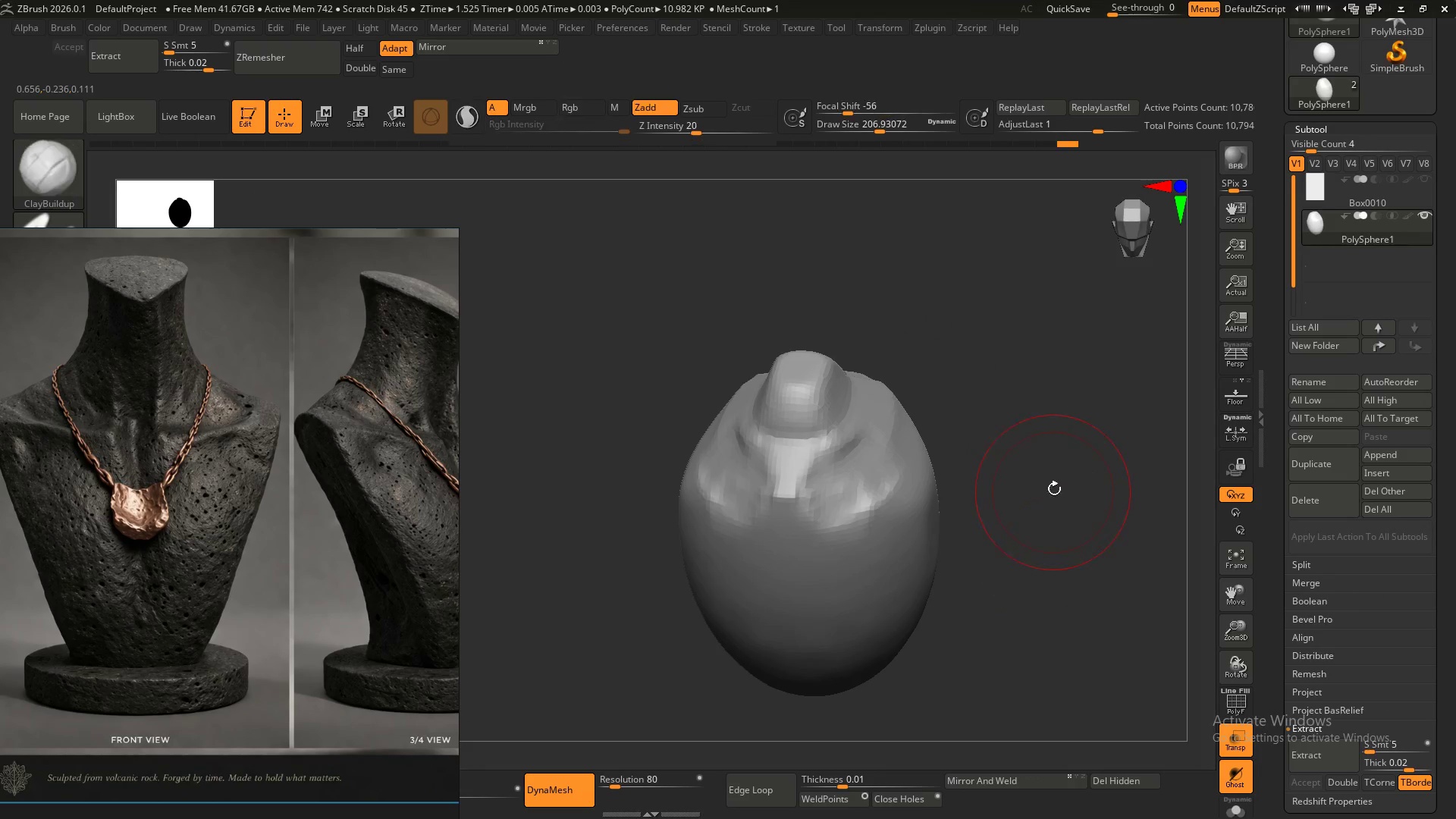 
hold_key(key=AltLeft, duration=0.44)
 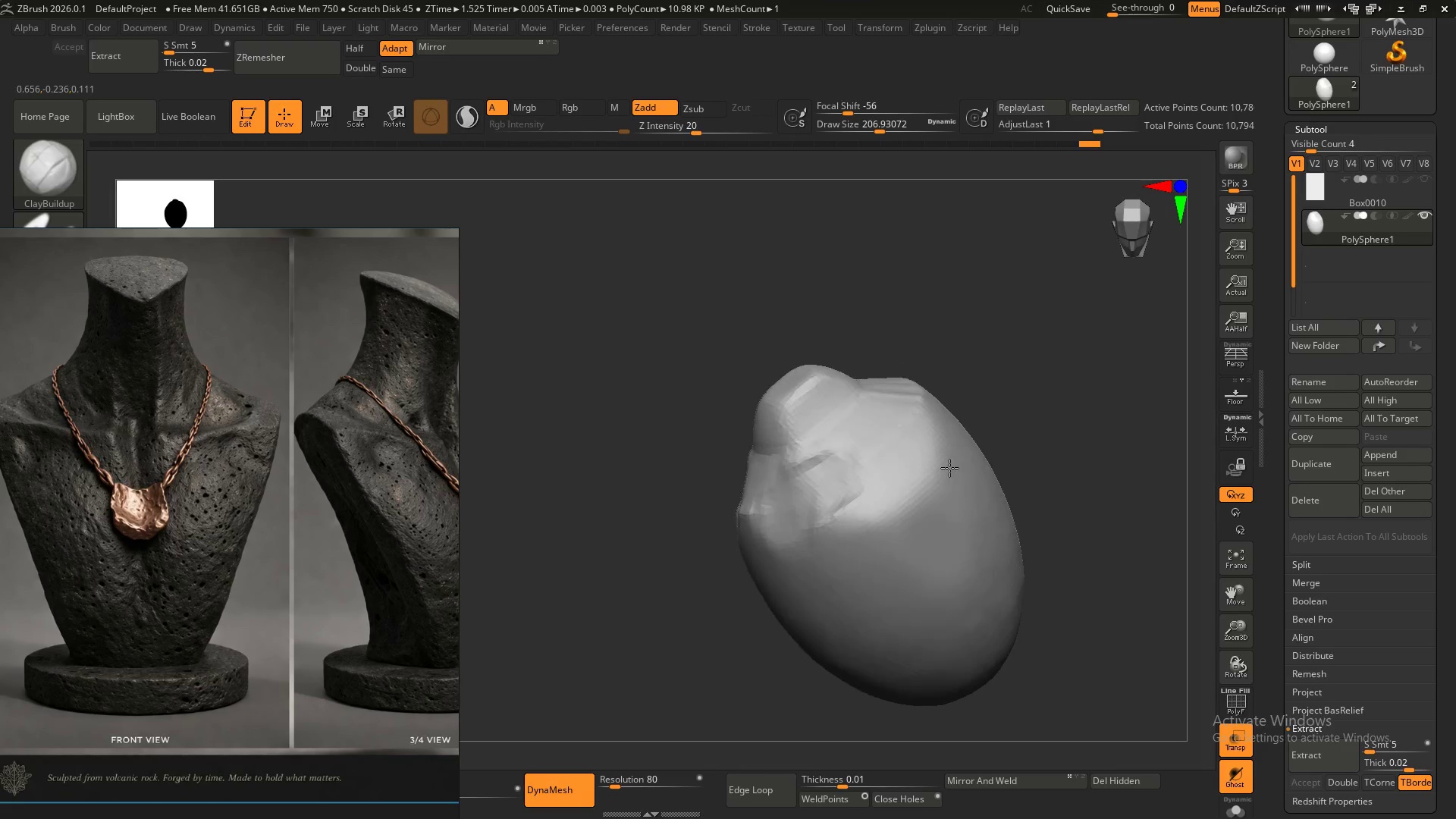 
hold_key(key=AltLeft, duration=1.52)
left_click_drag(start_coordinate=[755, 530], to_coordinate=[794, 599])
 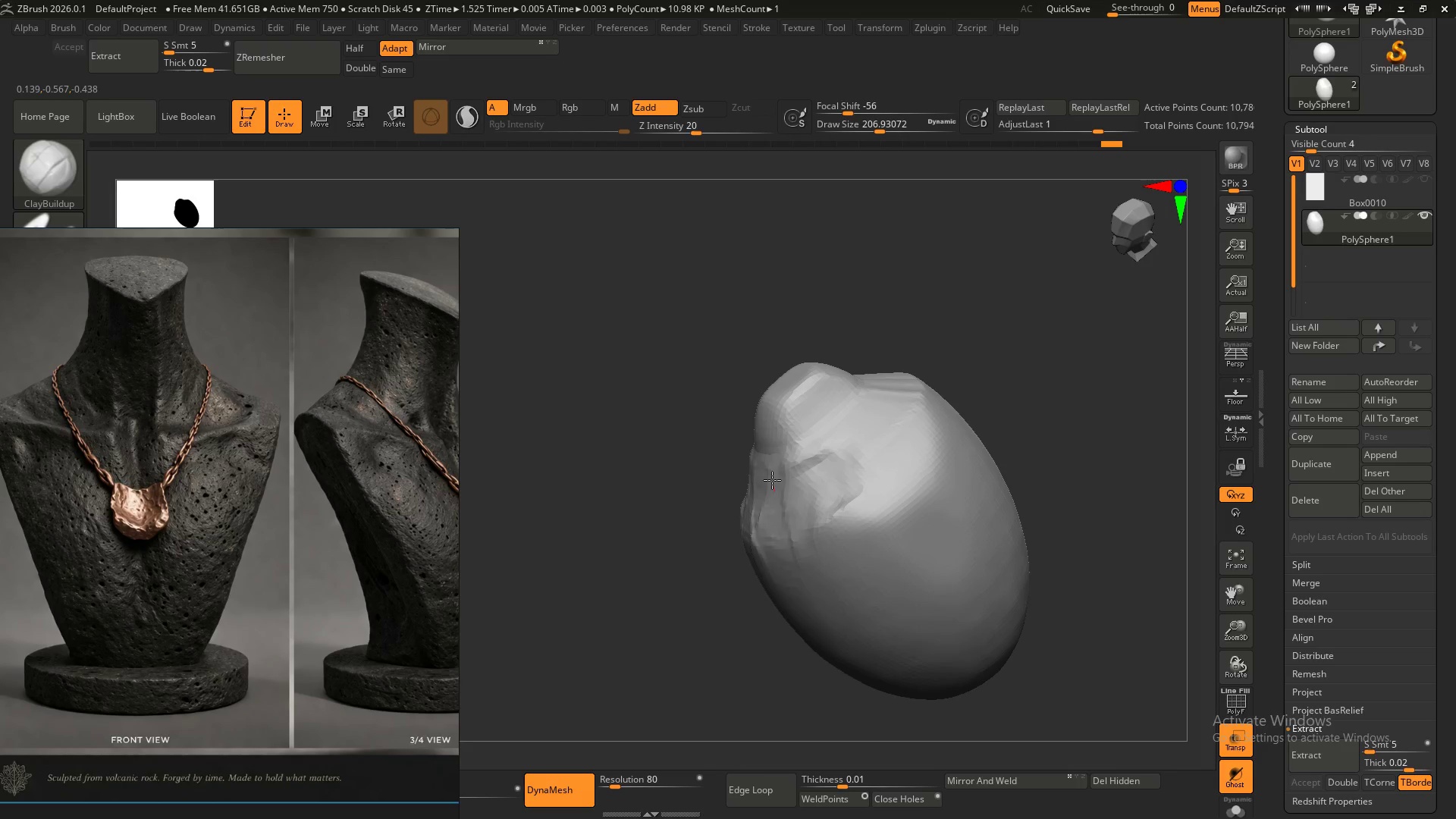 
left_click_drag(start_coordinate=[775, 492], to_coordinate=[787, 547])
 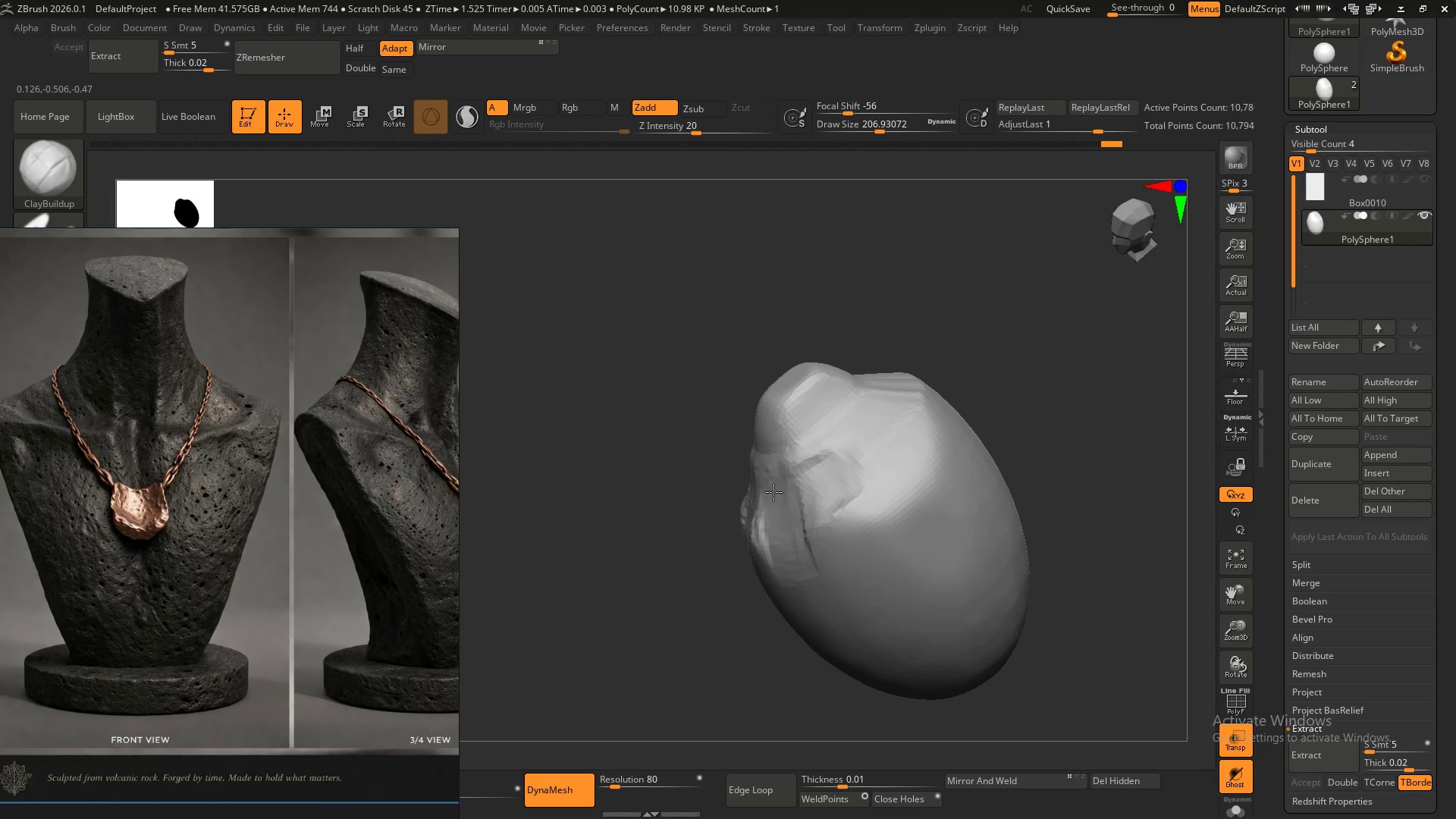 
left_click_drag(start_coordinate=[777, 503], to_coordinate=[789, 574])
 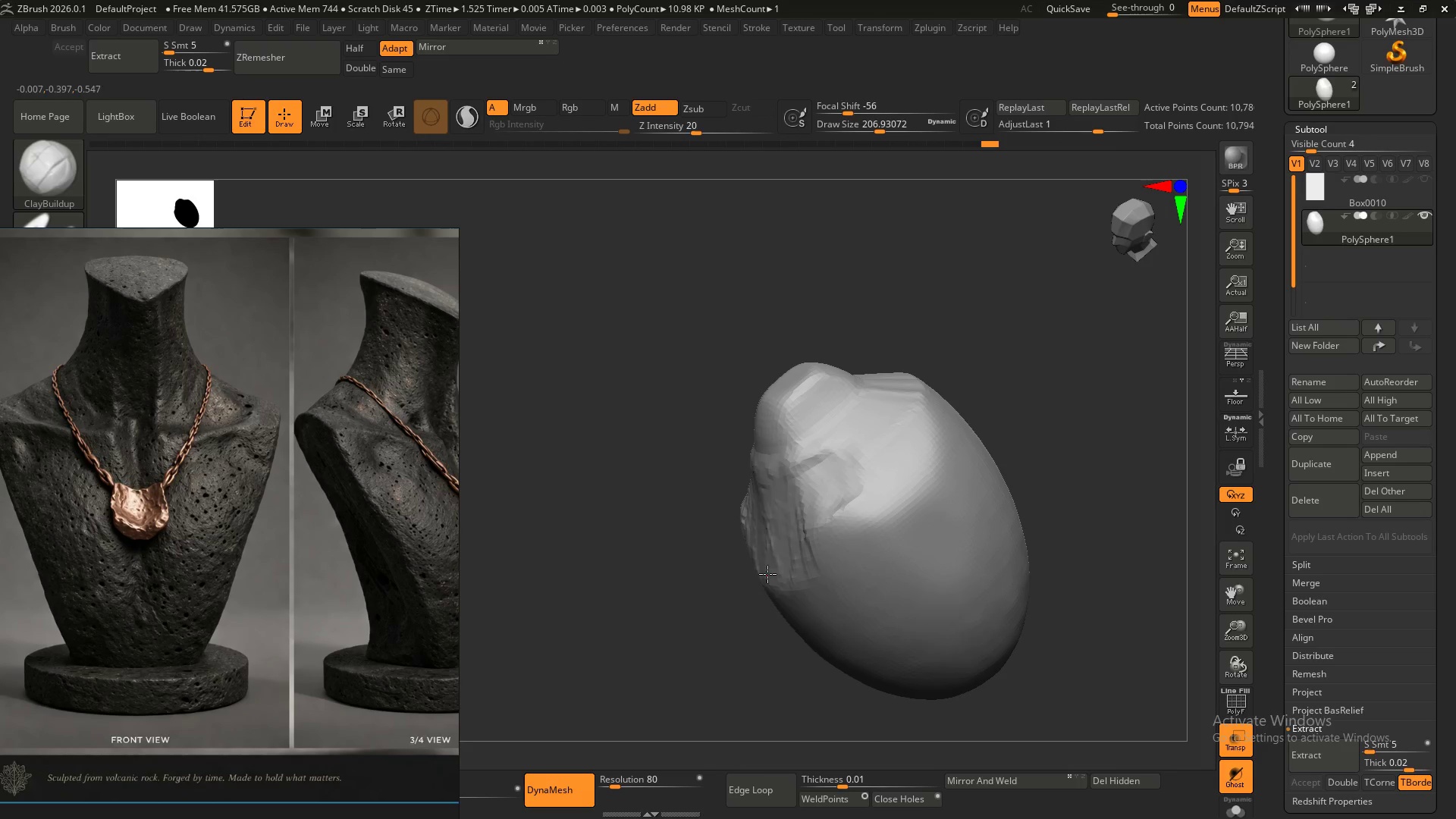 
hold_key(key=AltLeft, duration=1.5)
left_click_drag(start_coordinate=[774, 500], to_coordinate=[774, 575])
 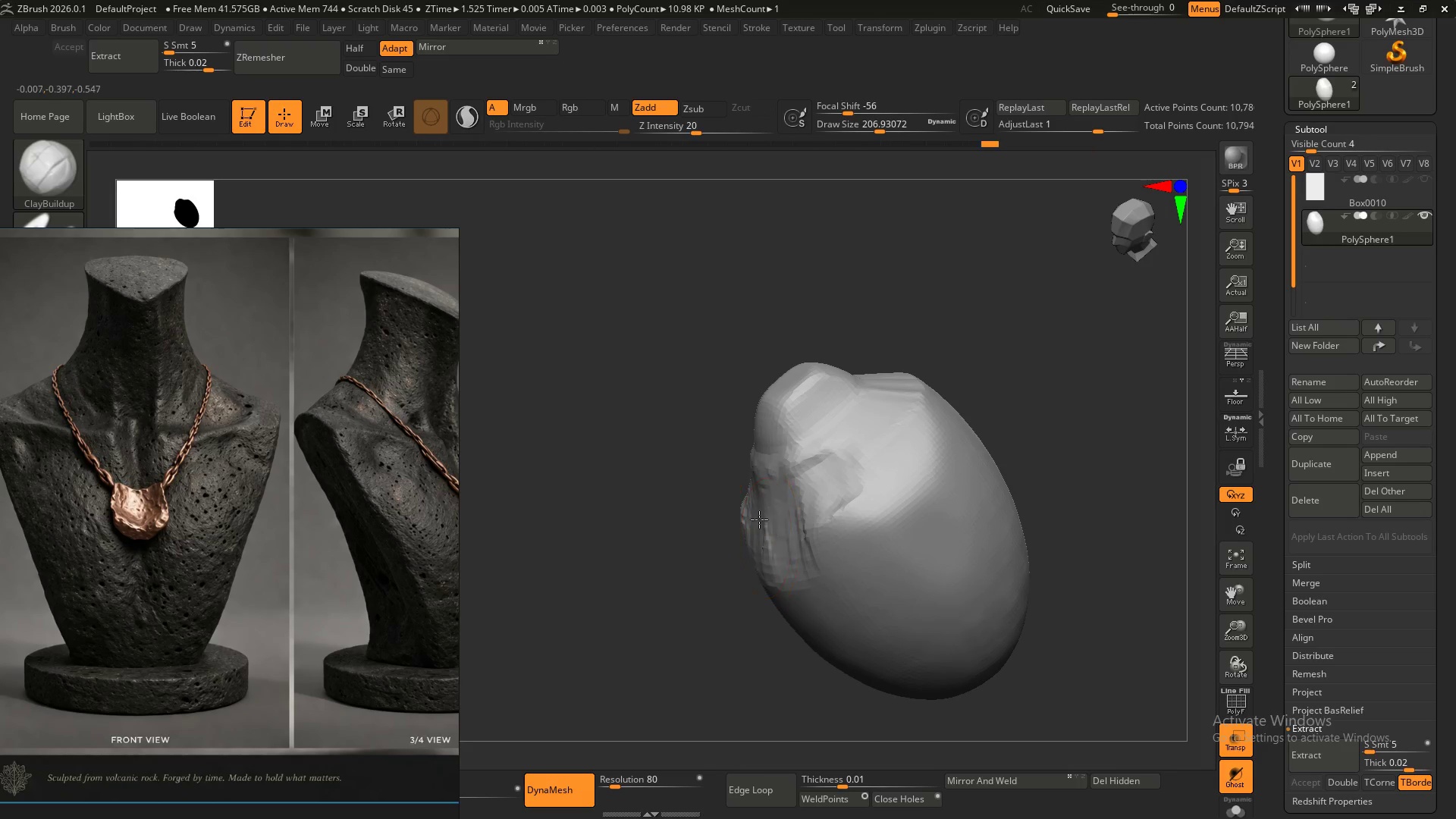 
left_click_drag(start_coordinate=[763, 521], to_coordinate=[768, 580])
 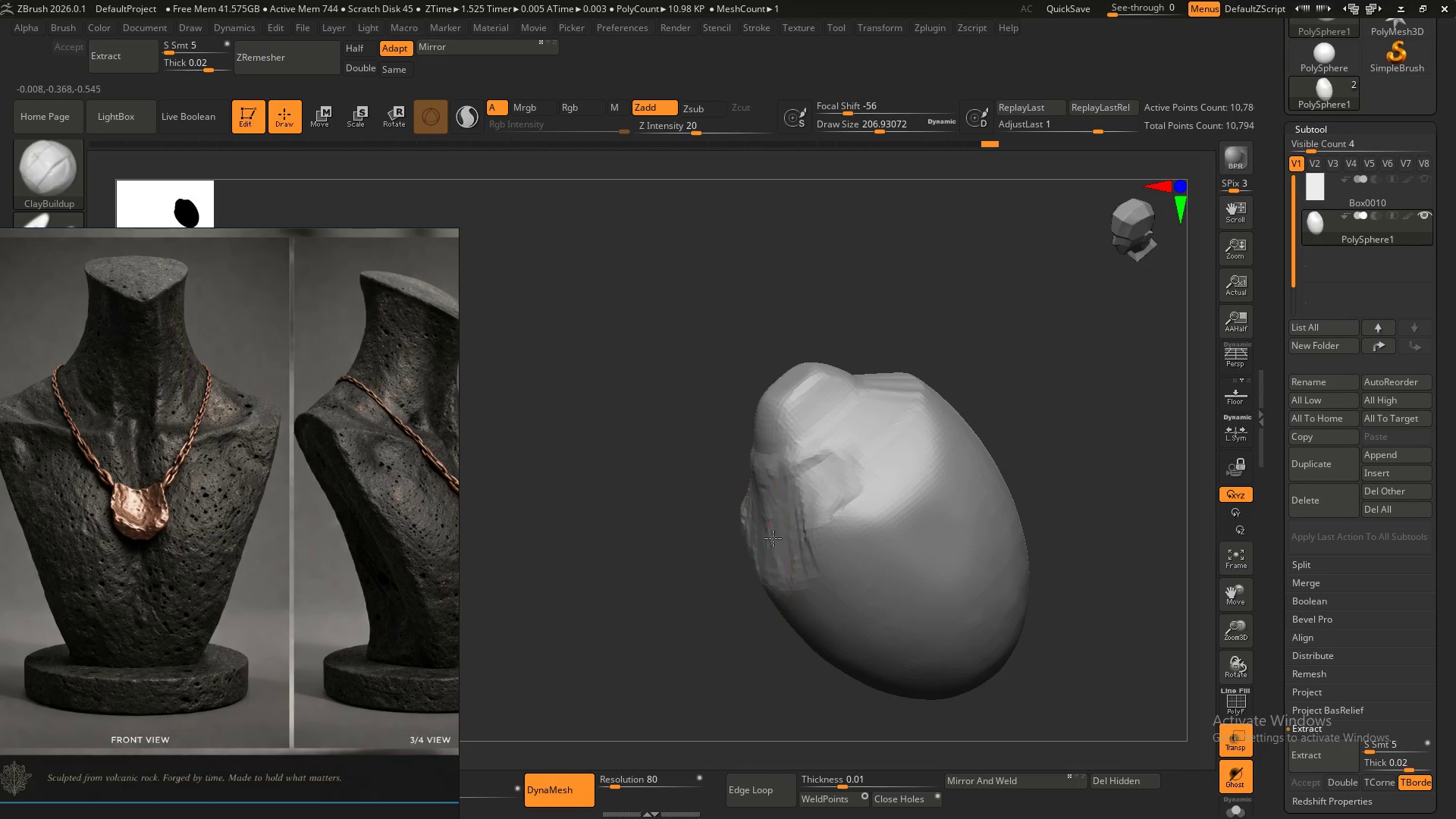 
left_click_drag(start_coordinate=[767, 529], to_coordinate=[790, 604])
 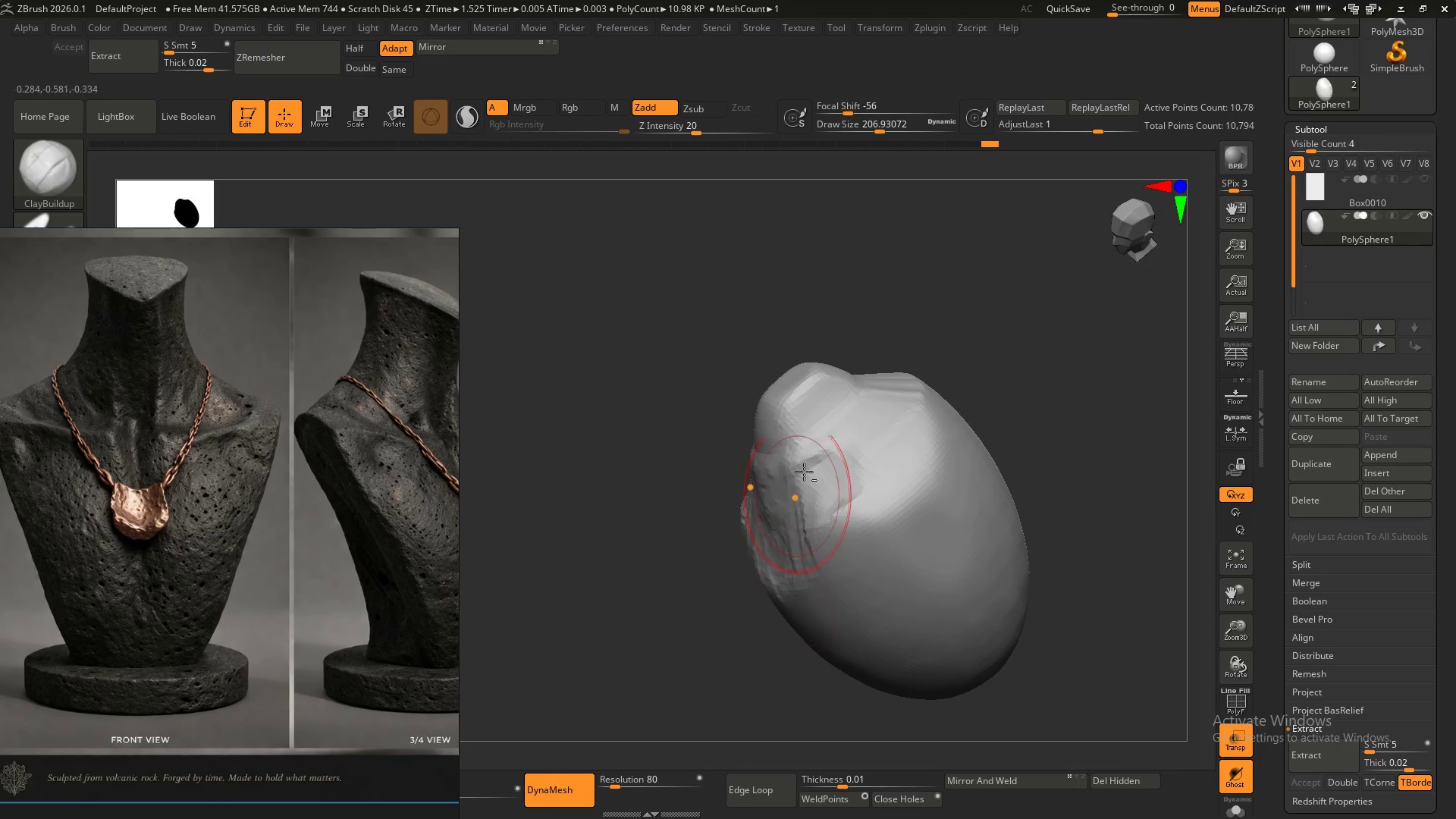 
left_click_drag(start_coordinate=[804, 462], to_coordinate=[801, 551])
 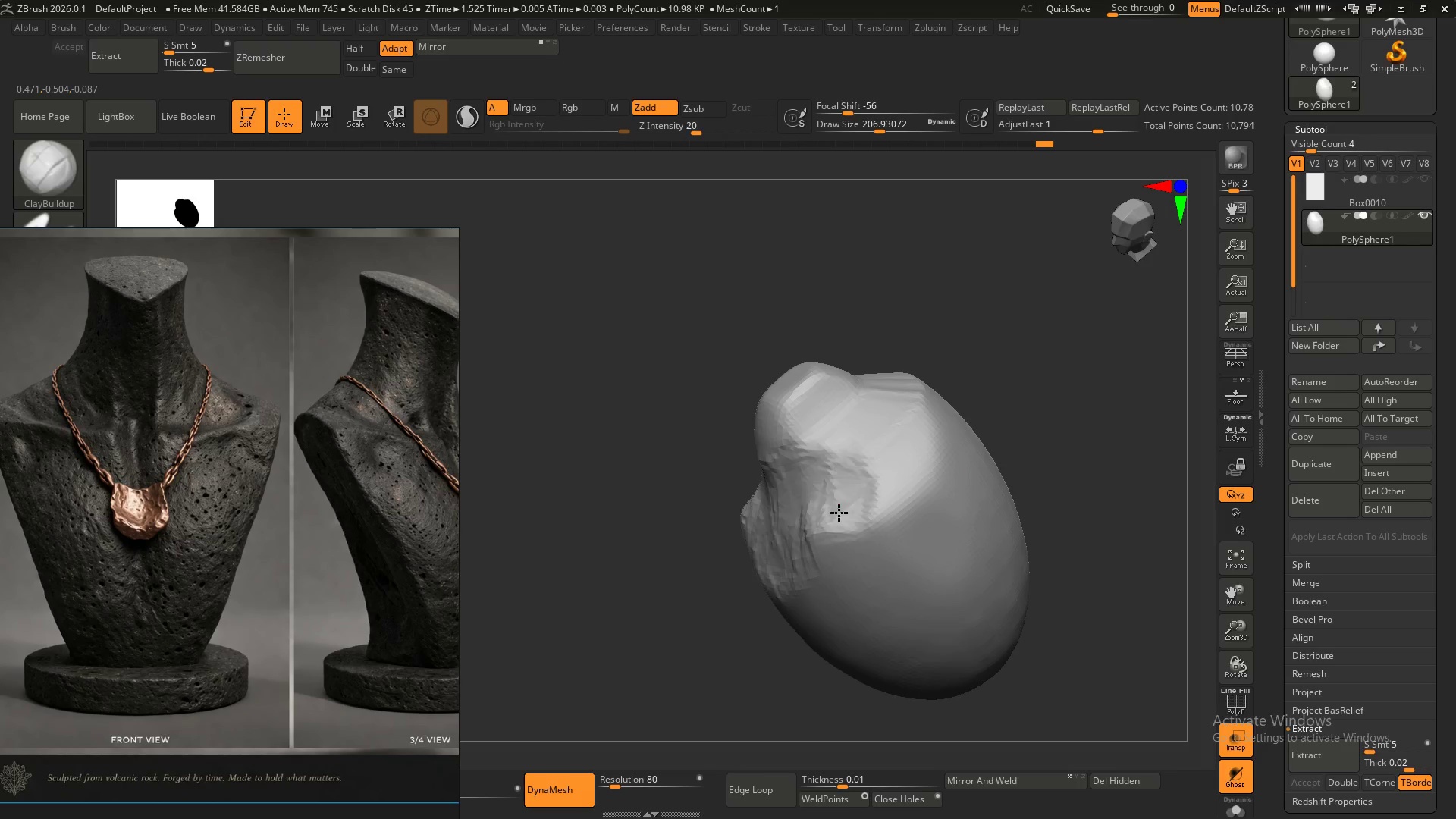 
hold_key(key=AltLeft, duration=1.51)
left_click_drag(start_coordinate=[857, 467], to_coordinate=[822, 583])
 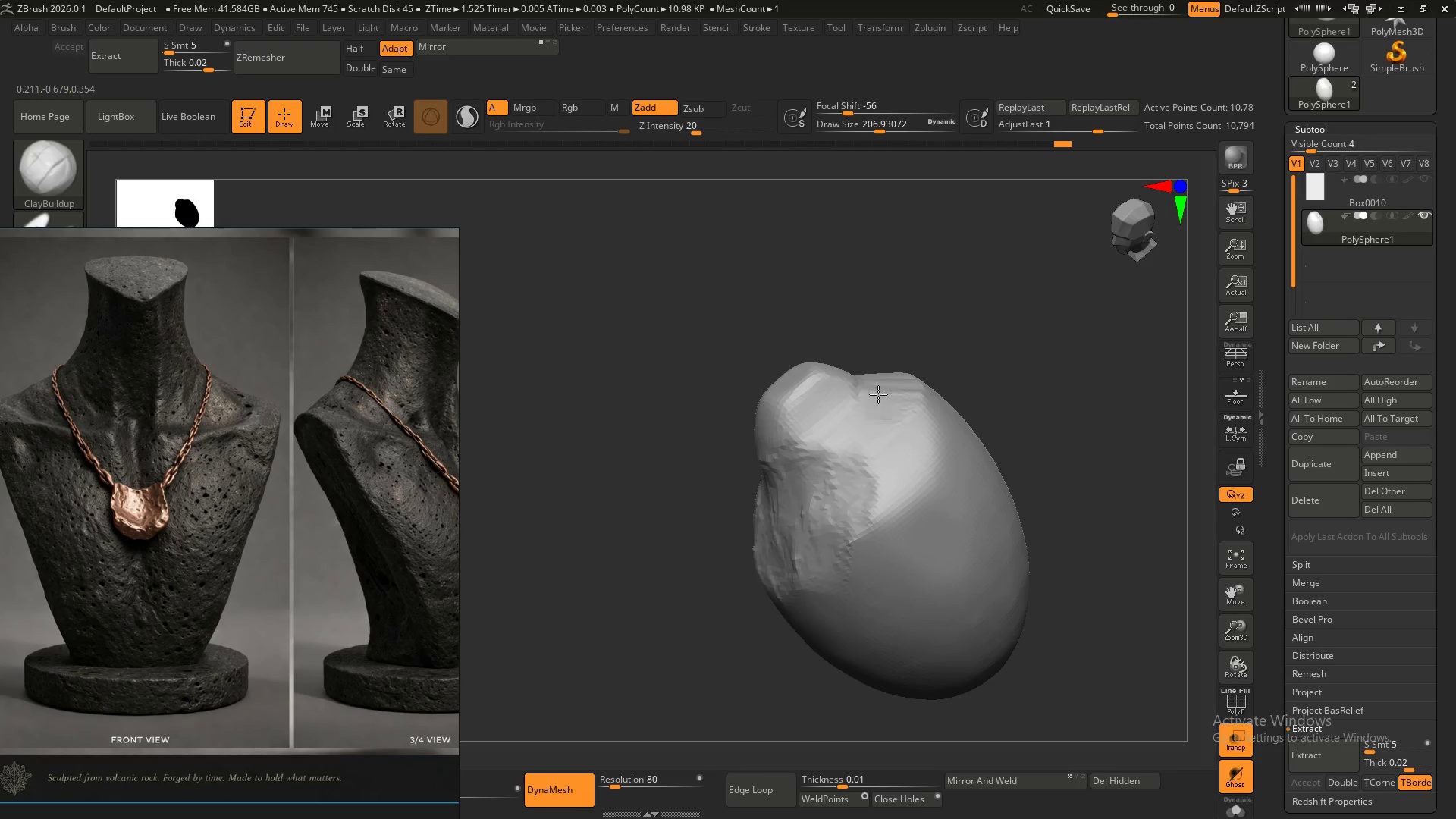 
hold_key(key=AltLeft, duration=0.92)
left_click_drag(start_coordinate=[880, 388], to_coordinate=[877, 399])
 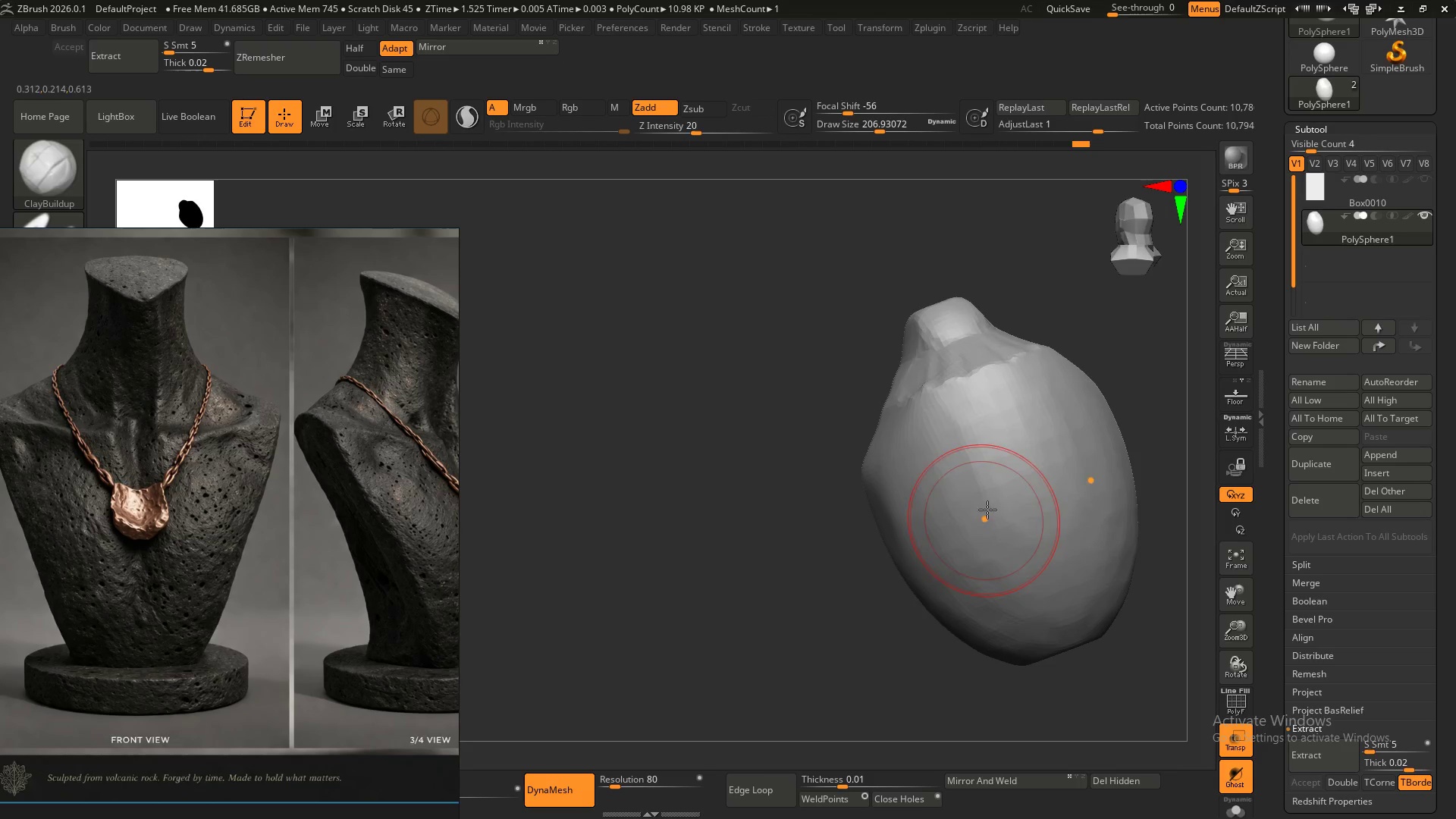 
hold_key(key=AltLeft, duration=1.5)
left_click_drag(start_coordinate=[936, 406], to_coordinate=[1041, 391])
 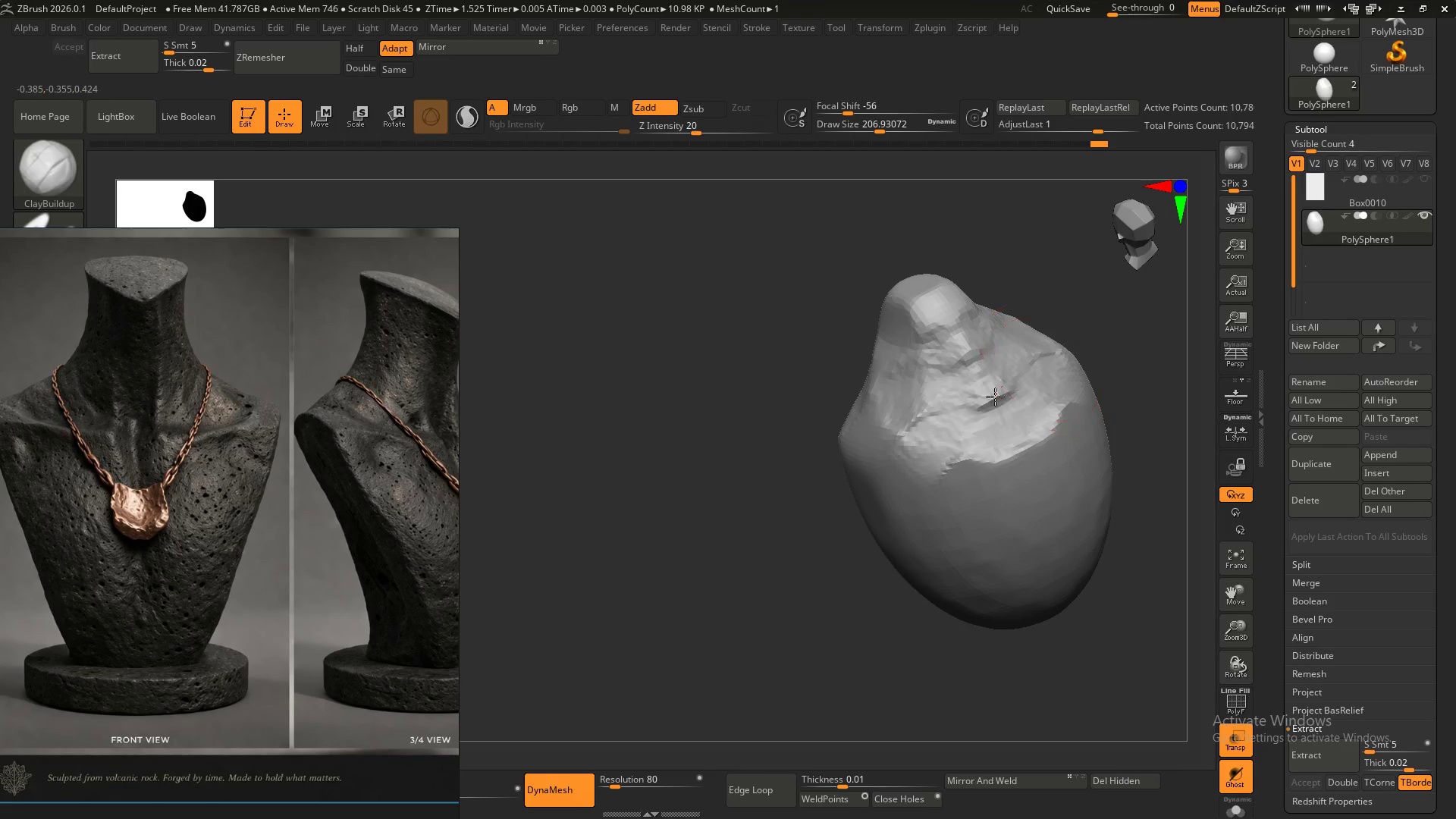 
hold_key(key=AltLeft, duration=1.51)
 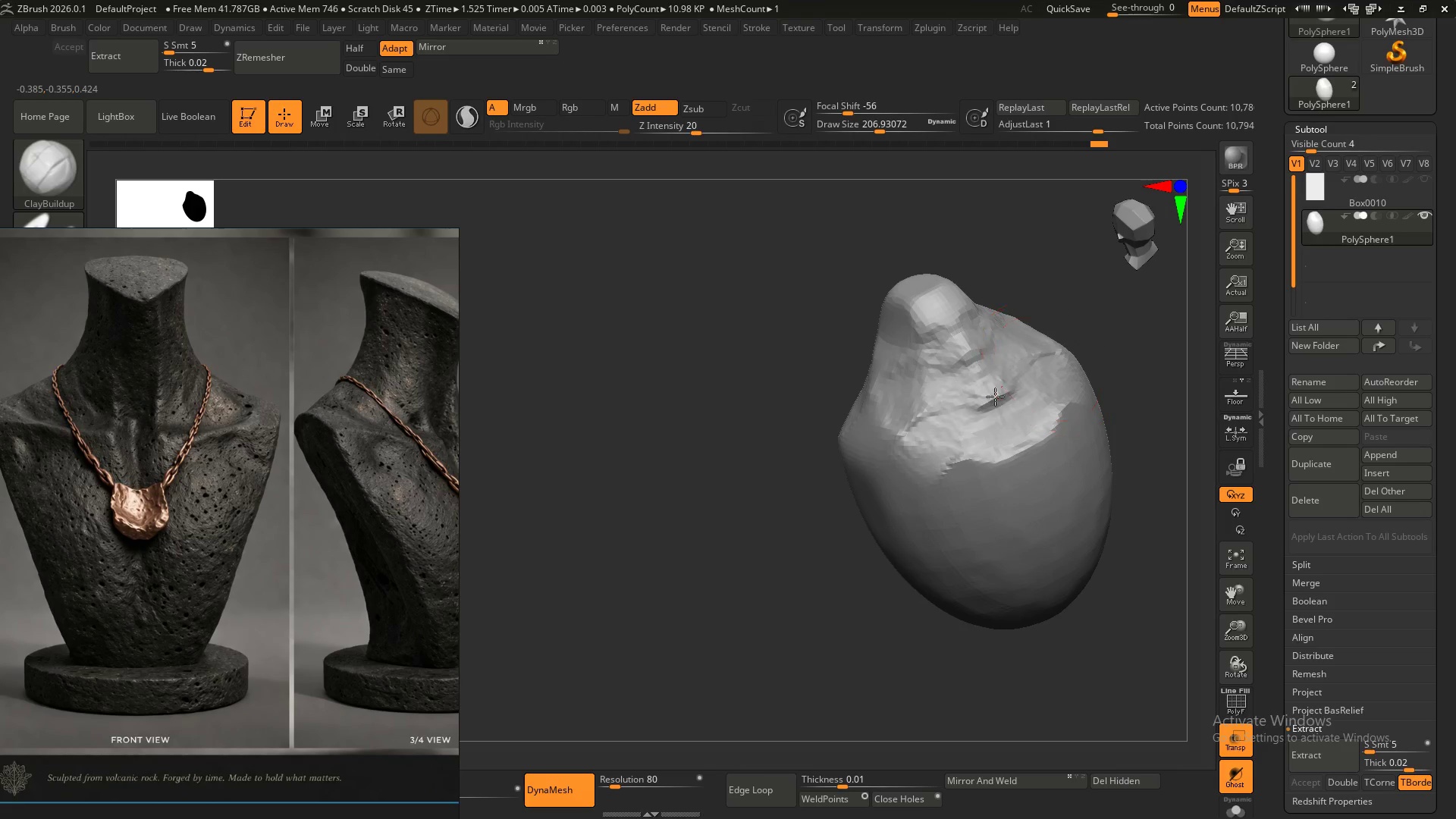 
hold_key(key=AltLeft, duration=1.5)
left_click_drag(start_coordinate=[1012, 419], to_coordinate=[1053, 381])
 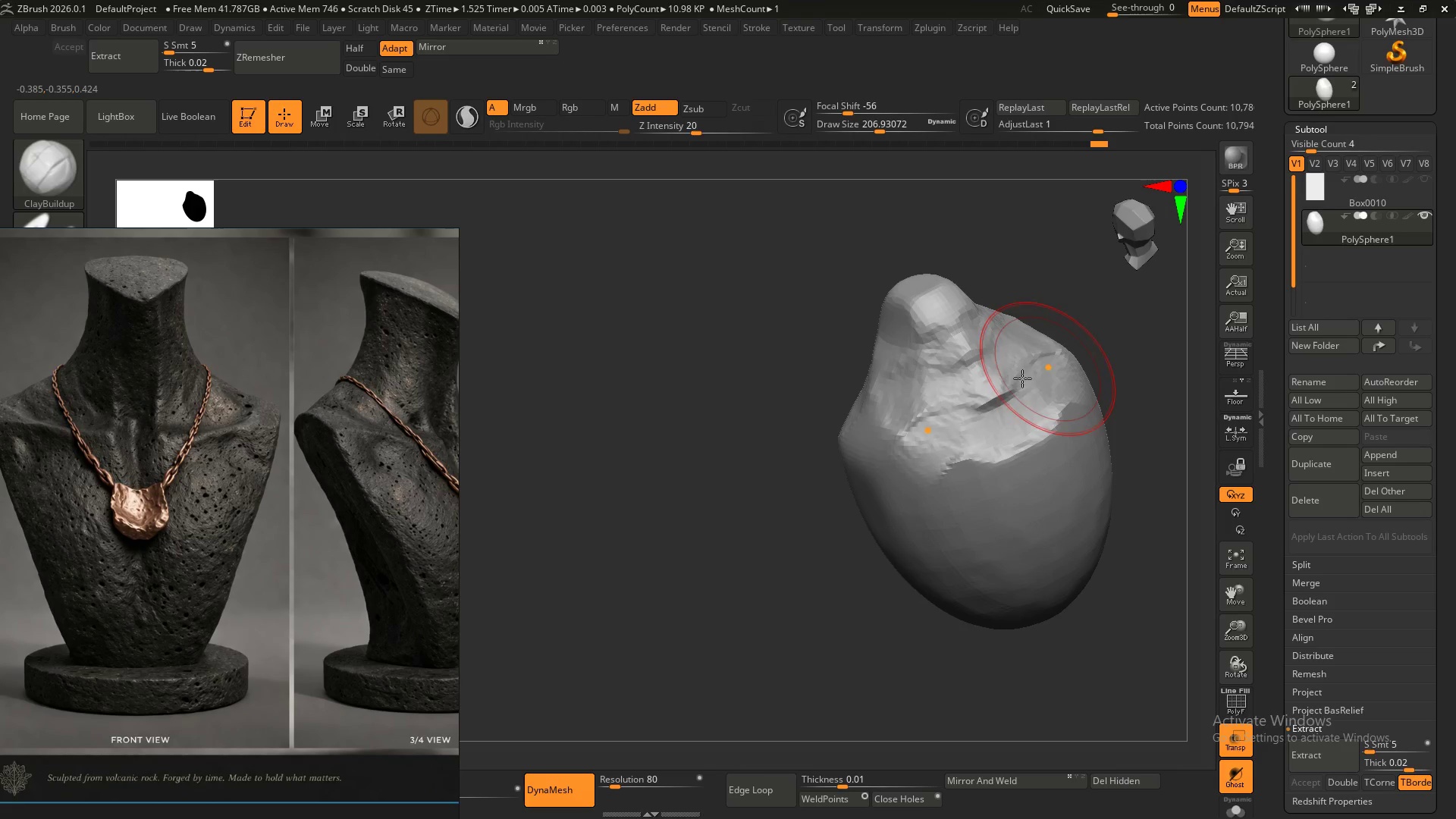 
left_click_drag(start_coordinate=[1039, 373], to_coordinate=[972, 377])
 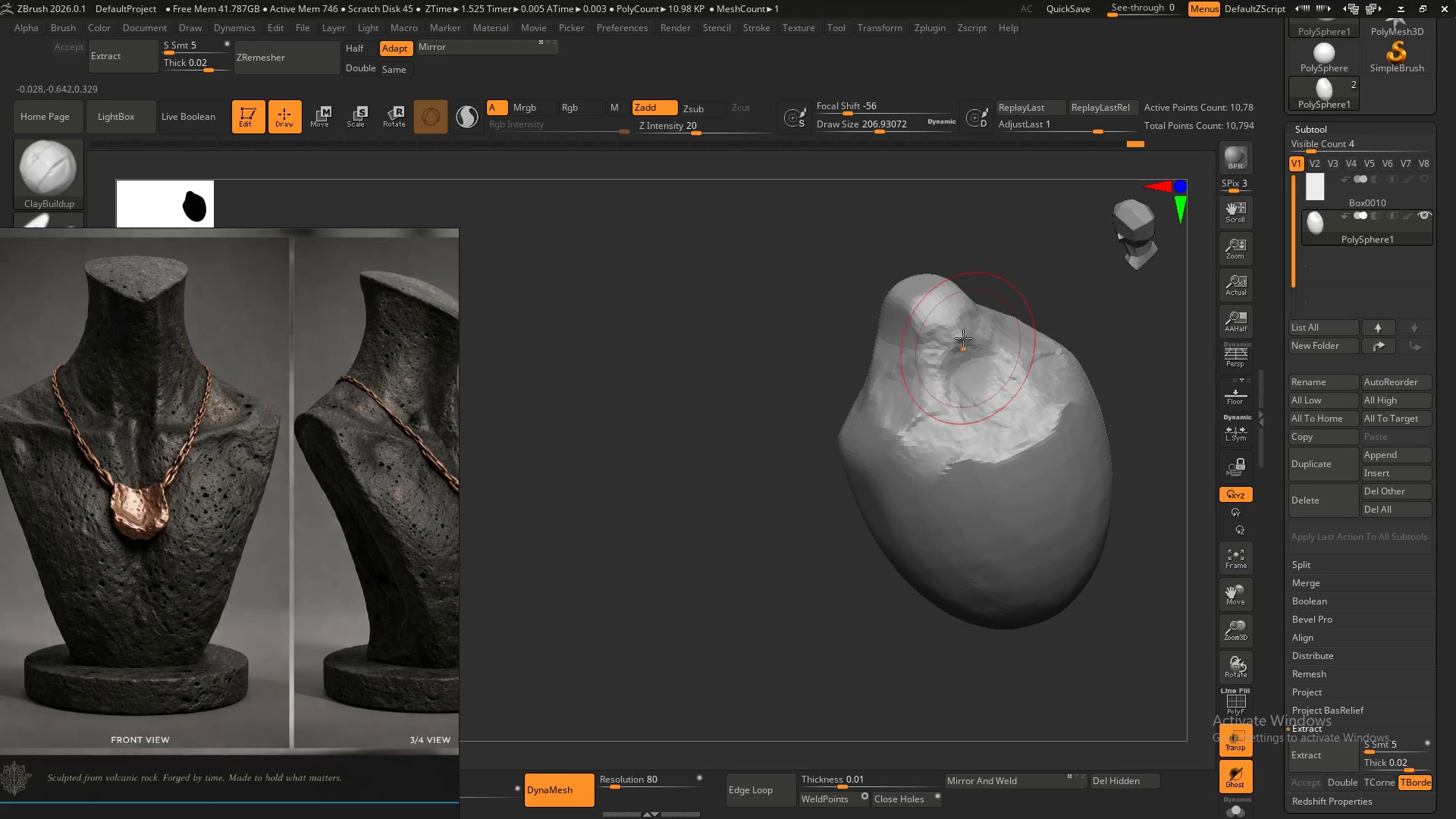 
left_click_drag(start_coordinate=[963, 337], to_coordinate=[976, 384])
 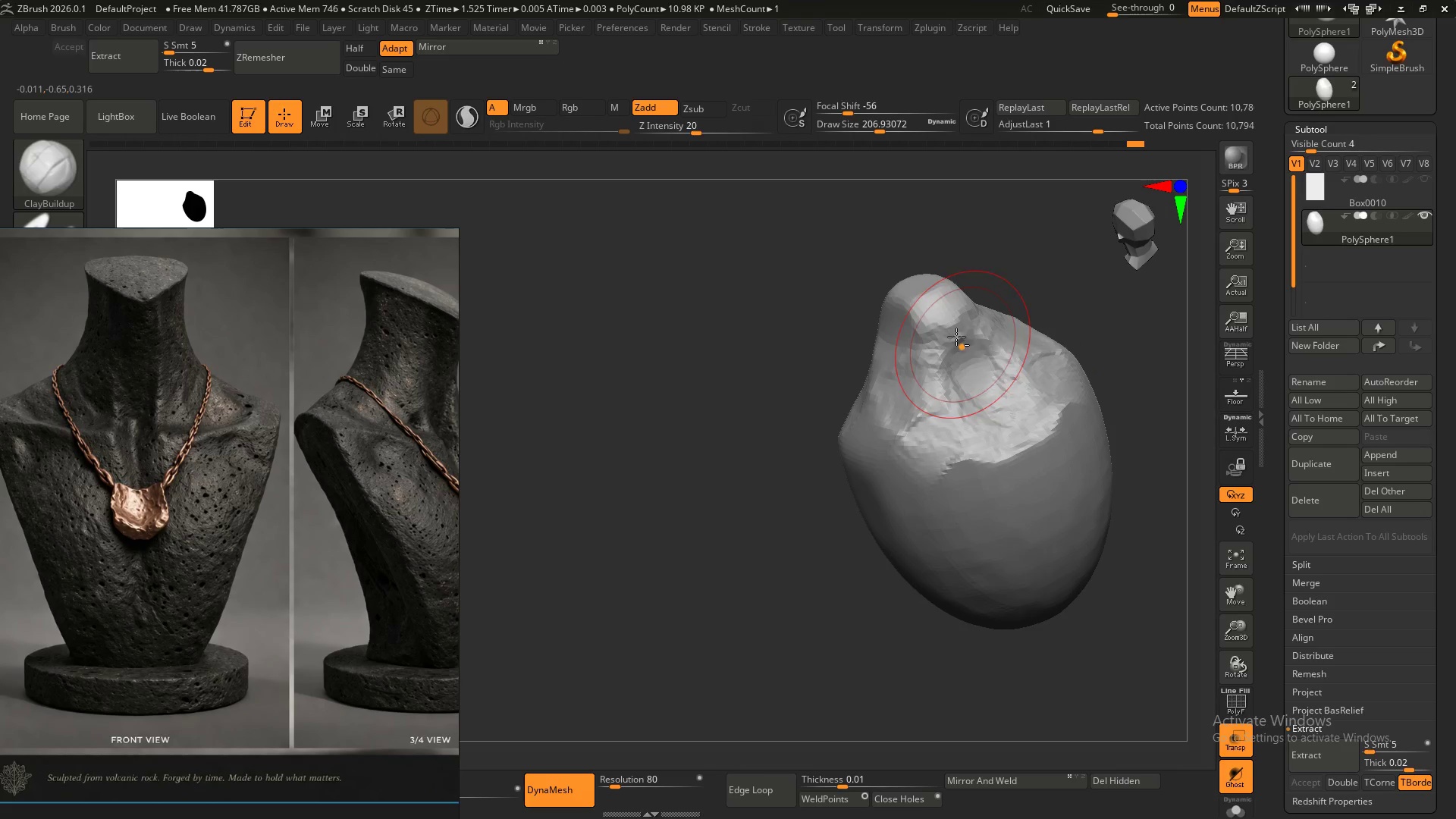 
left_click_drag(start_coordinate=[955, 335], to_coordinate=[968, 380])
 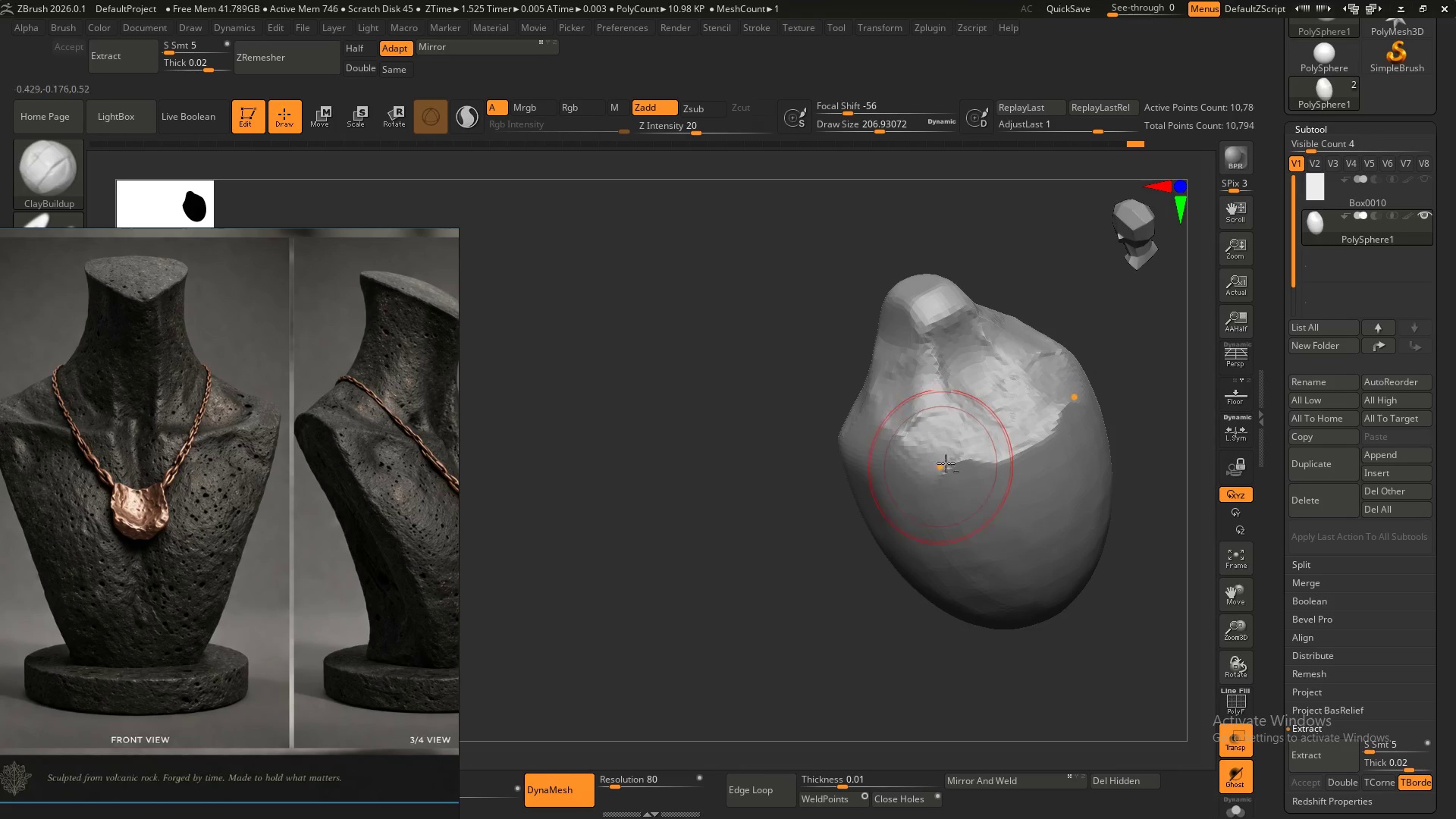 
hold_key(key=AltLeft, duration=0.72)
left_click_drag(start_coordinate=[959, 330], to_coordinate=[936, 454])
 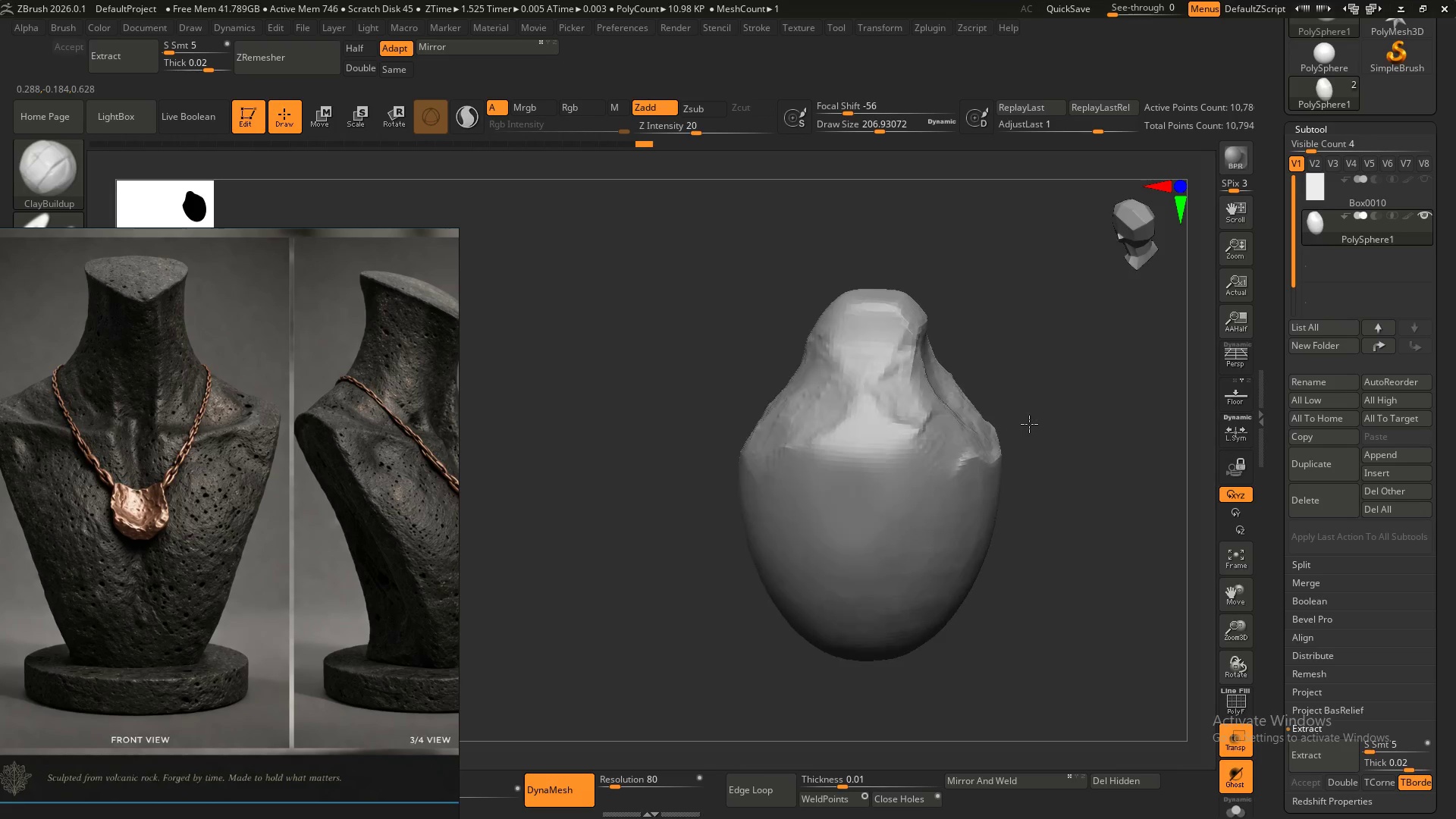 
hold_key(key=AltLeft, duration=1.5)
left_click_drag(start_coordinate=[921, 388], to_coordinate=[807, 472])
 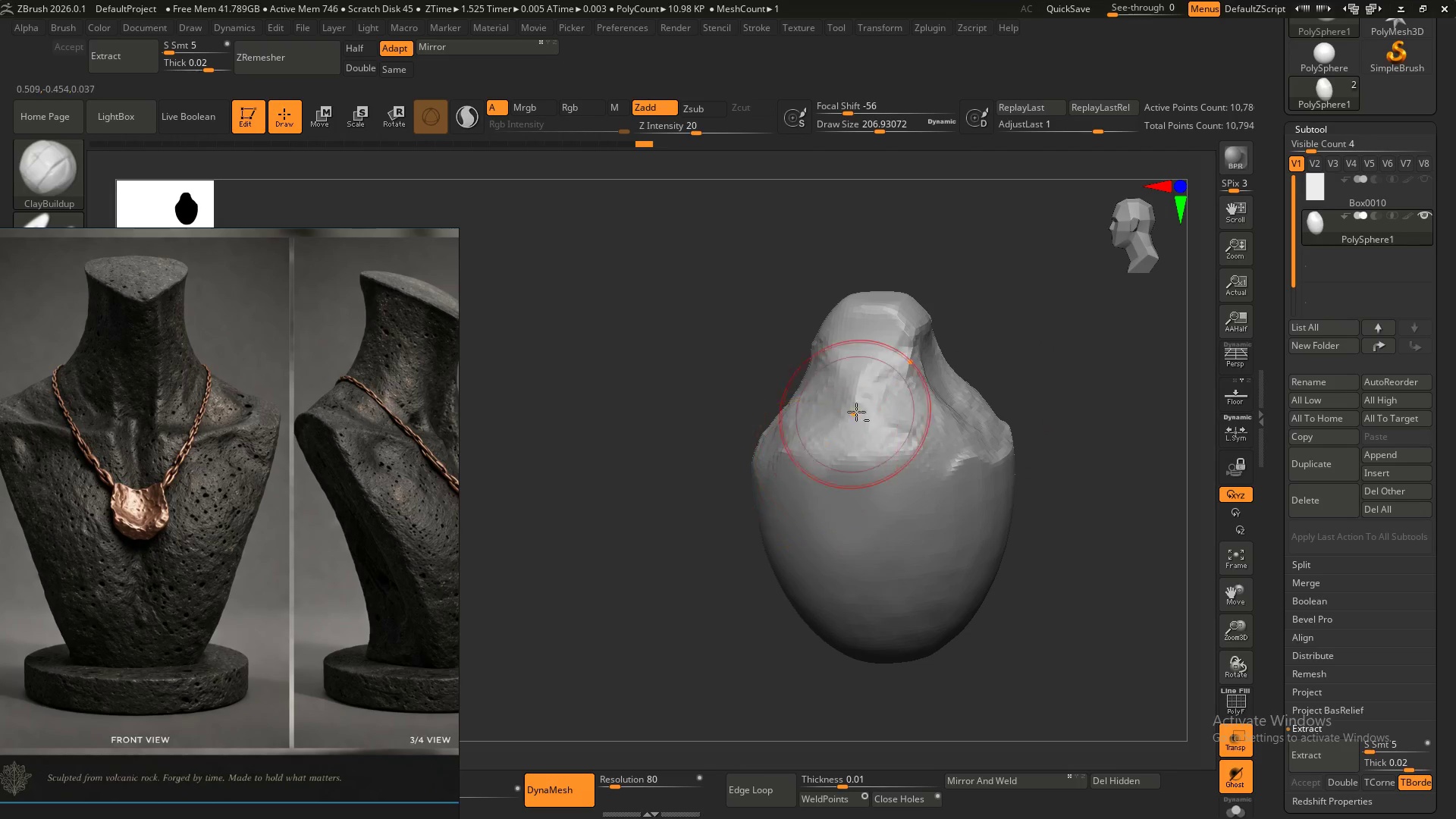 
left_click_drag(start_coordinate=[856, 412], to_coordinate=[827, 483])
 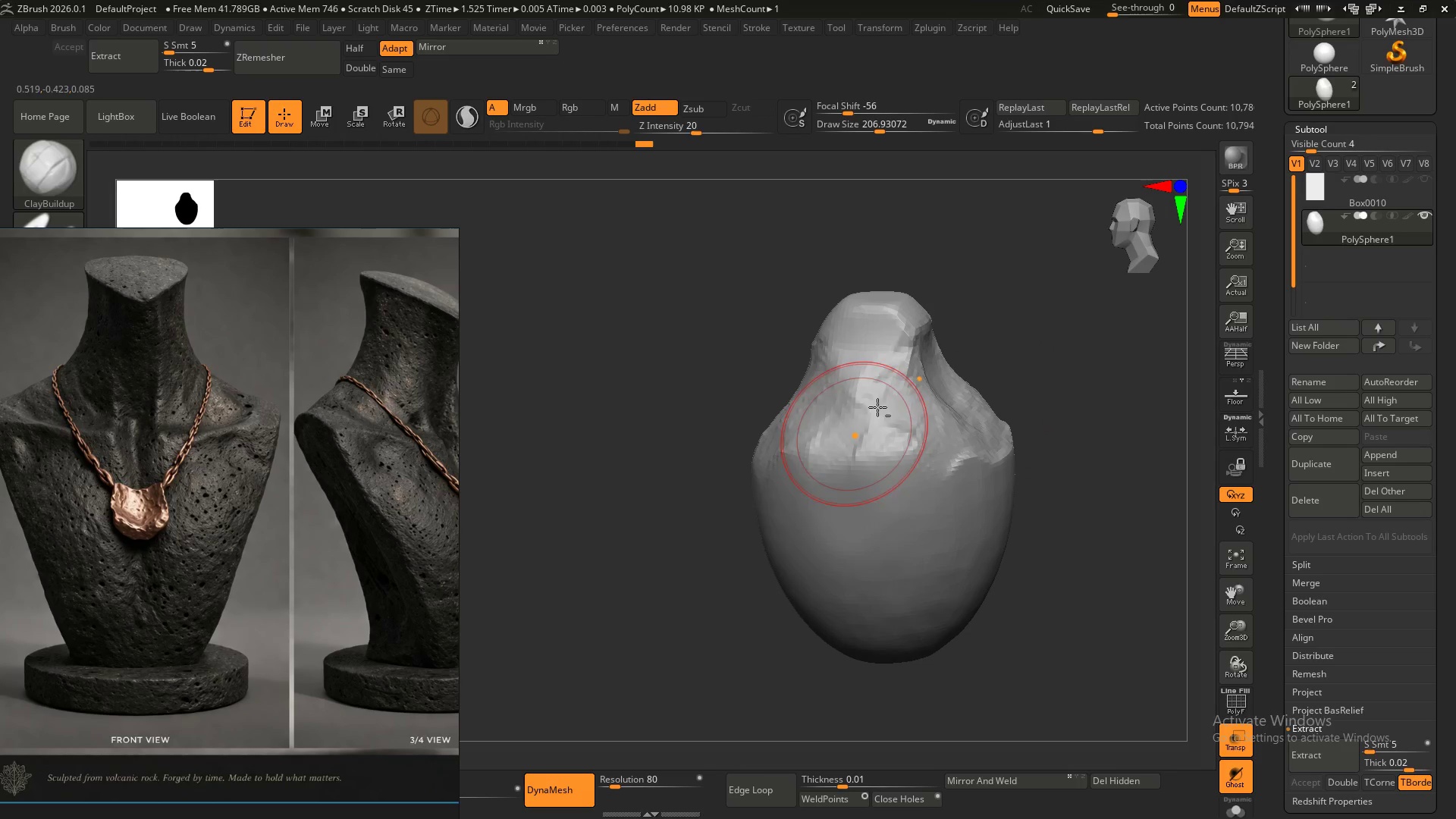 
left_click_drag(start_coordinate=[898, 388], to_coordinate=[852, 457])
 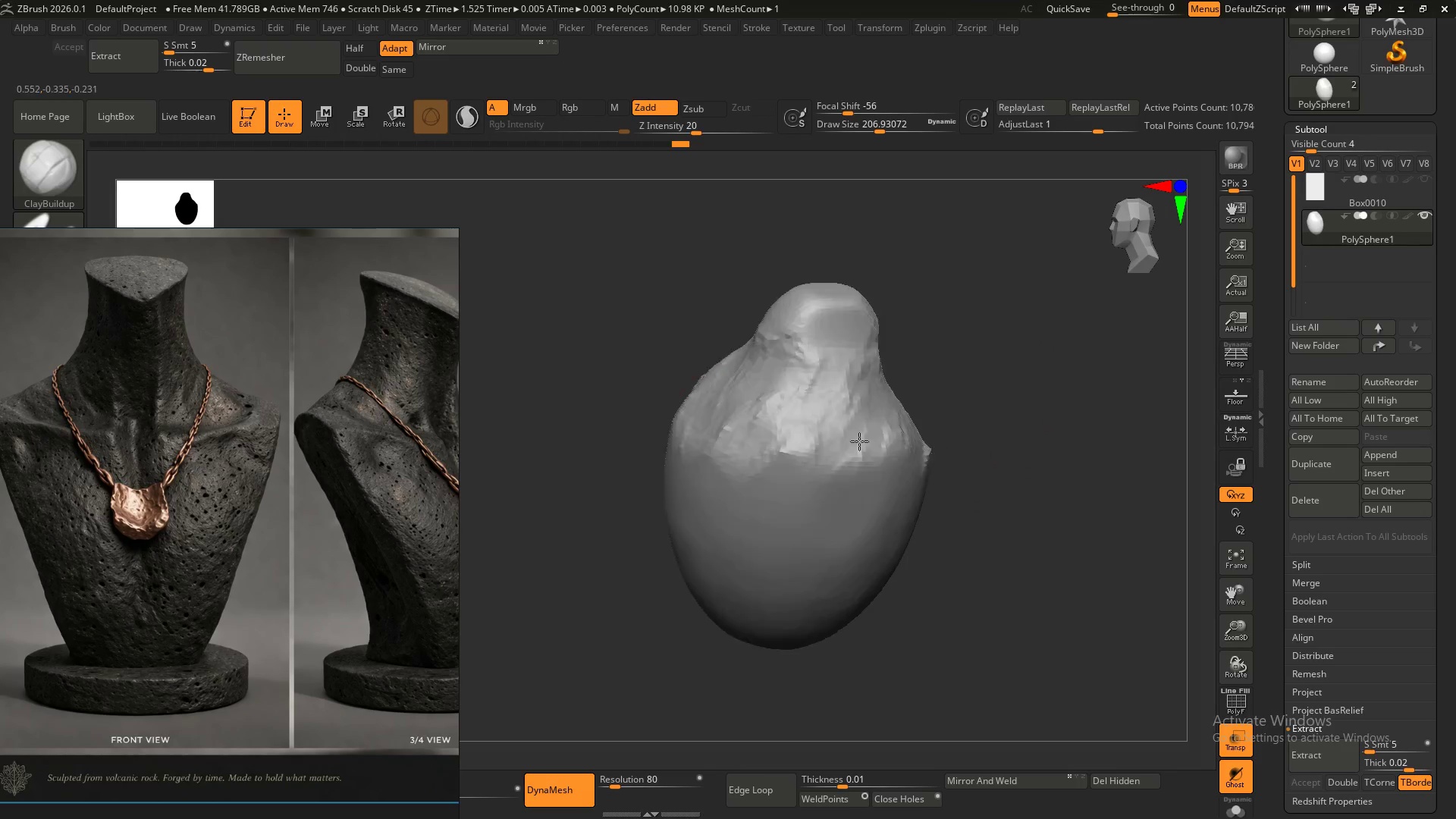 
hold_key(key=AltLeft, duration=0.45)
left_click_drag(start_coordinate=[861, 378], to_coordinate=[817, 425])
 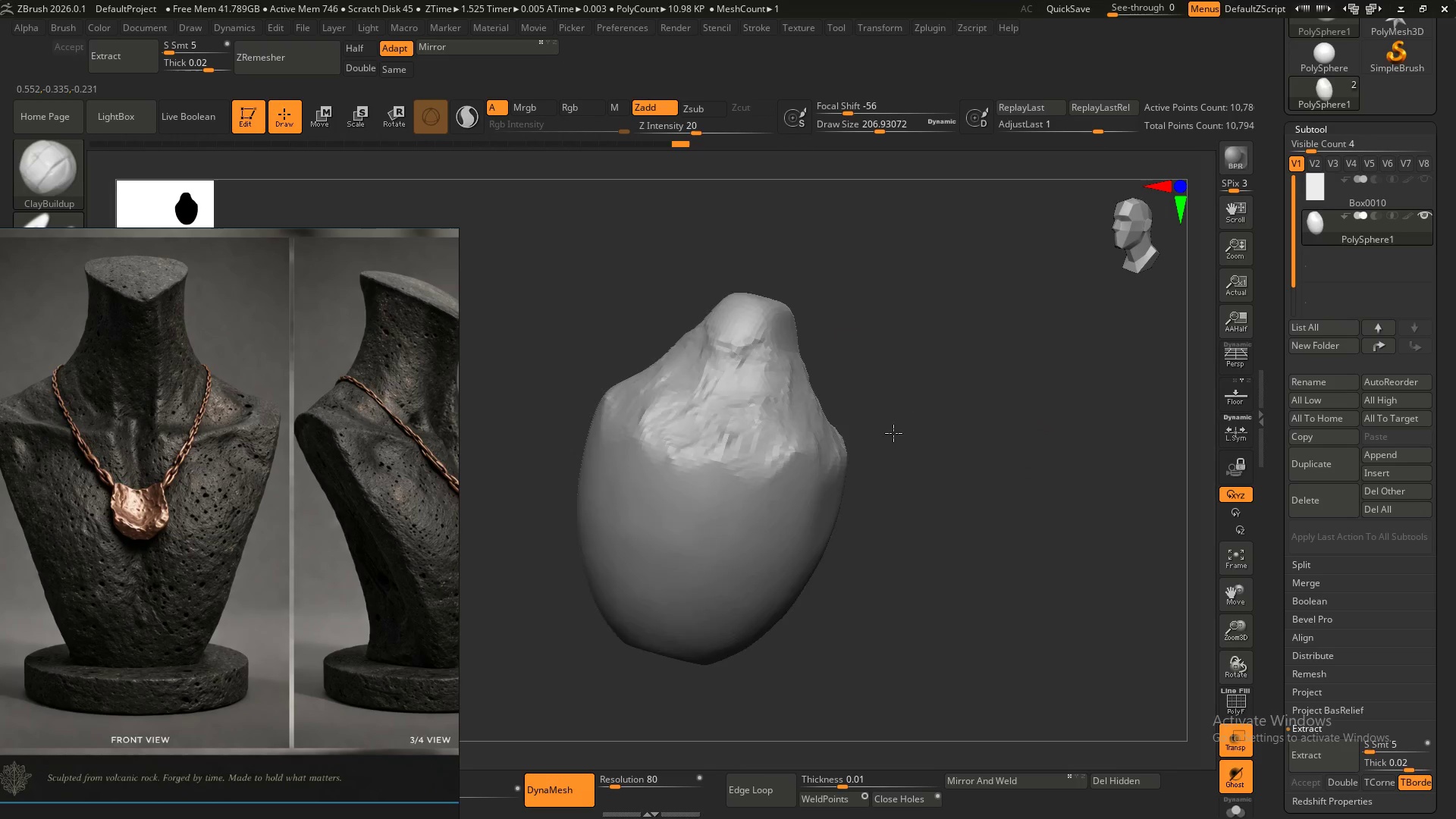 
key(Shift+ShiftLeft)
 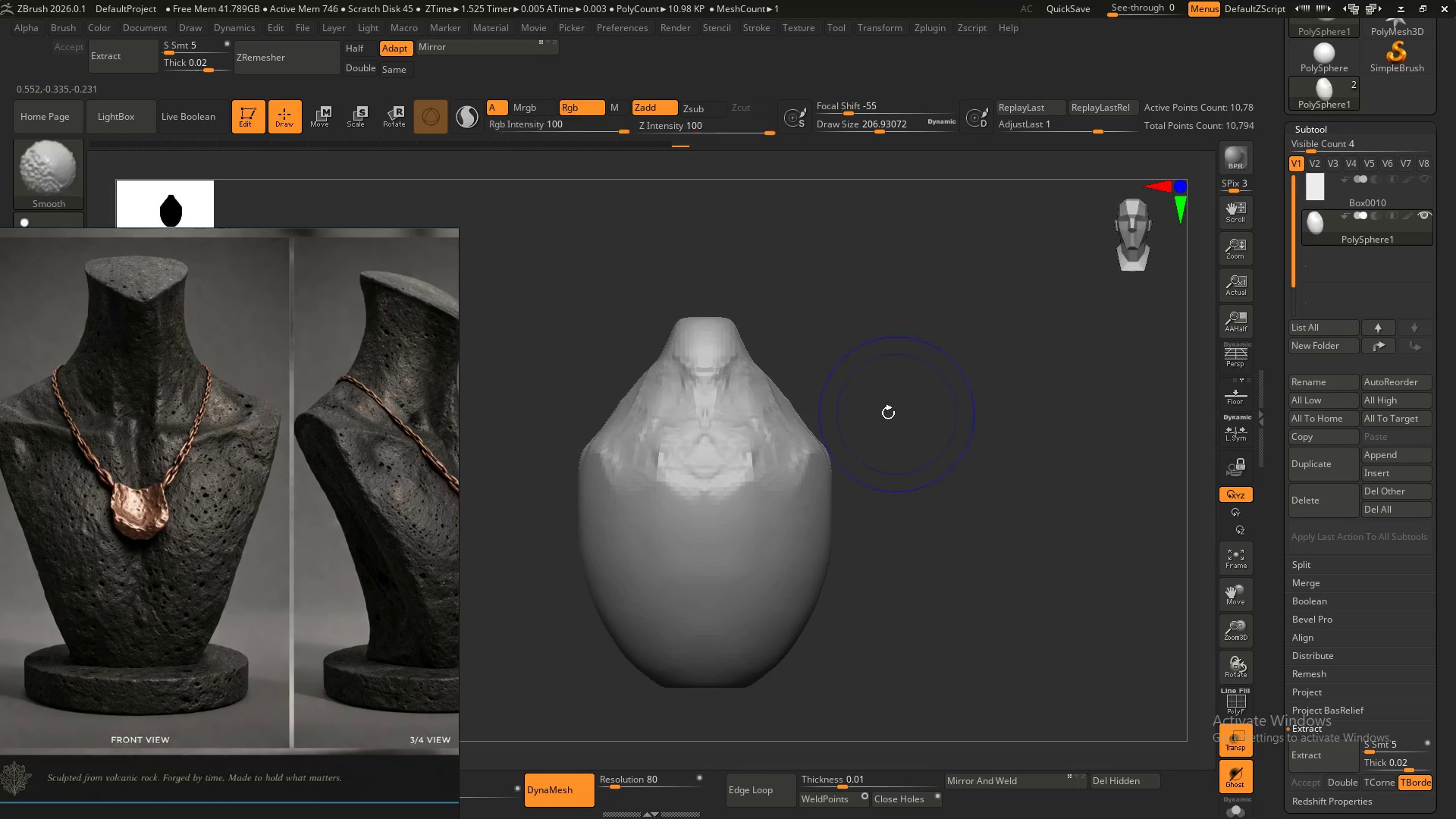 
hold_key(key=AltLeft, duration=0.44)
 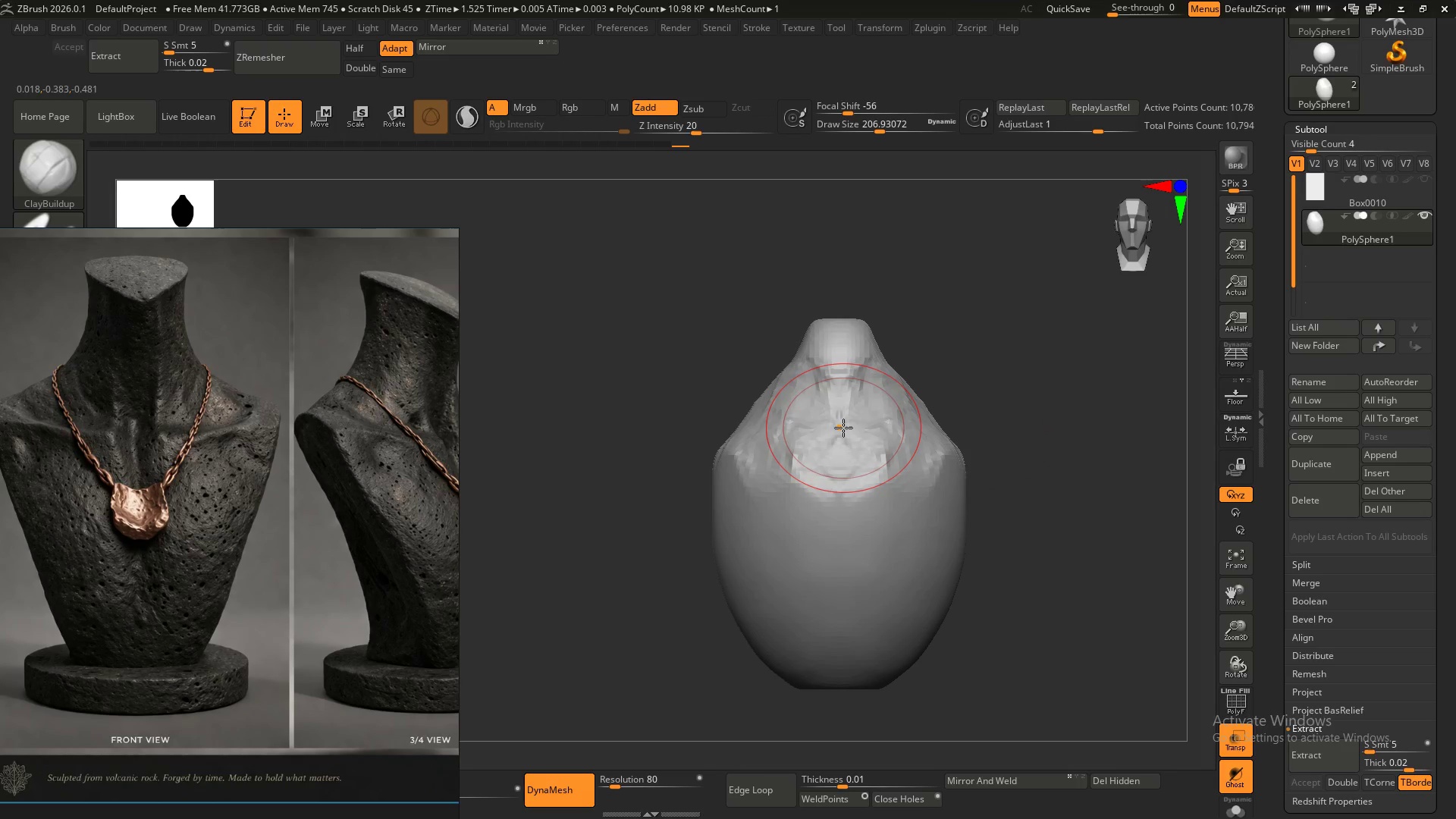 
hold_key(key=S, duration=0.77)
 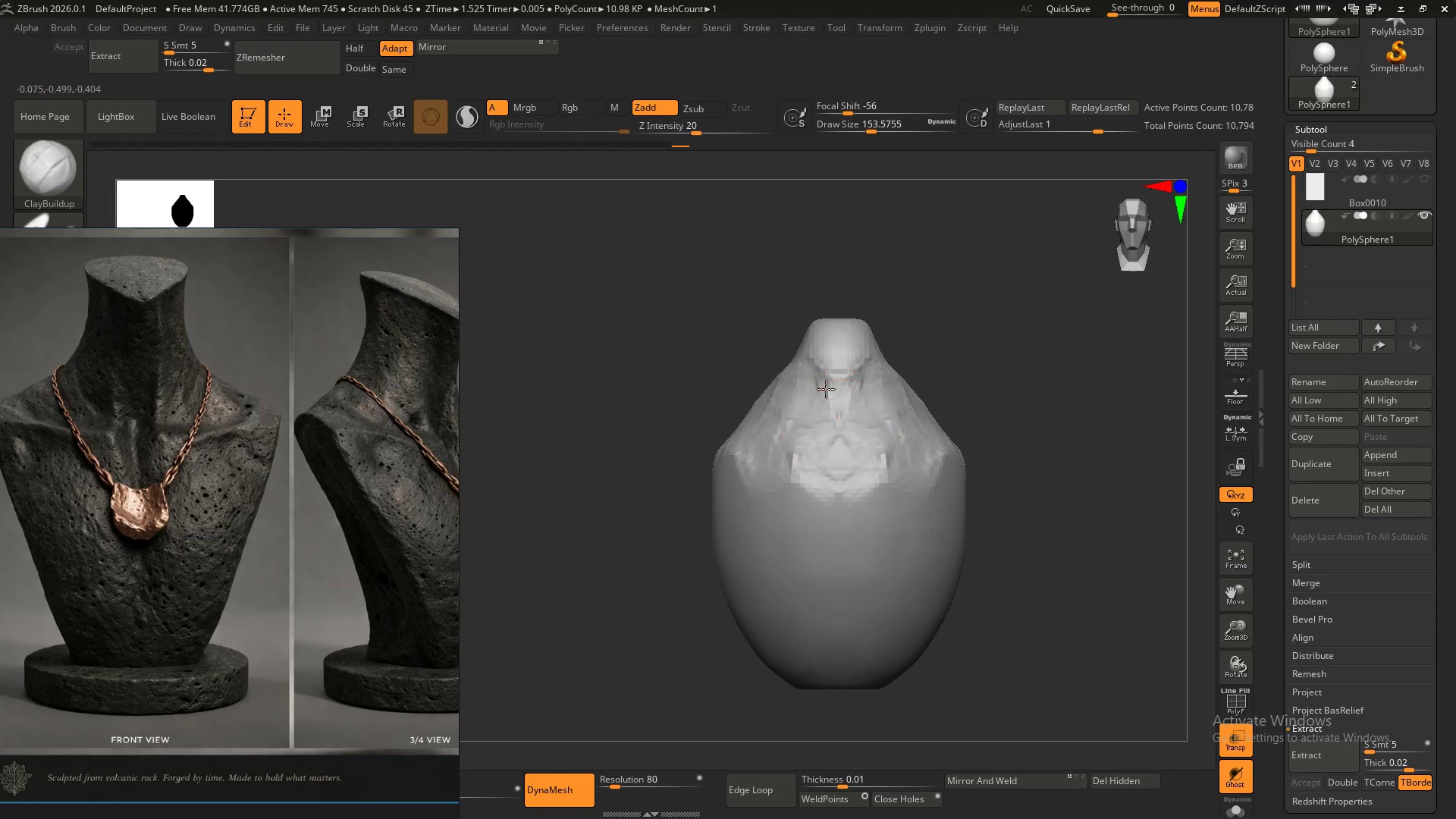 
left_click_drag(start_coordinate=[849, 428], to_coordinate=[839, 431])
 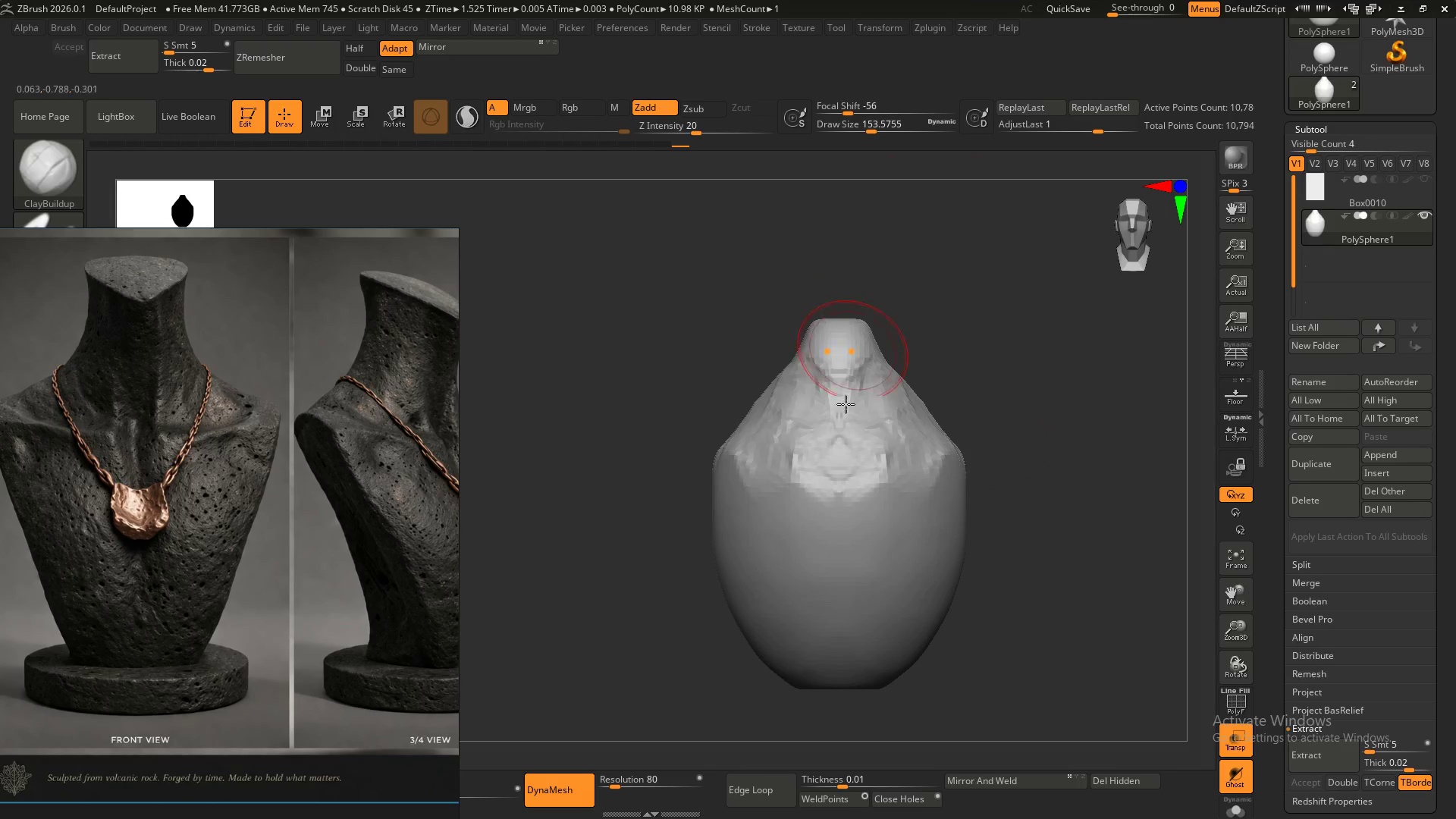 
hold_key(key=AltLeft, duration=1.33)
left_click_drag(start_coordinate=[825, 397], to_coordinate=[837, 473])
 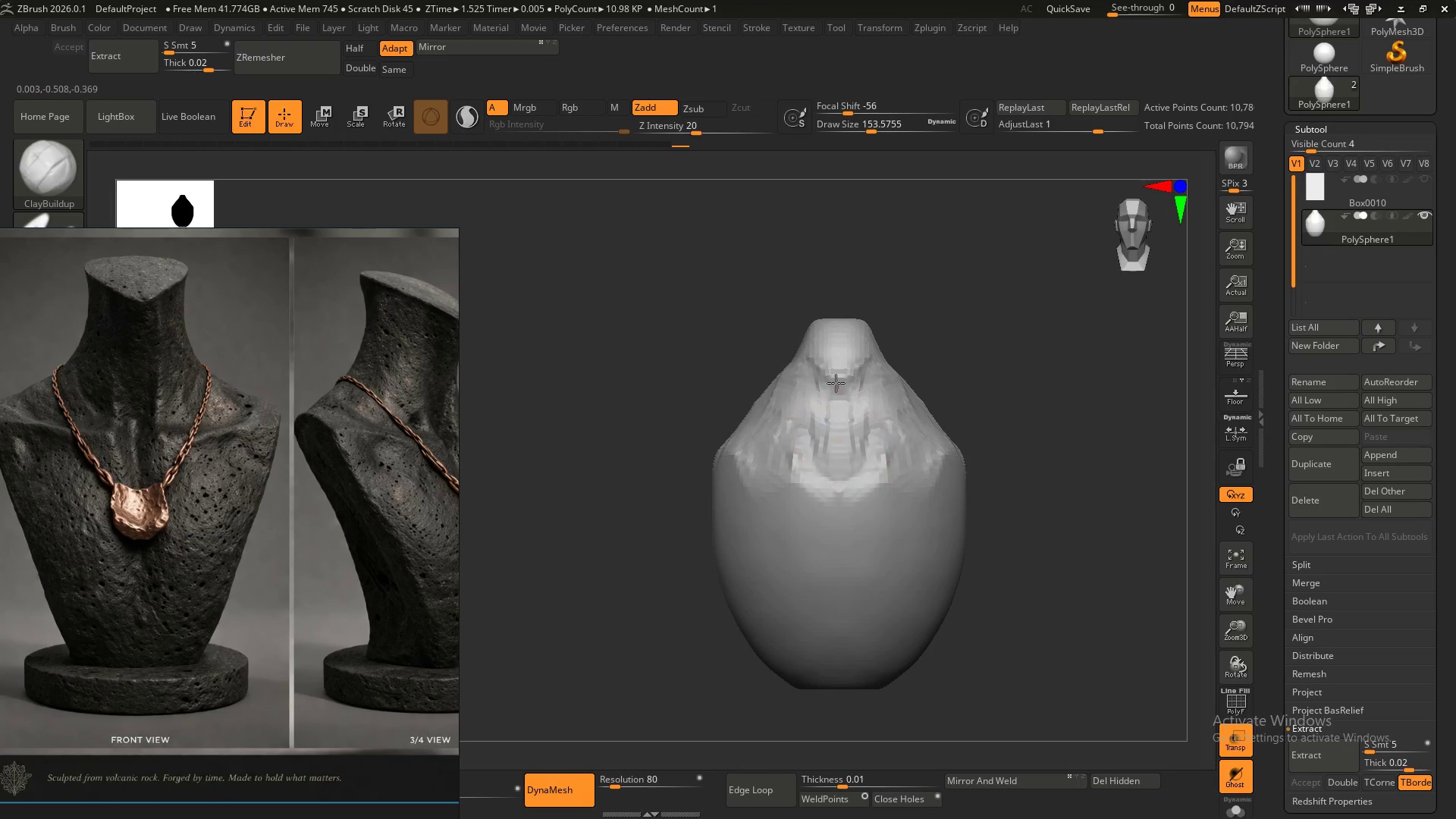 
left_click_drag(start_coordinate=[839, 395], to_coordinate=[845, 518])
 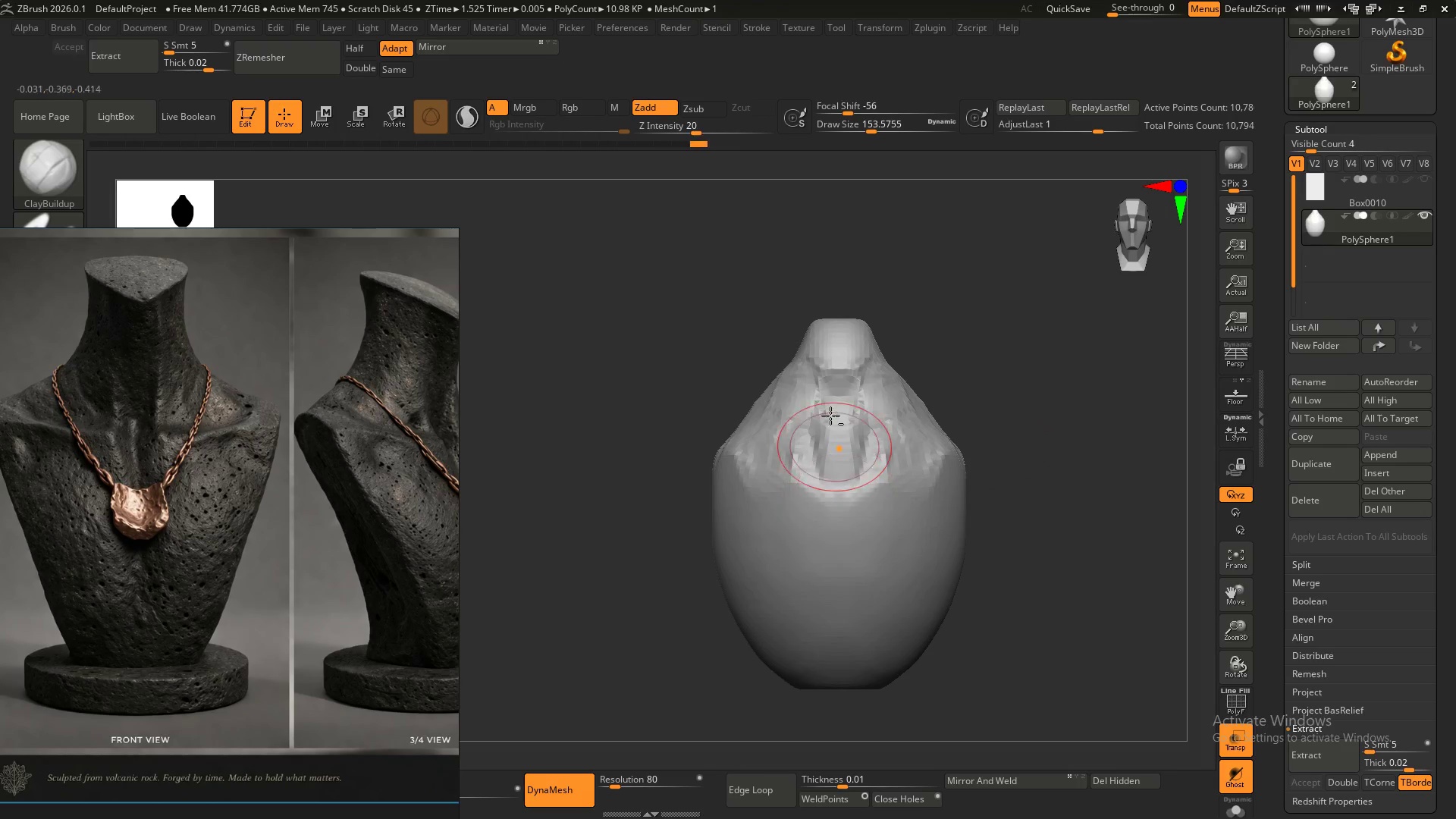 
left_click_drag(start_coordinate=[827, 409], to_coordinate=[838, 517])
 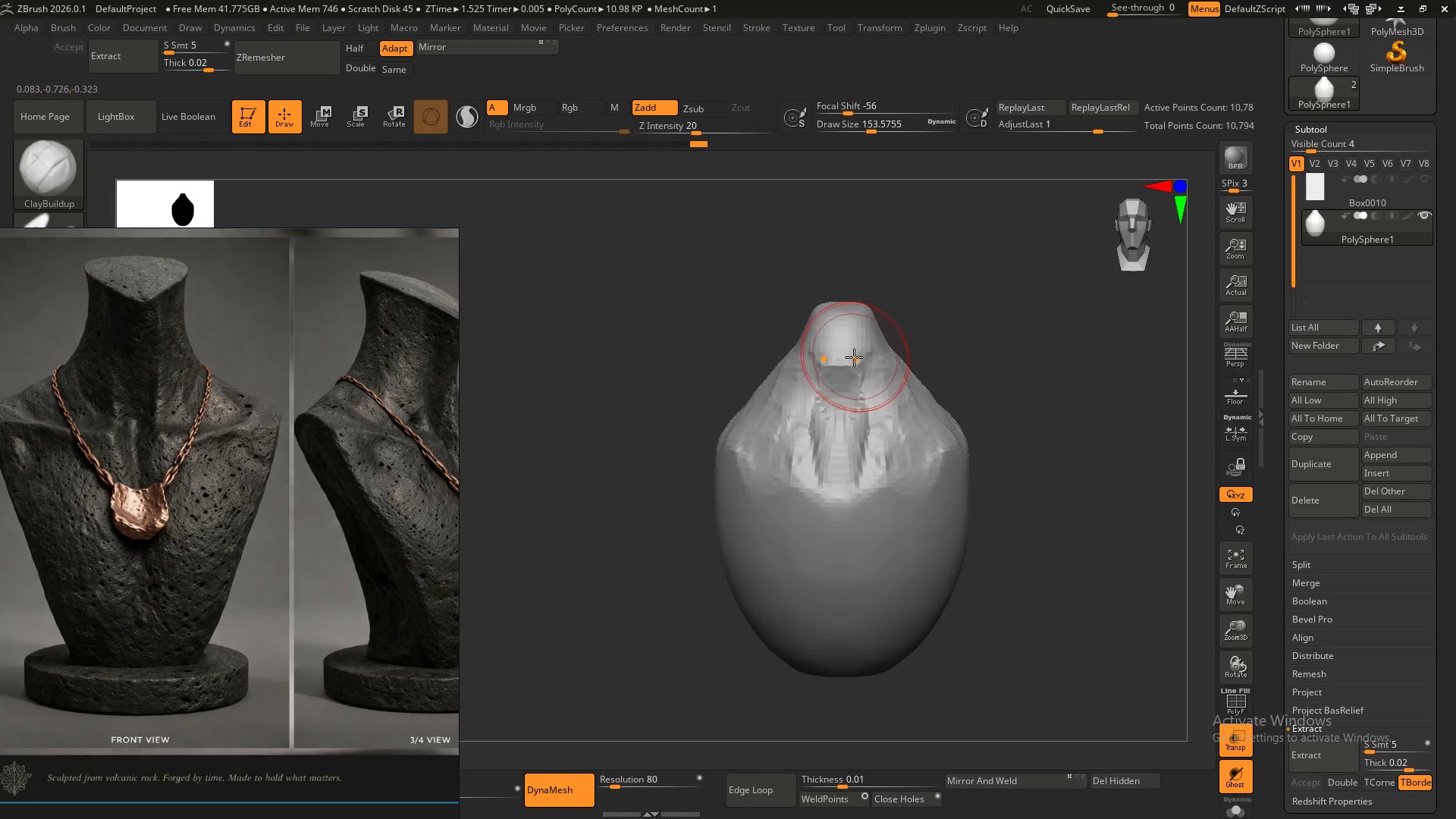 
left_click_drag(start_coordinate=[846, 340], to_coordinate=[849, 401])
 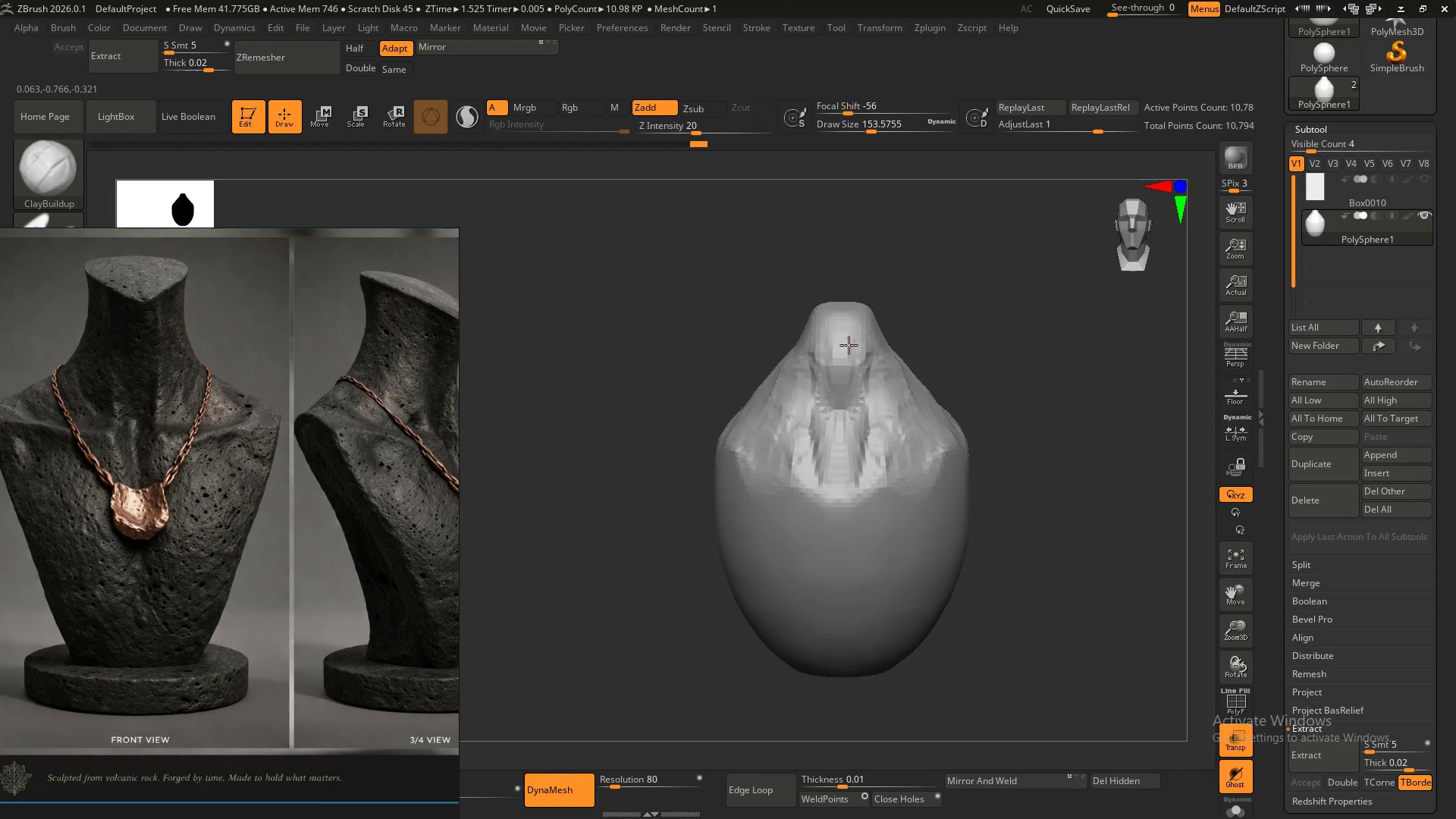 
left_click_drag(start_coordinate=[851, 347], to_coordinate=[848, 400])
 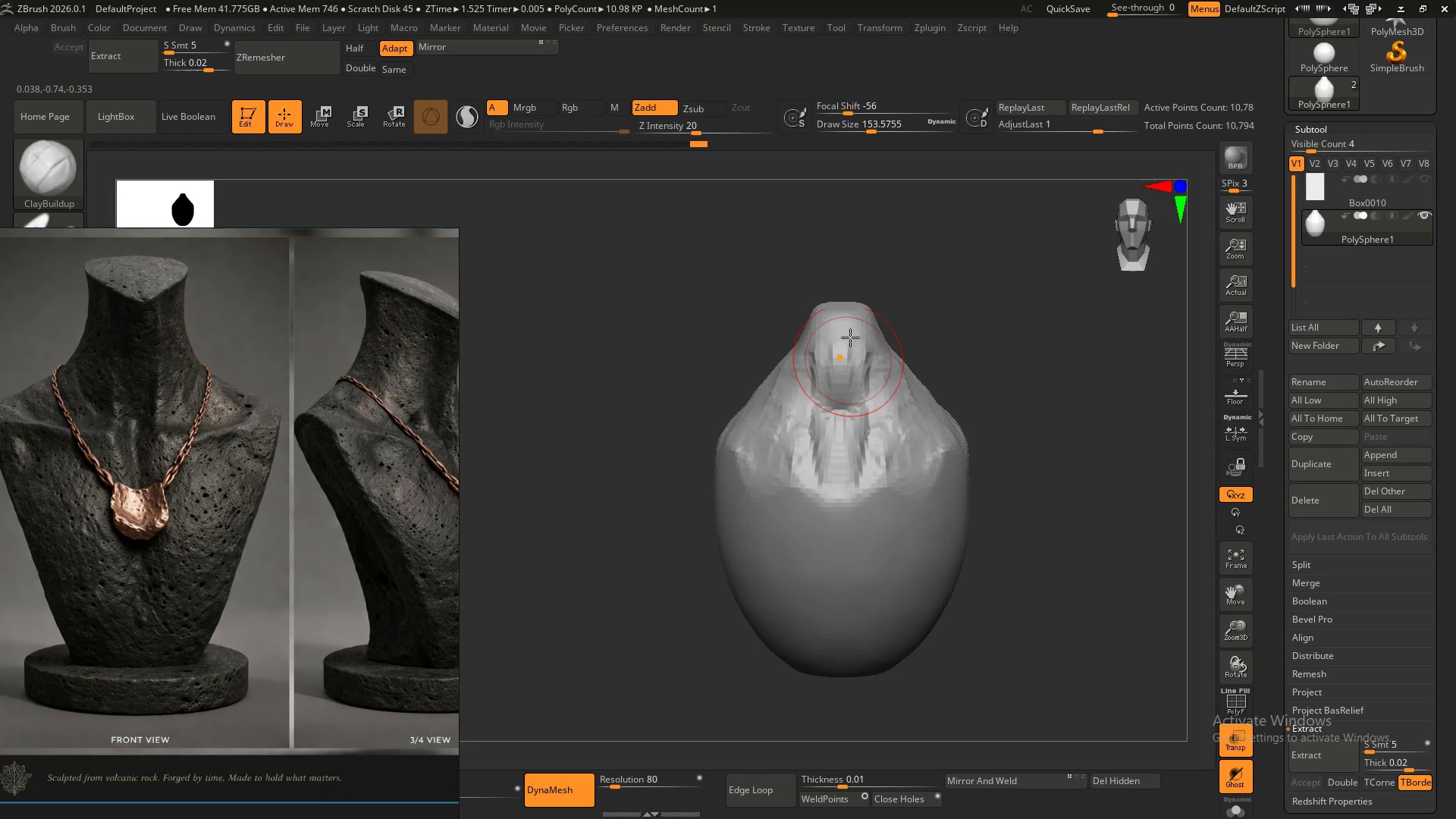 
left_click_drag(start_coordinate=[849, 344], to_coordinate=[867, 392])
 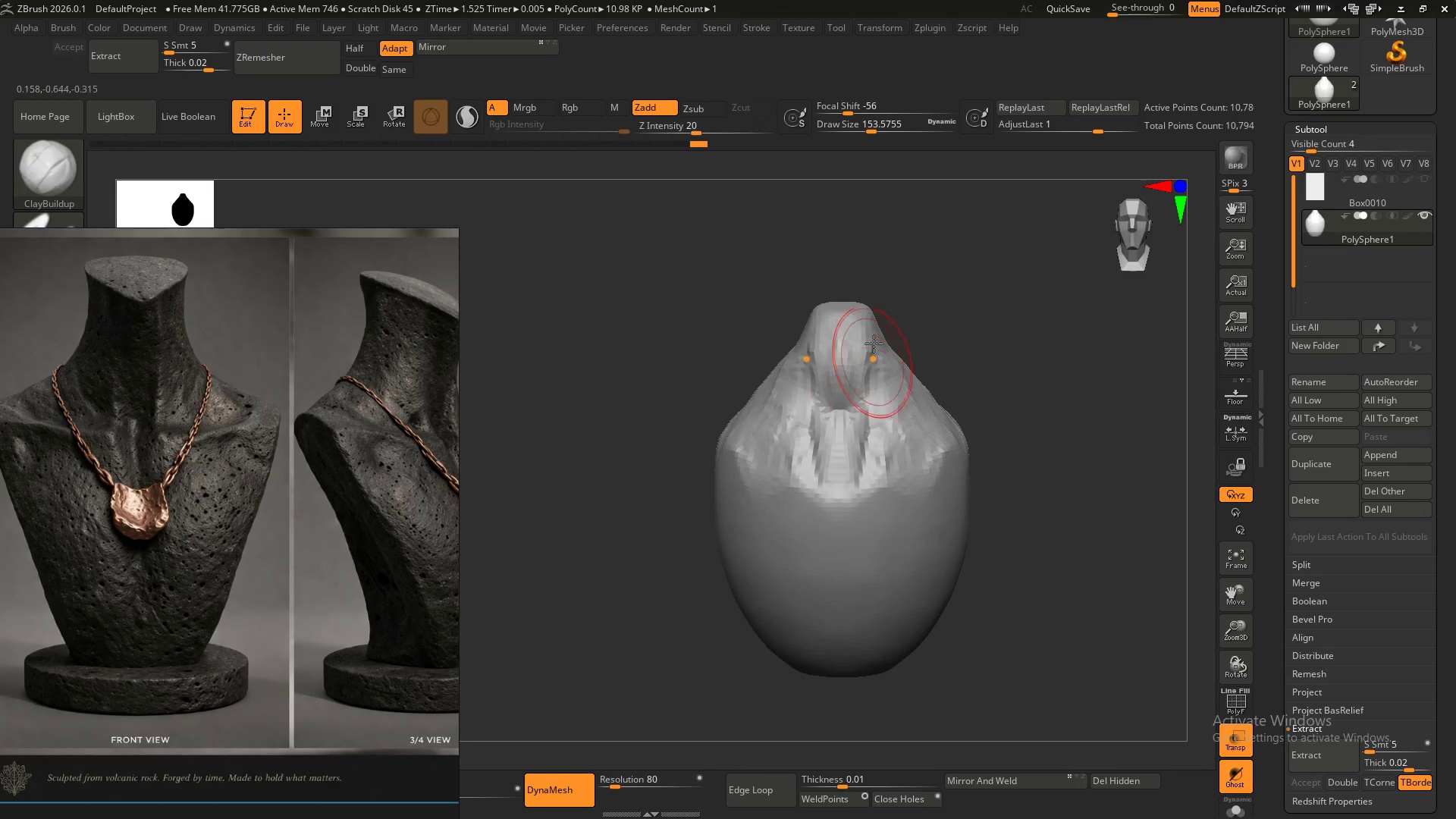 
left_click_drag(start_coordinate=[873, 351], to_coordinate=[880, 389])
 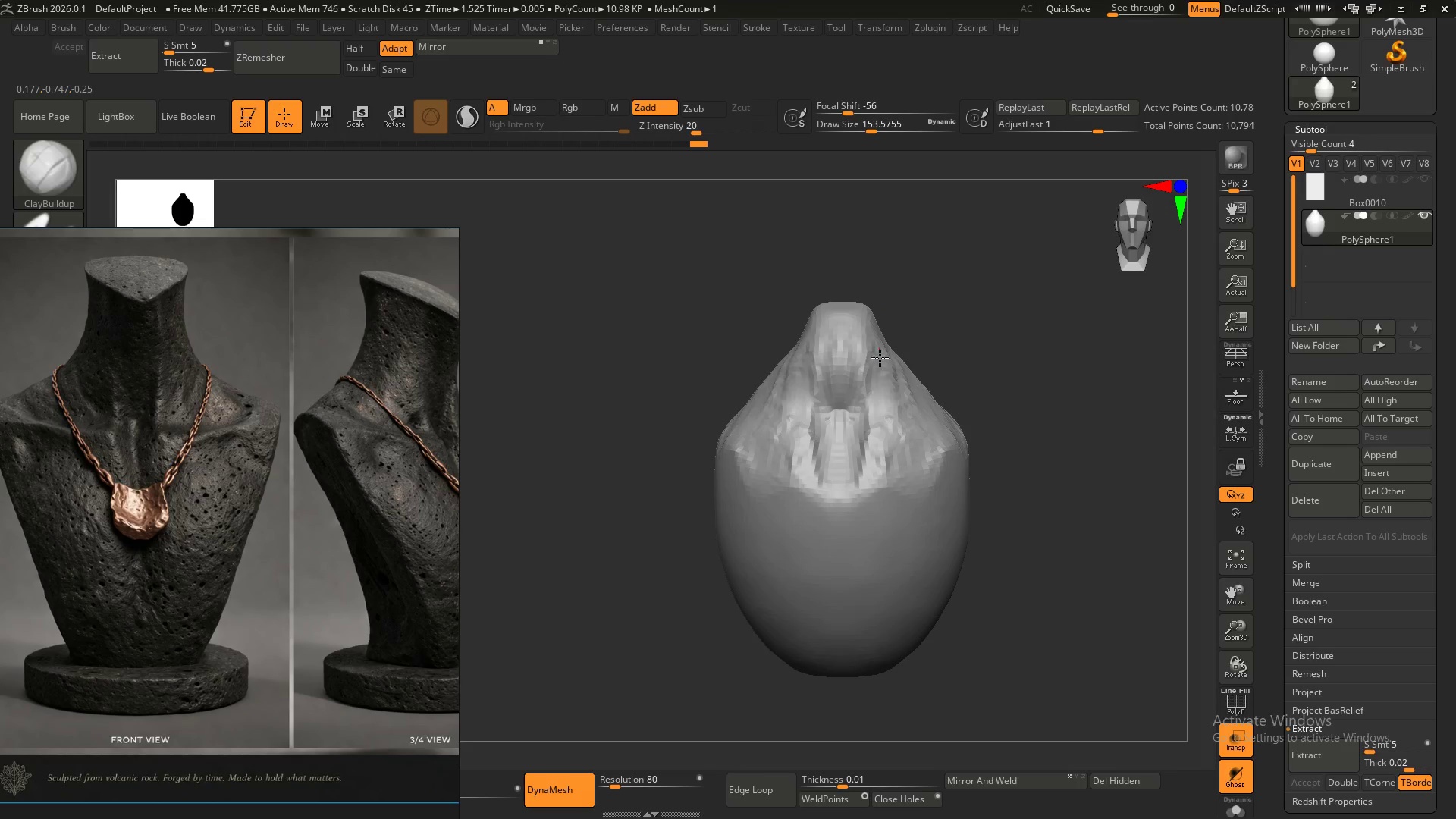 
left_click_drag(start_coordinate=[880, 378], to_coordinate=[887, 404])
 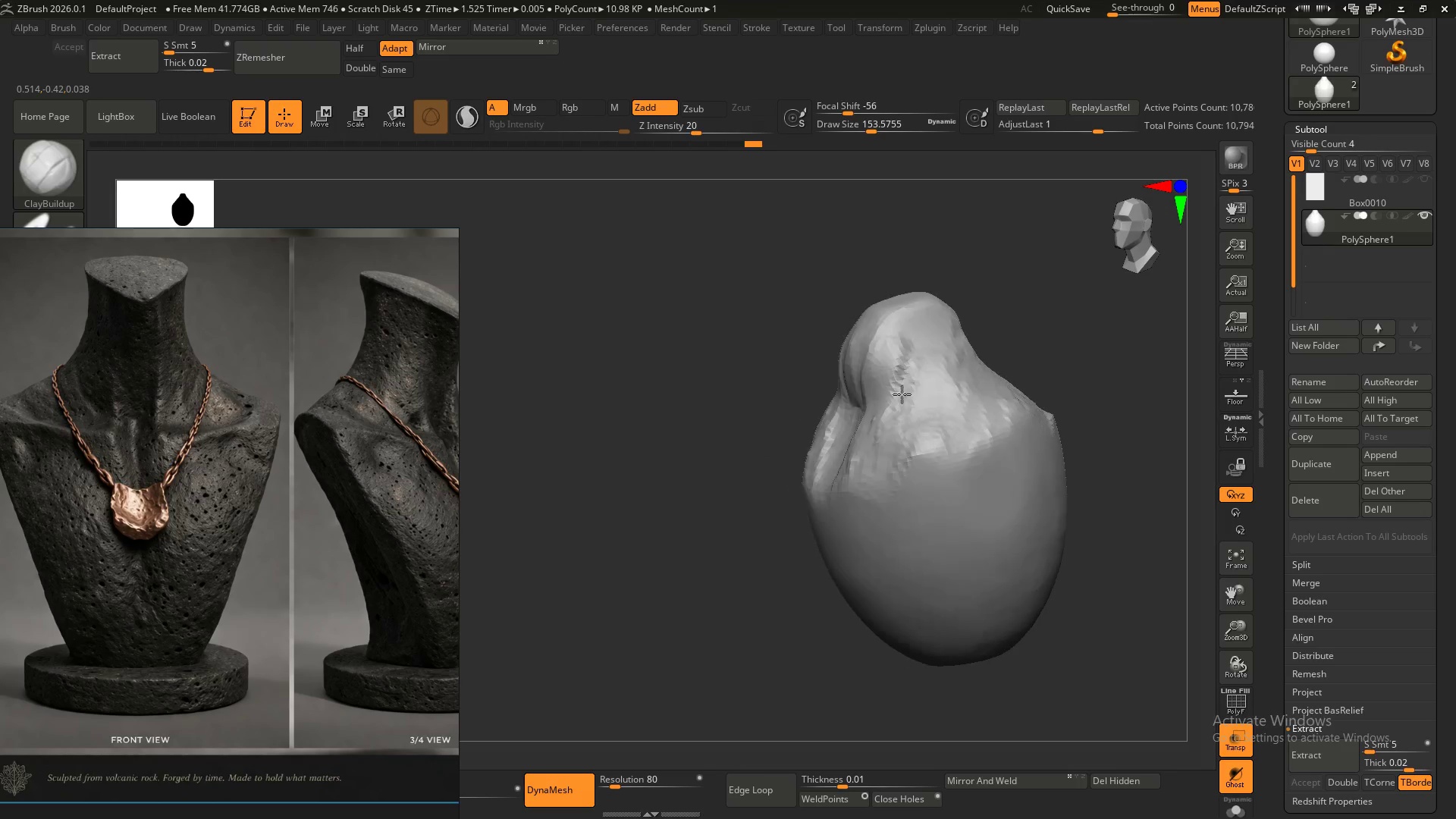 
left_click_drag(start_coordinate=[921, 344], to_coordinate=[892, 336])
 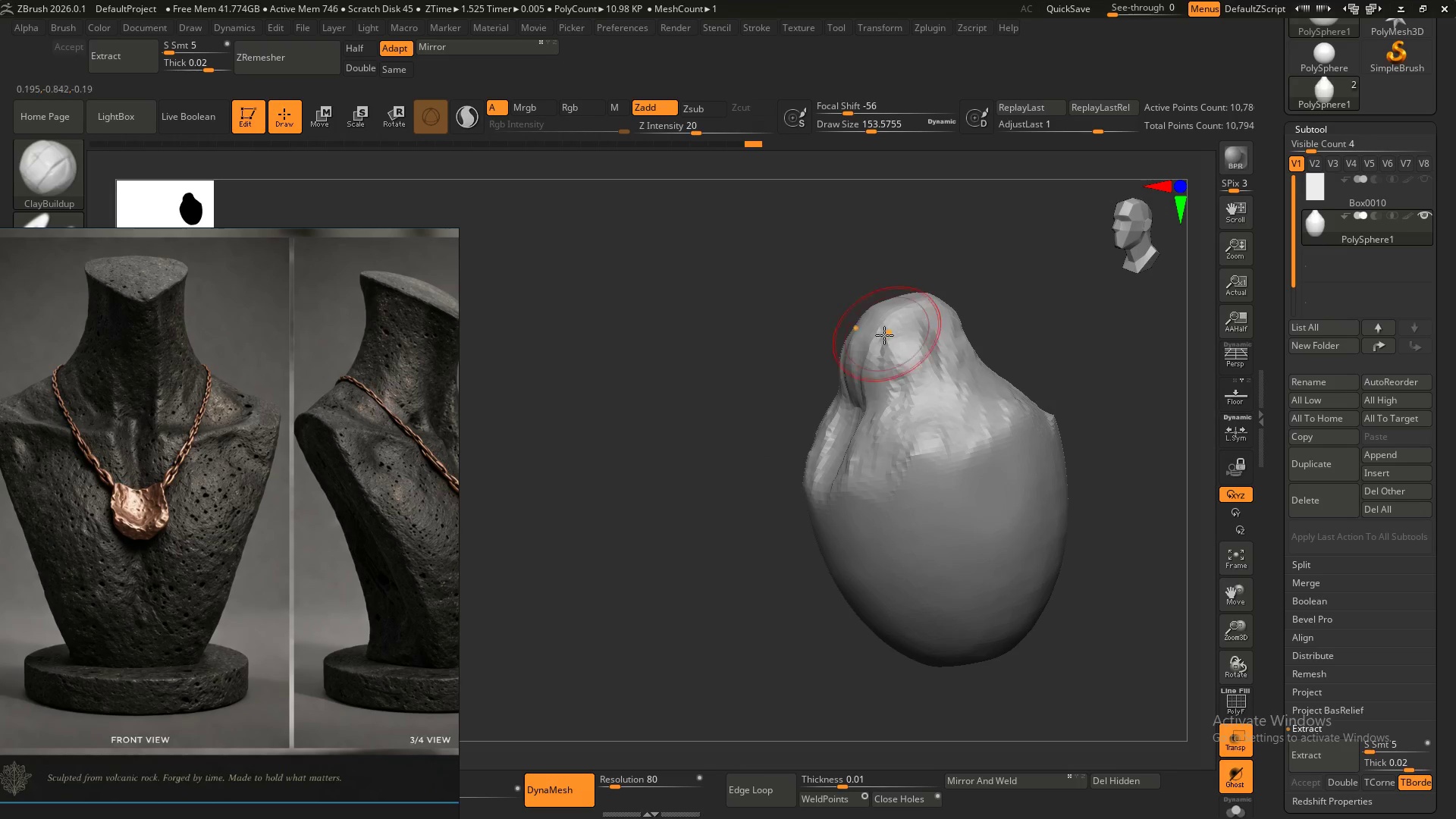 
left_click_drag(start_coordinate=[883, 335], to_coordinate=[916, 321])
 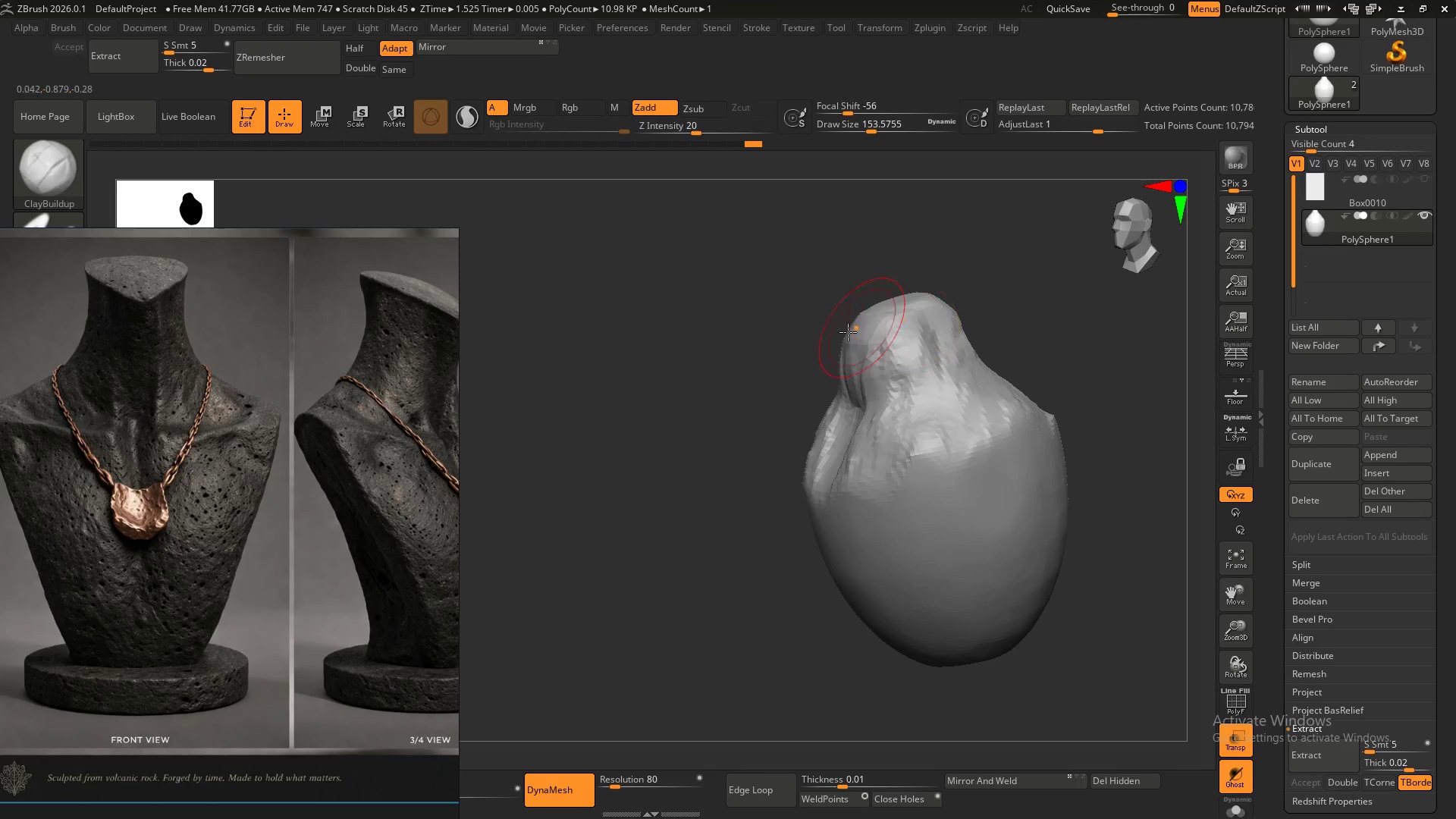 
left_click_drag(start_coordinate=[847, 333], to_coordinate=[898, 318])
 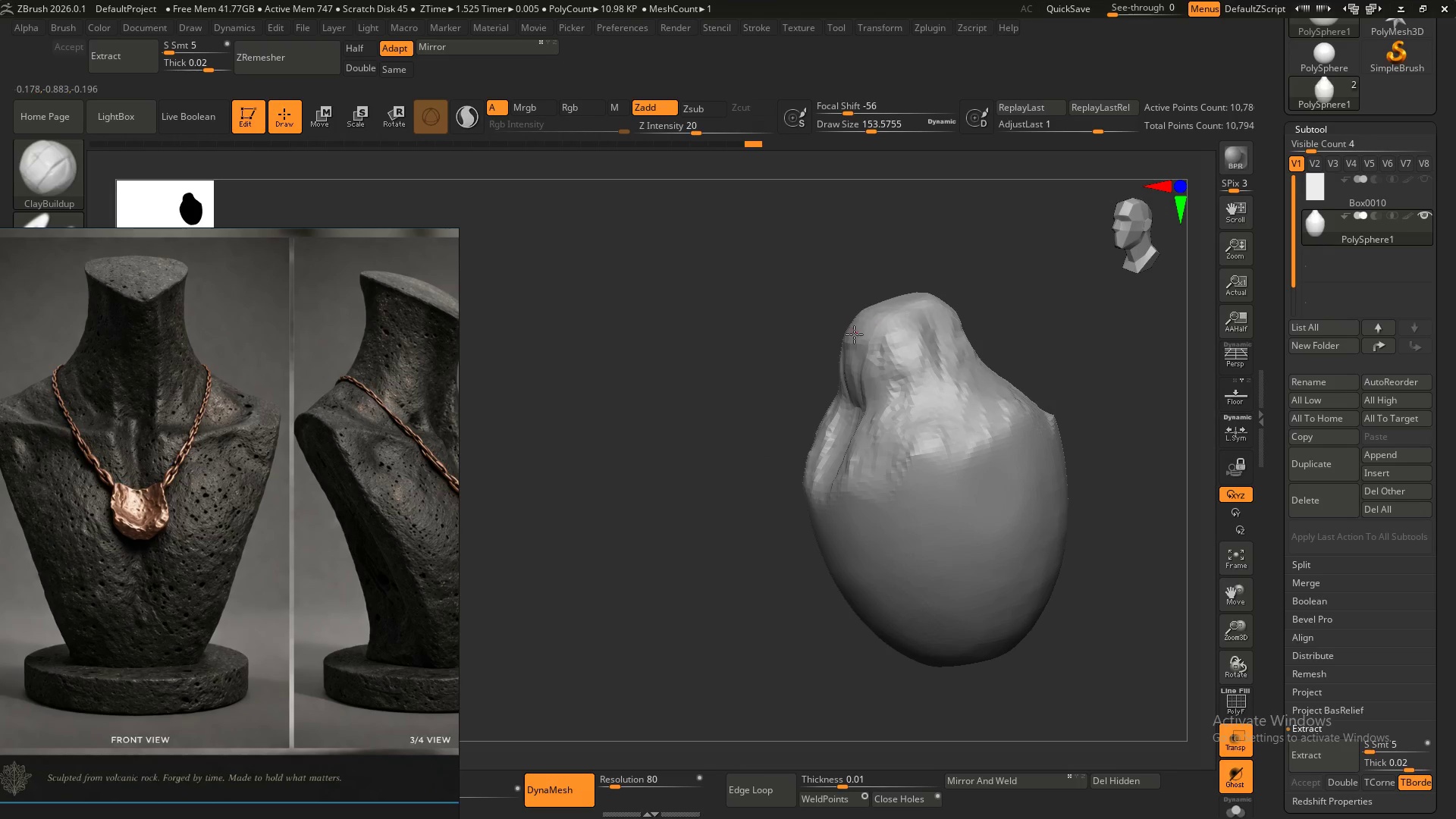 
left_click_drag(start_coordinate=[880, 324], to_coordinate=[949, 313])
 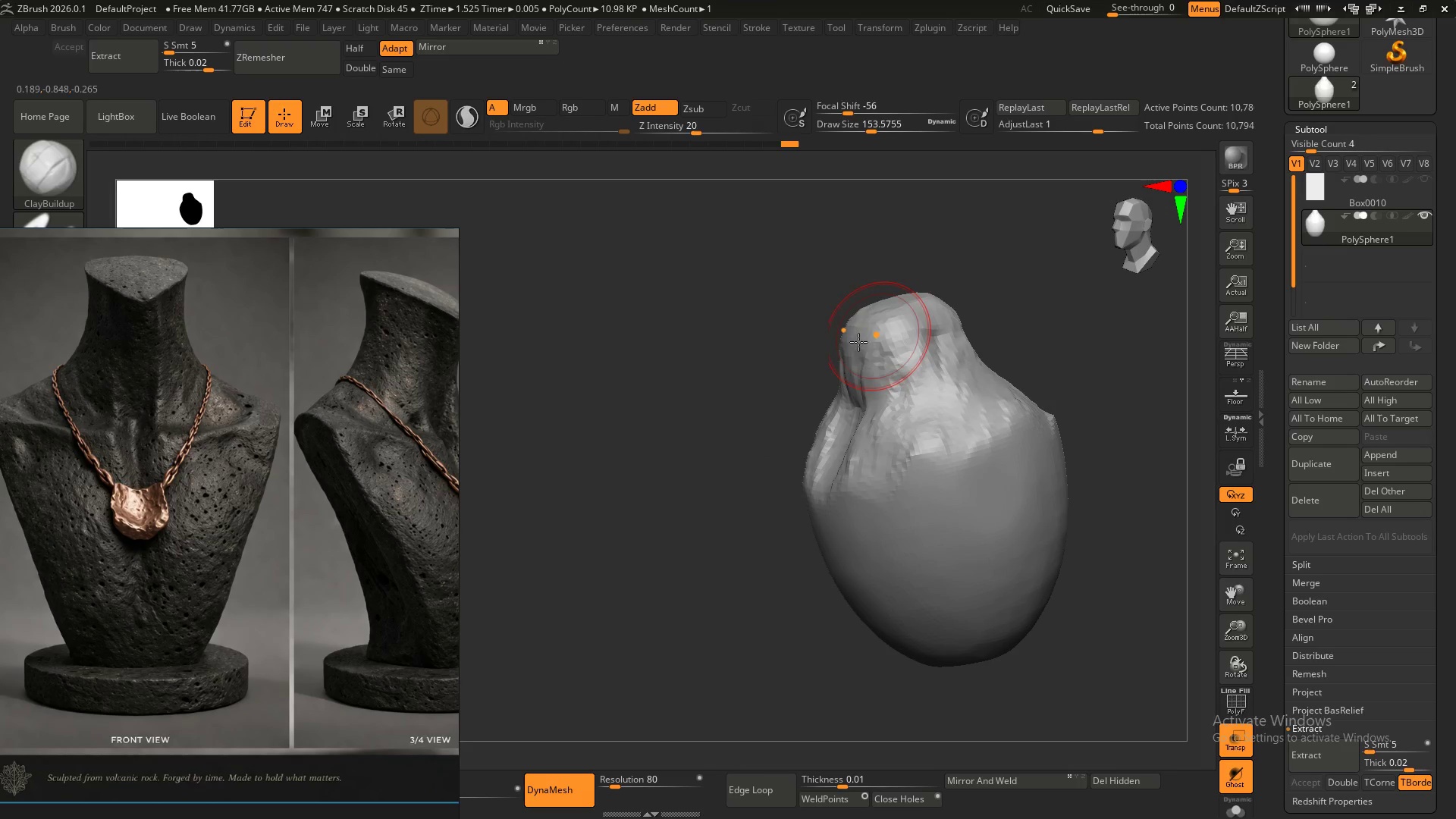 
left_click_drag(start_coordinate=[849, 345], to_coordinate=[877, 386])
 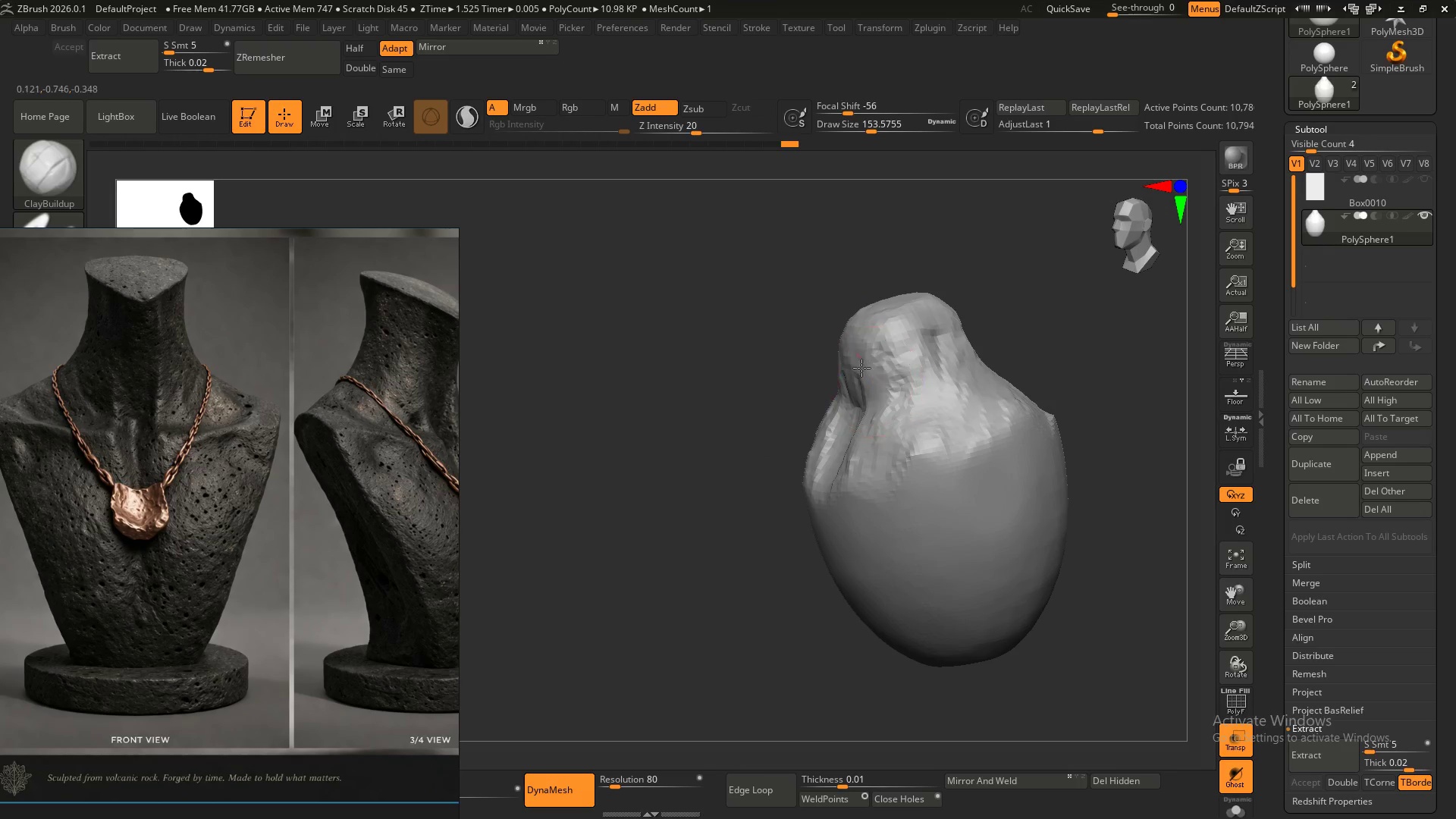 
left_click_drag(start_coordinate=[861, 359], to_coordinate=[863, 408])
 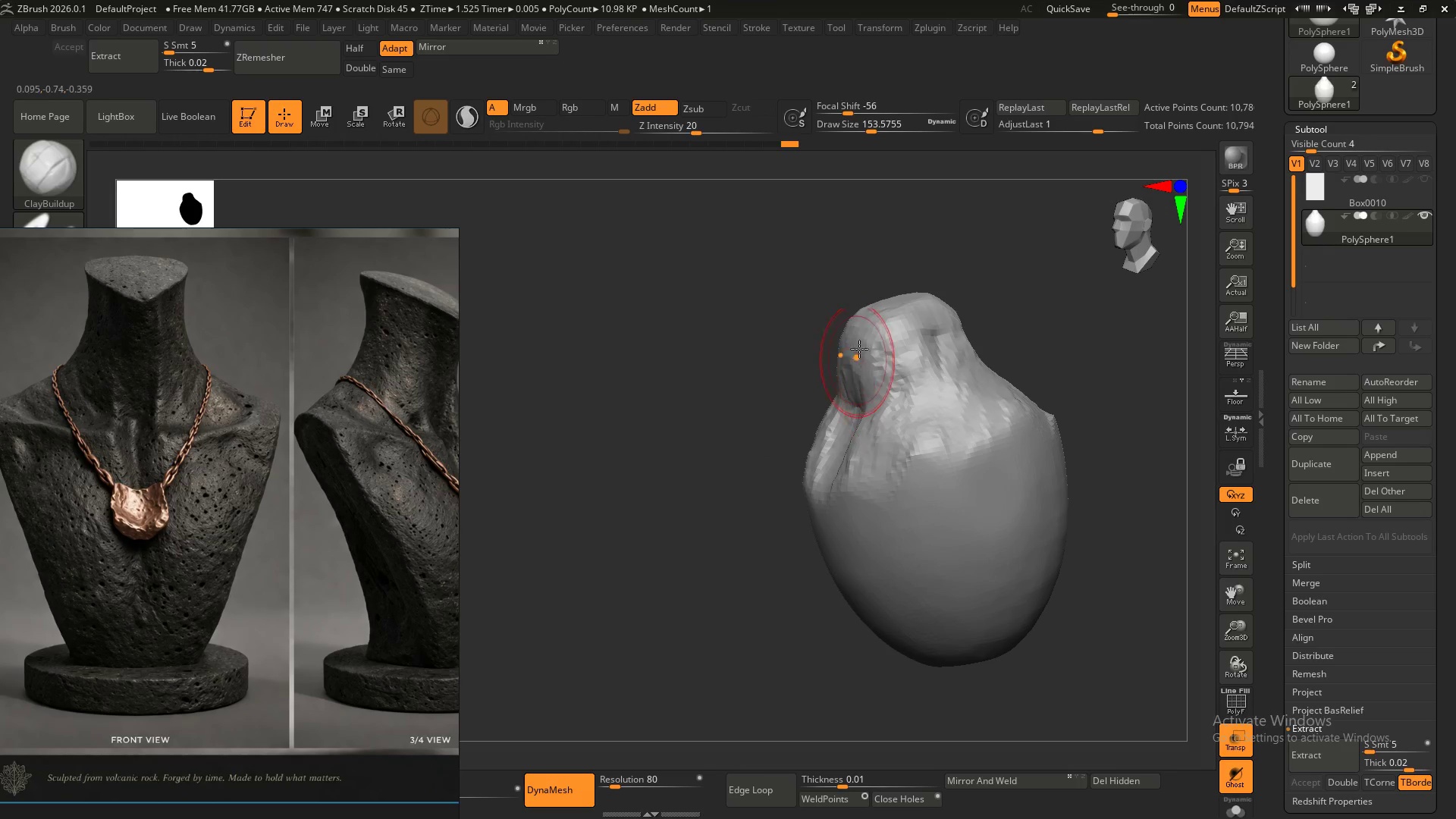 
left_click_drag(start_coordinate=[858, 354], to_coordinate=[860, 444])
 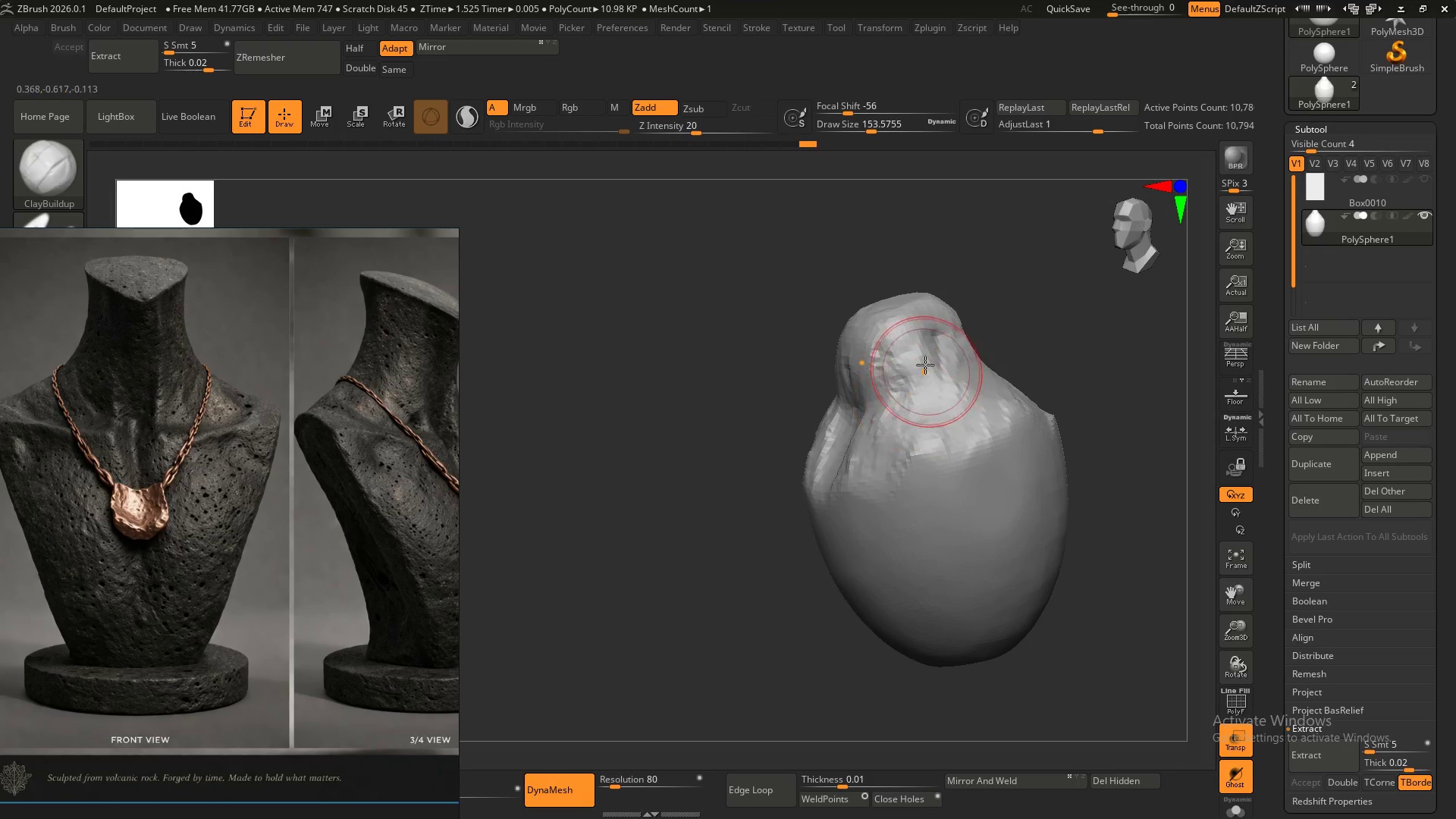 
left_click_drag(start_coordinate=[925, 353], to_coordinate=[934, 413])
 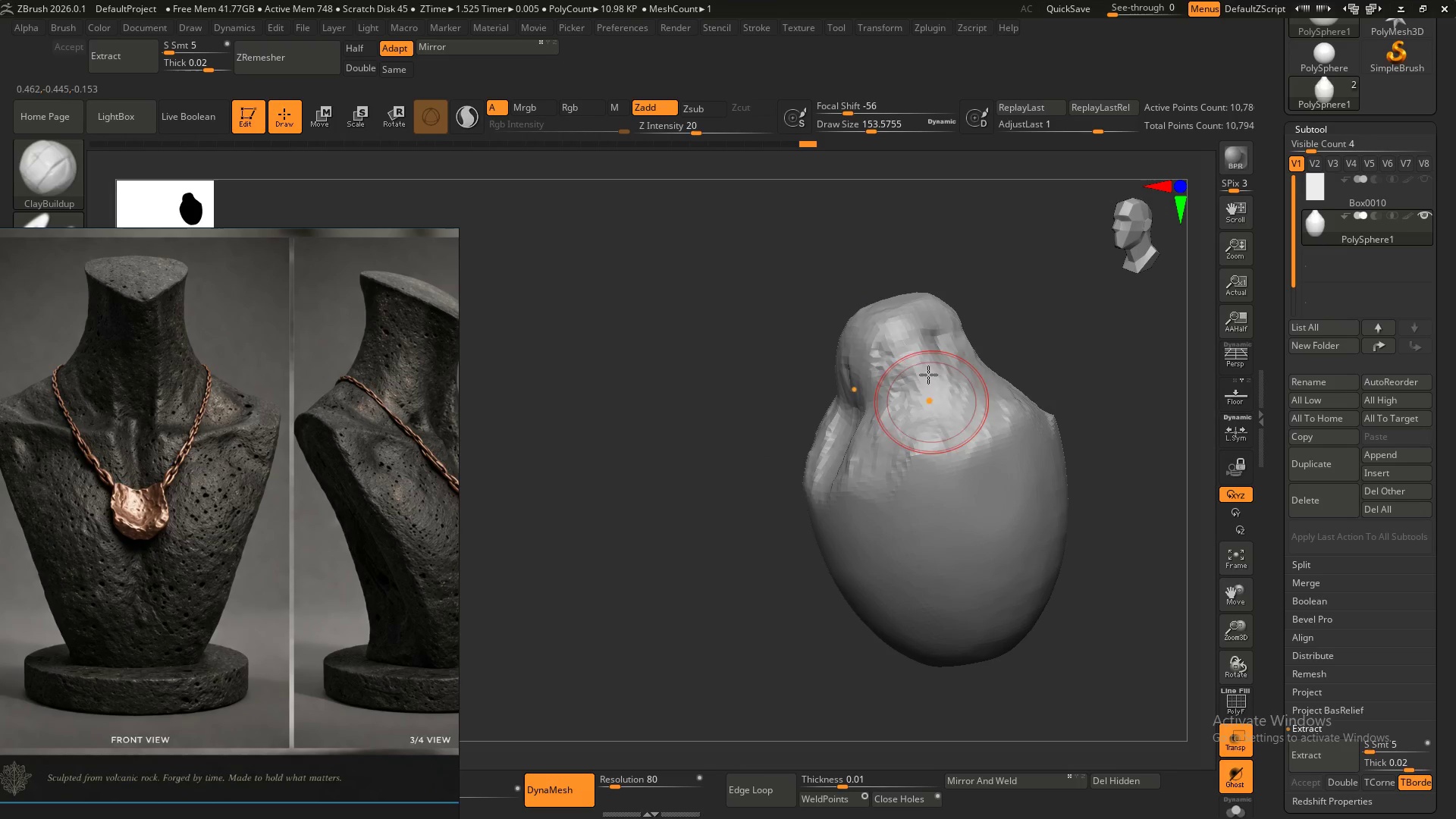 
left_click_drag(start_coordinate=[927, 358], to_coordinate=[902, 434])
 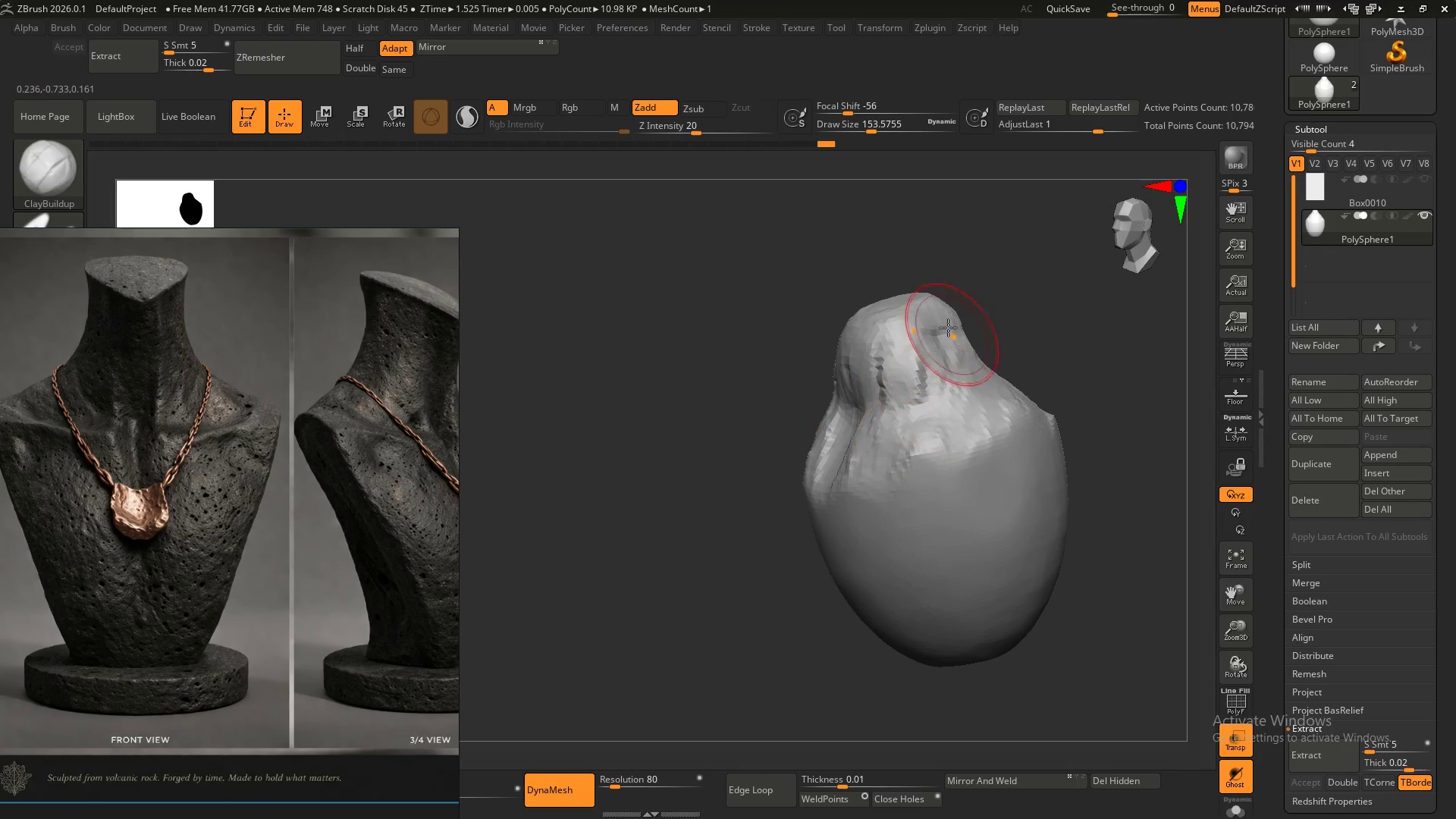 
left_click_drag(start_coordinate=[949, 329], to_coordinate=[968, 416])
 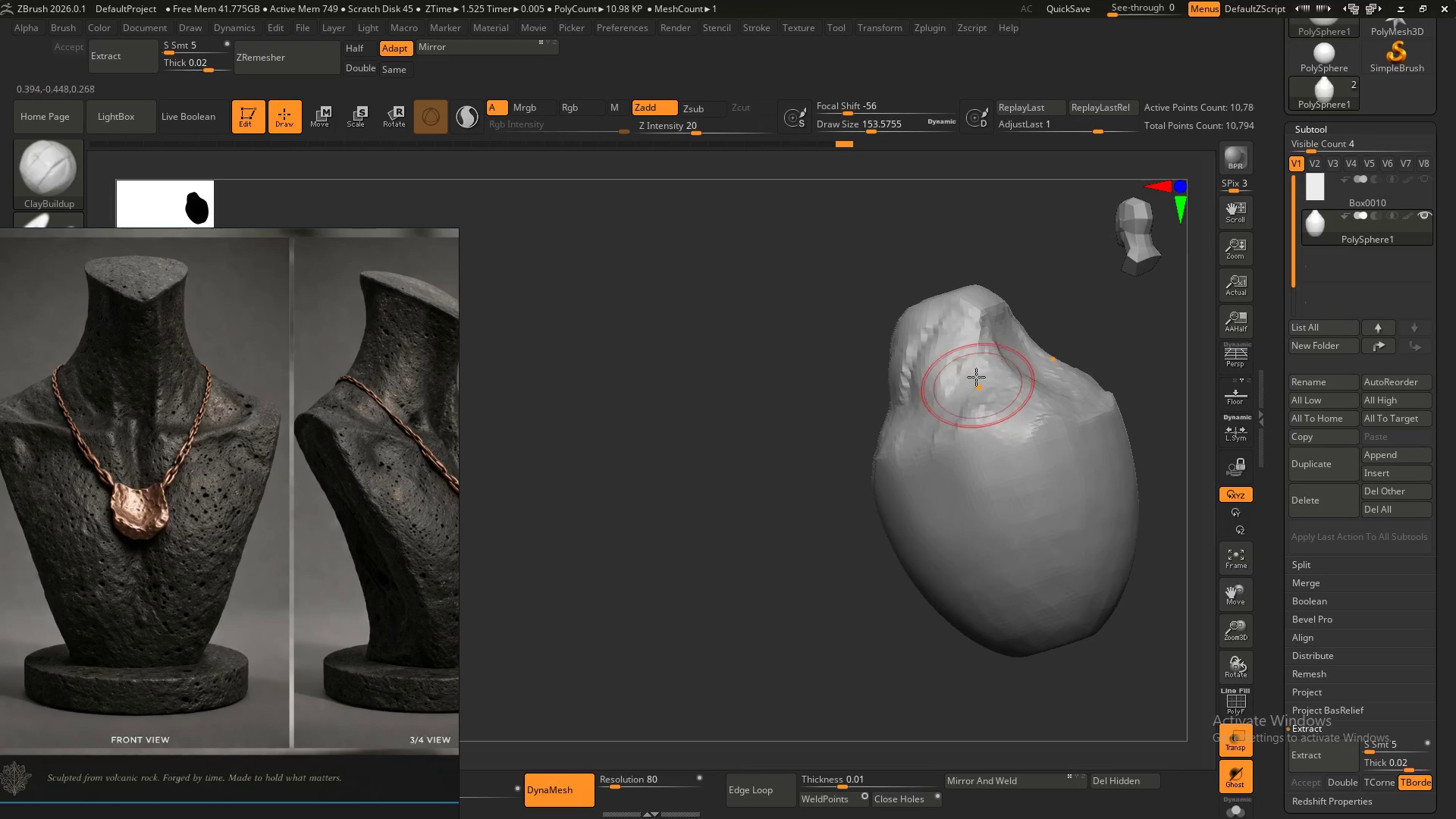 
left_click_drag(start_coordinate=[968, 327], to_coordinate=[987, 380])
 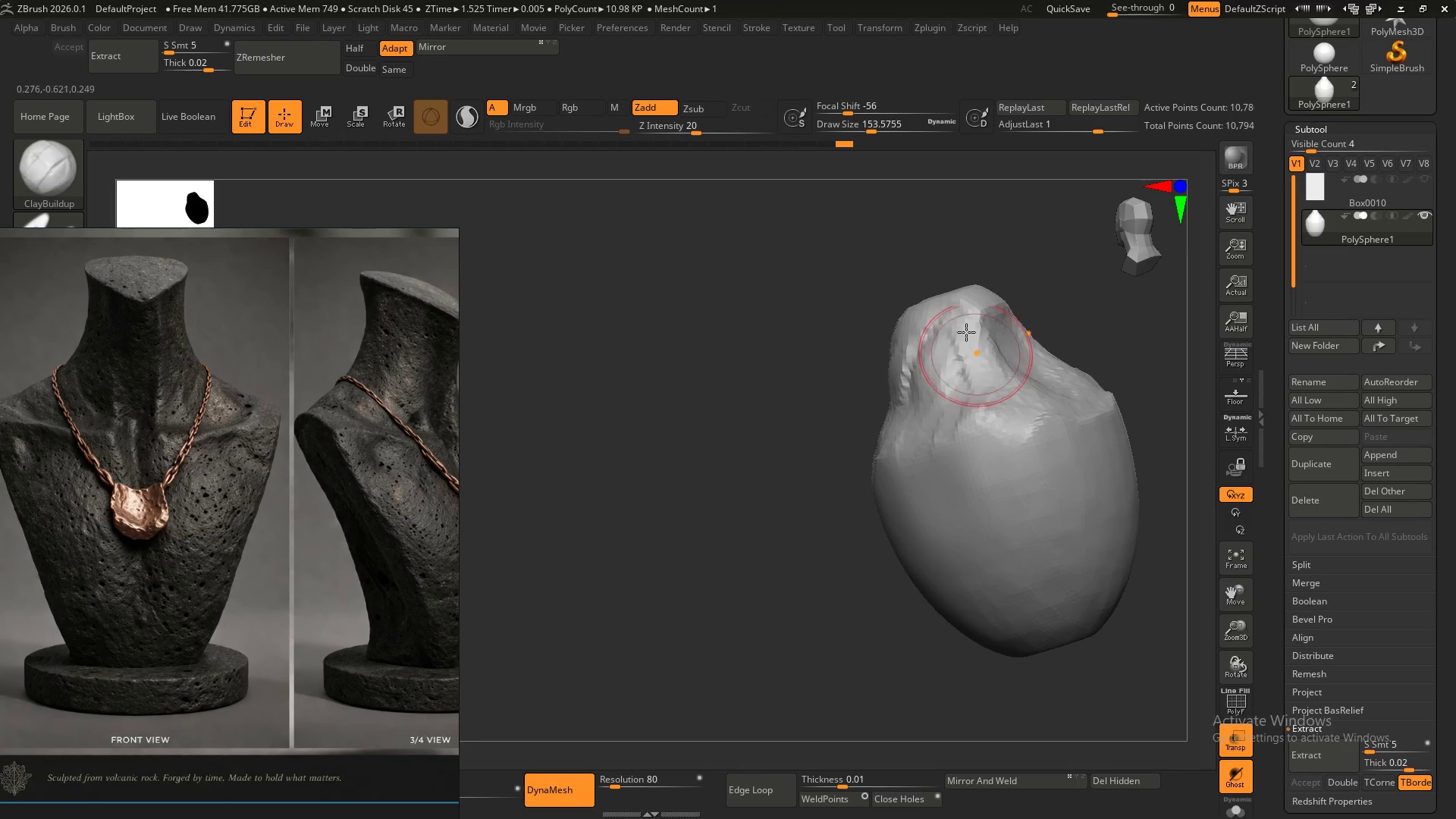 
left_click_drag(start_coordinate=[975, 354], to_coordinate=[988, 377])
 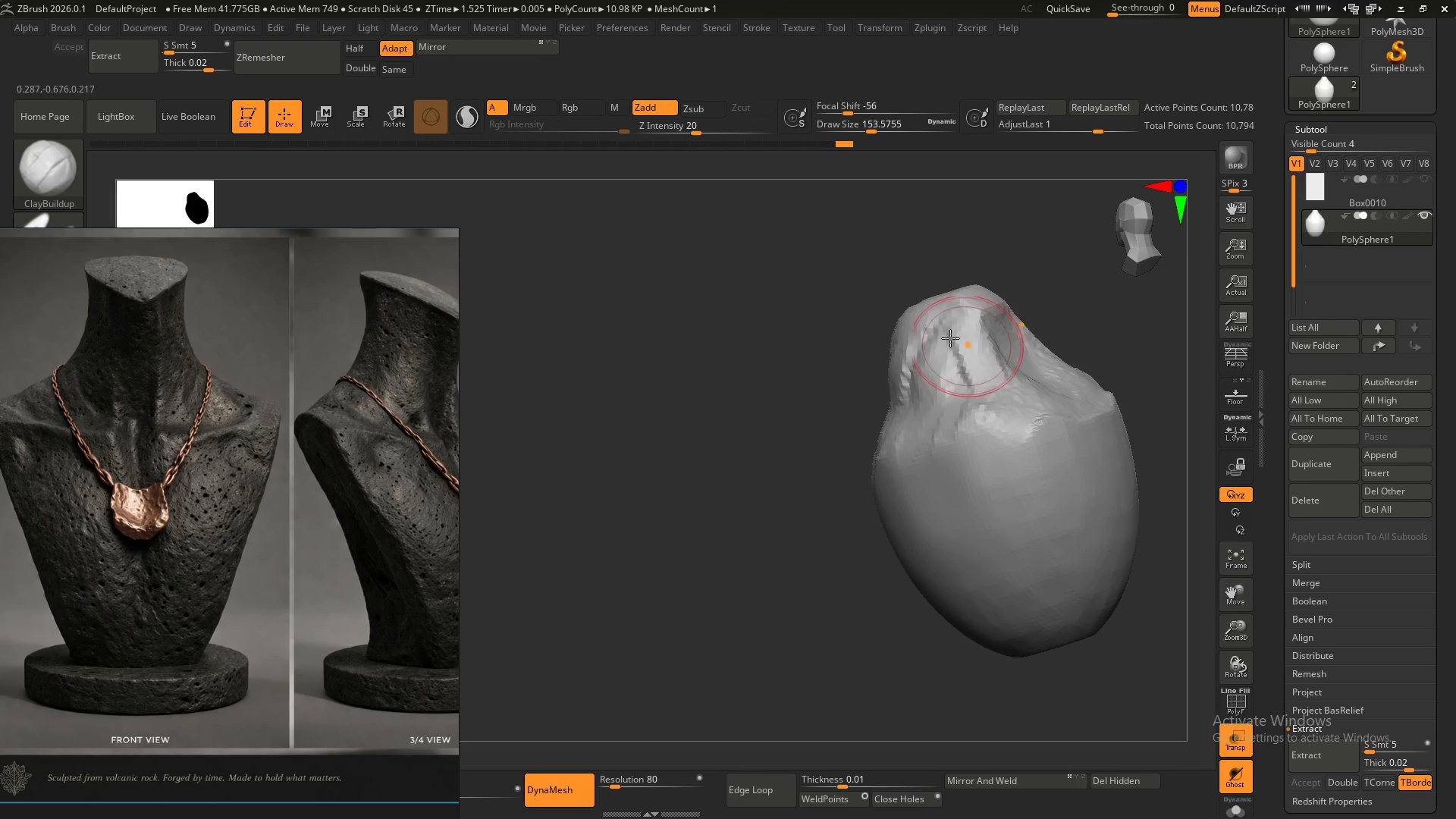 
left_click_drag(start_coordinate=[953, 338], to_coordinate=[943, 381])
 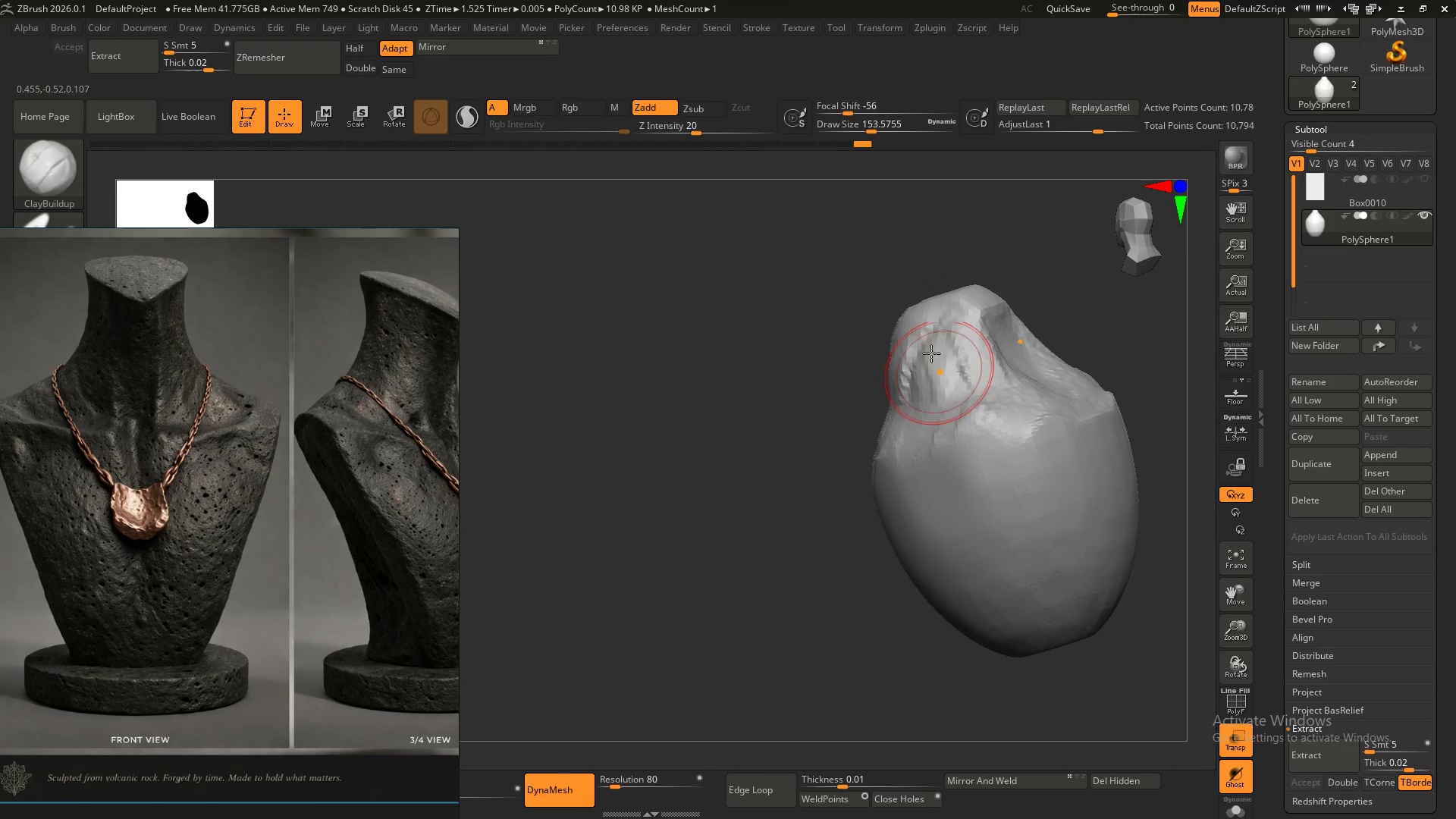 
left_click_drag(start_coordinate=[934, 361], to_coordinate=[942, 396])
 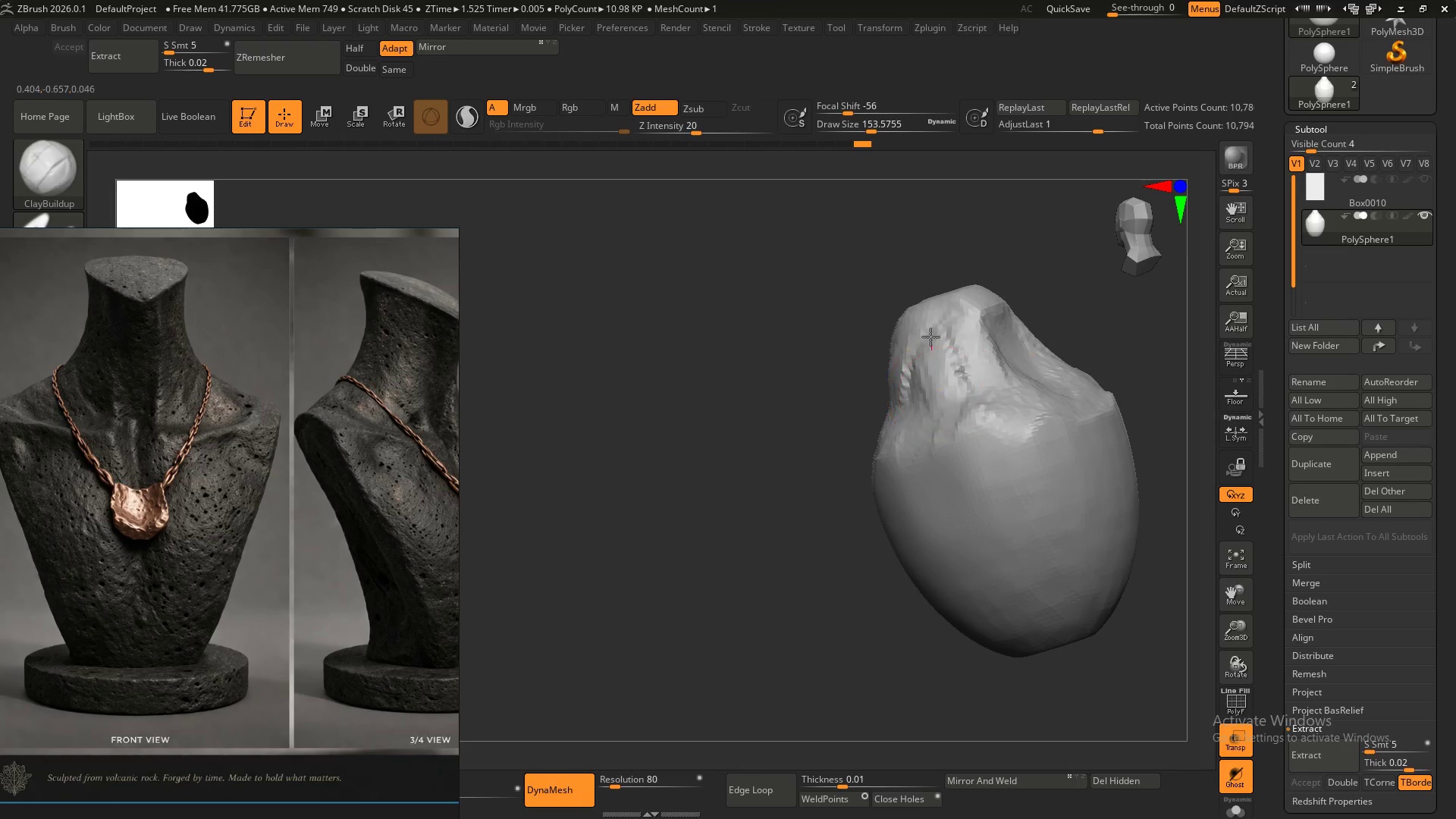 
left_click_drag(start_coordinate=[934, 362], to_coordinate=[950, 424])
 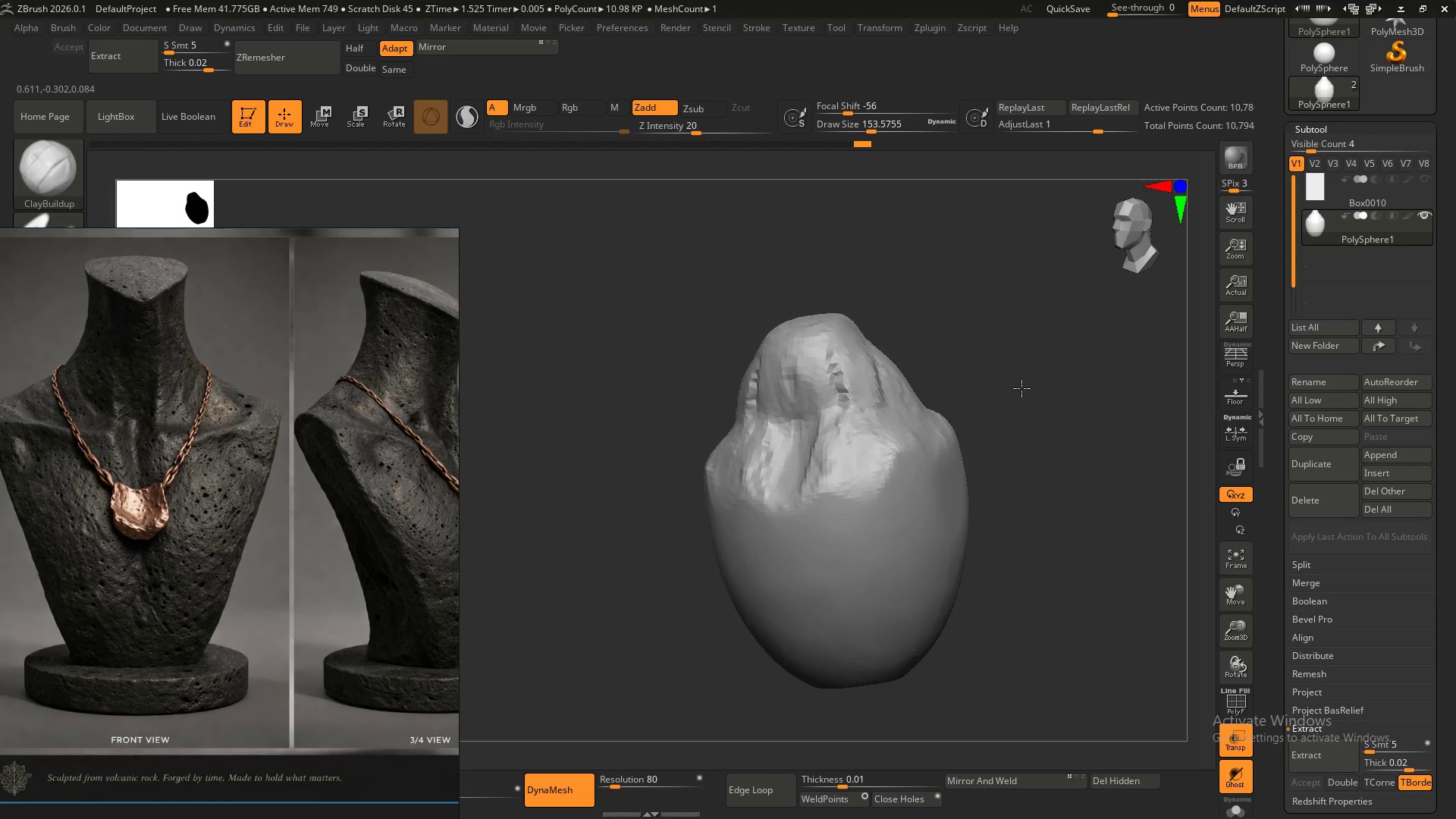 
hold_key(key=ShiftLeft, duration=0.33)
 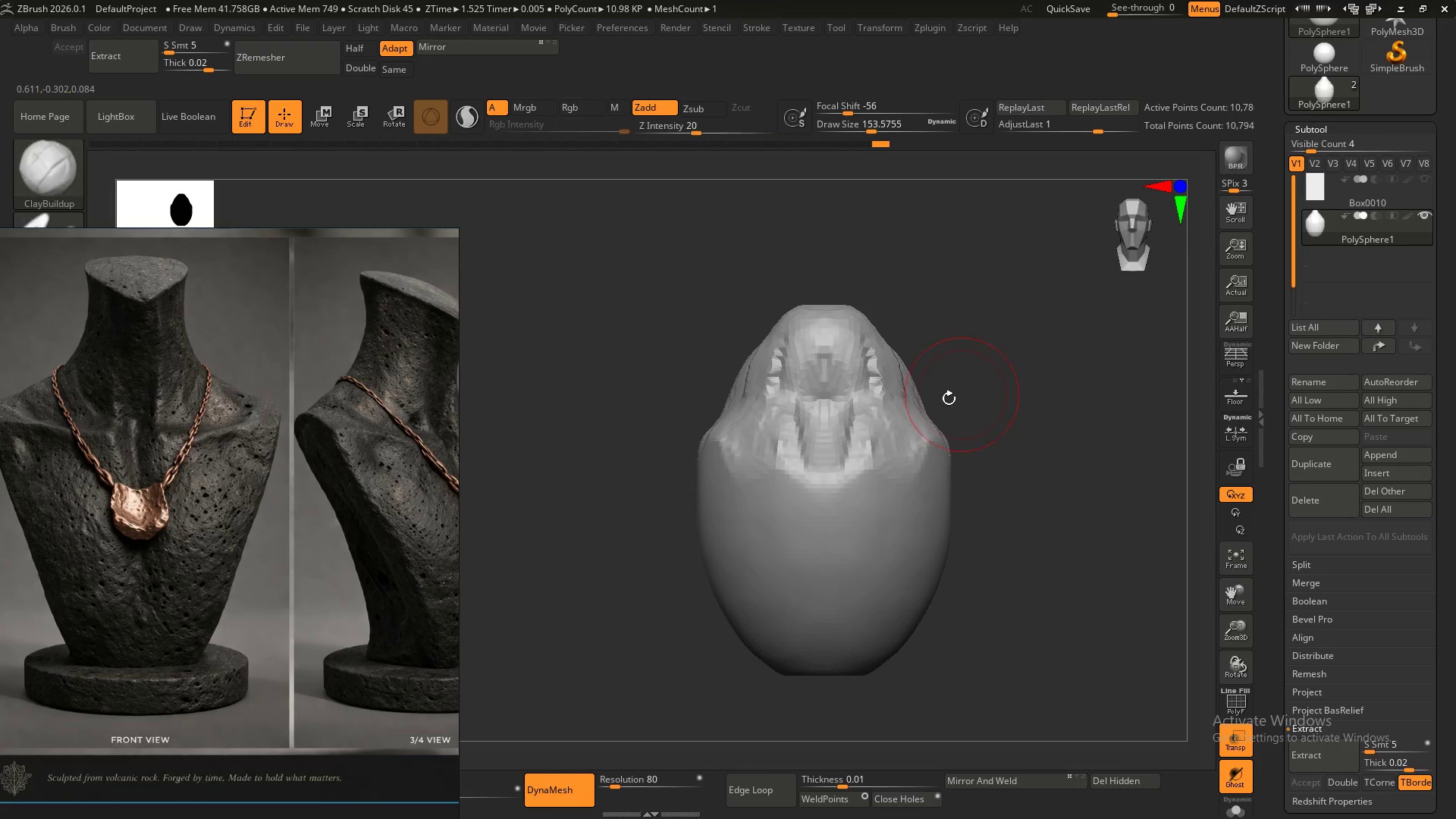 
hold_key(key=AltLeft, duration=0.33)
 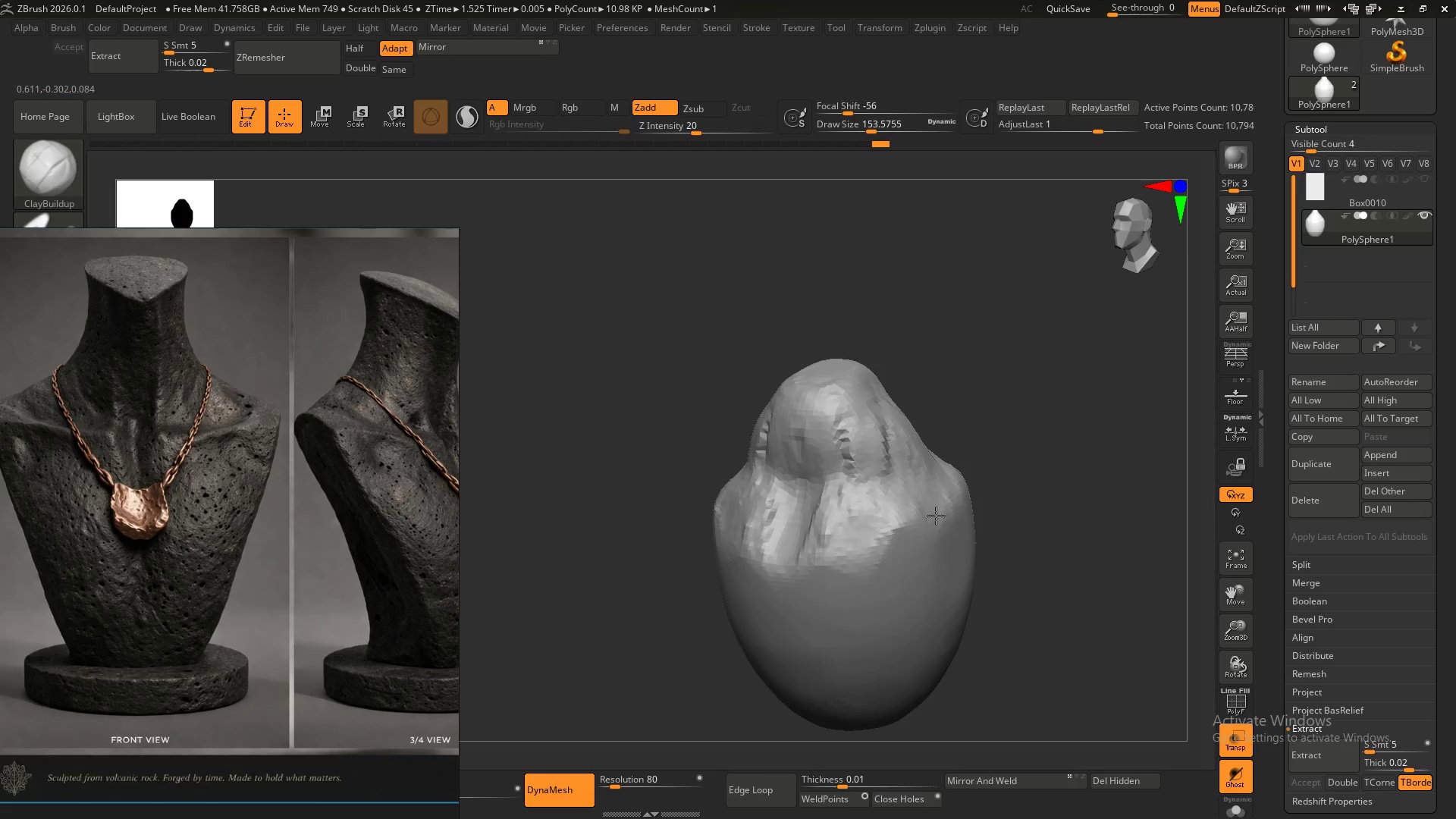 
hold_key(key=AltLeft, duration=1.5)
left_click_drag(start_coordinate=[885, 439], to_coordinate=[915, 479])
 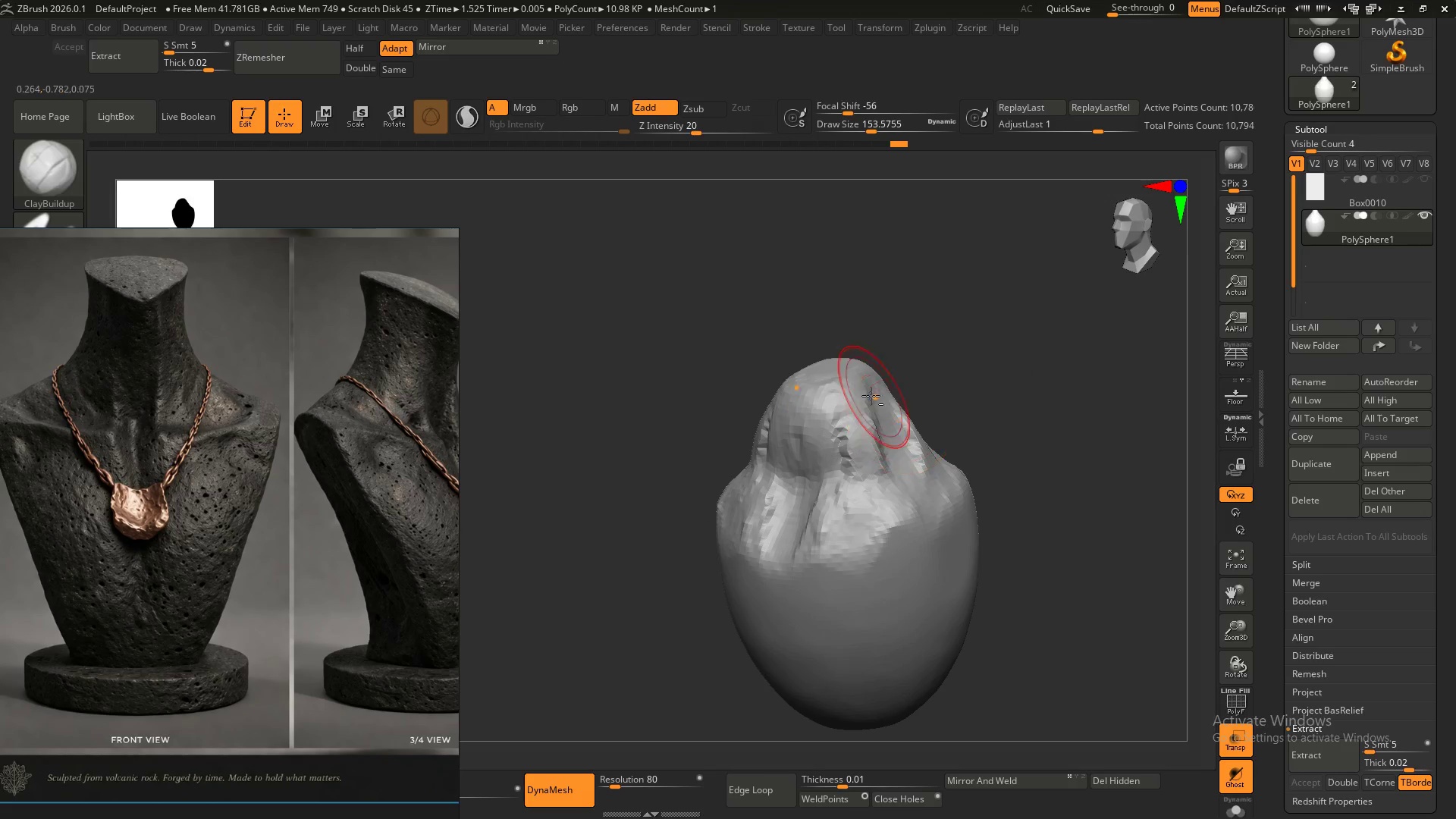 
left_click_drag(start_coordinate=[871, 396], to_coordinate=[892, 472])
 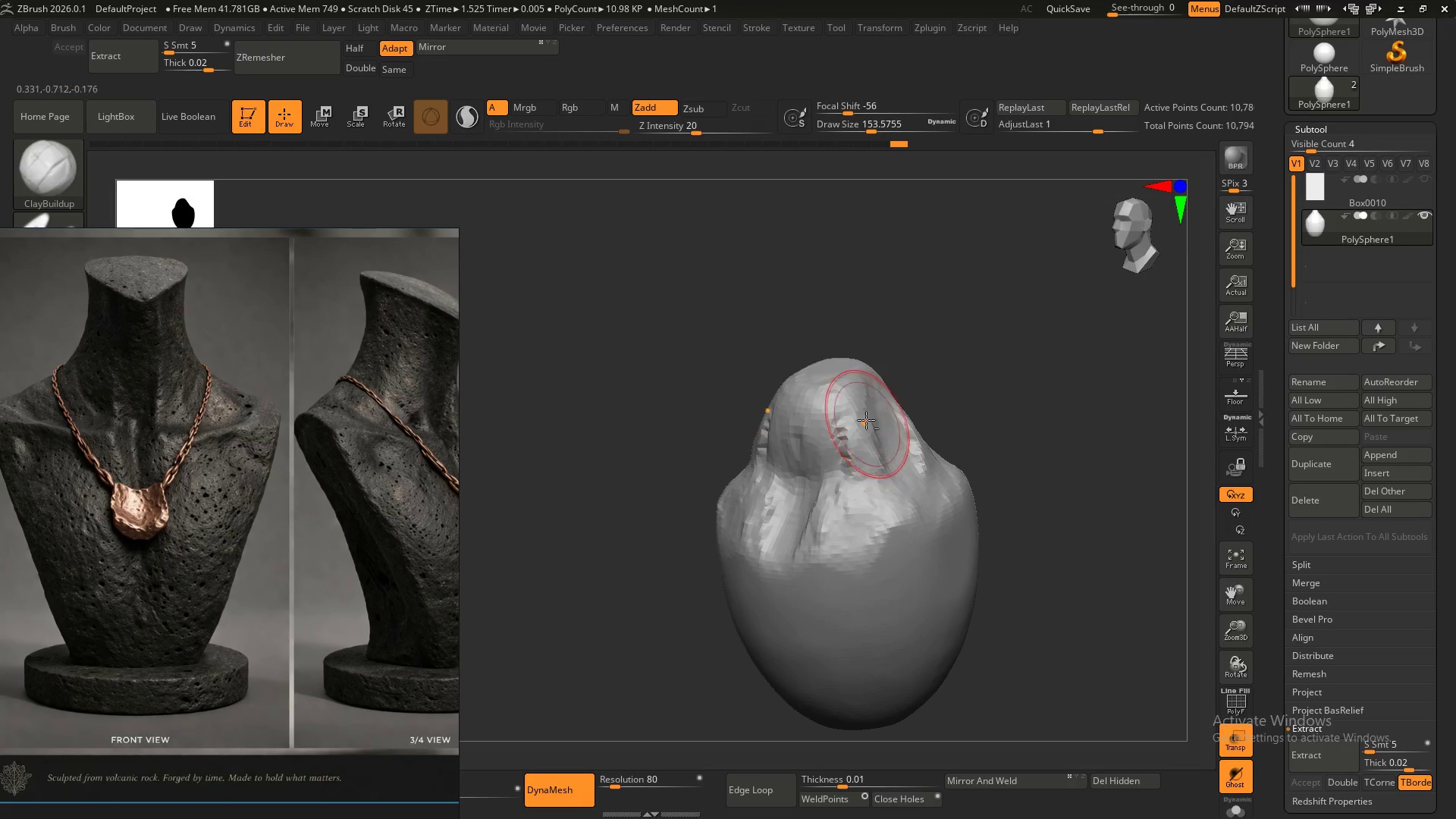 
left_click_drag(start_coordinate=[866, 421], to_coordinate=[891, 496])
 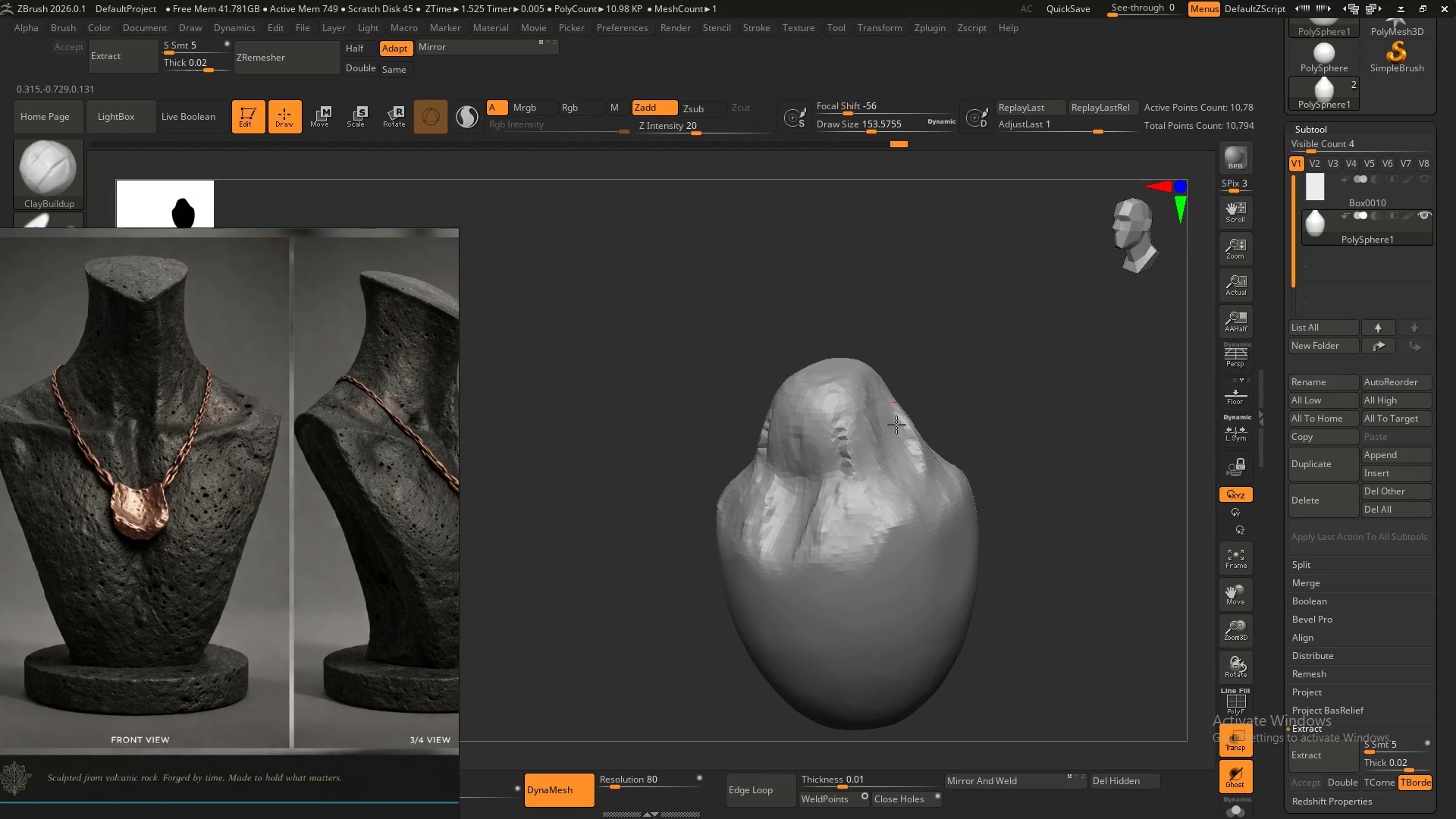 
hold_key(key=AltLeft, duration=1.51)
left_click_drag(start_coordinate=[861, 416], to_coordinate=[891, 497])
 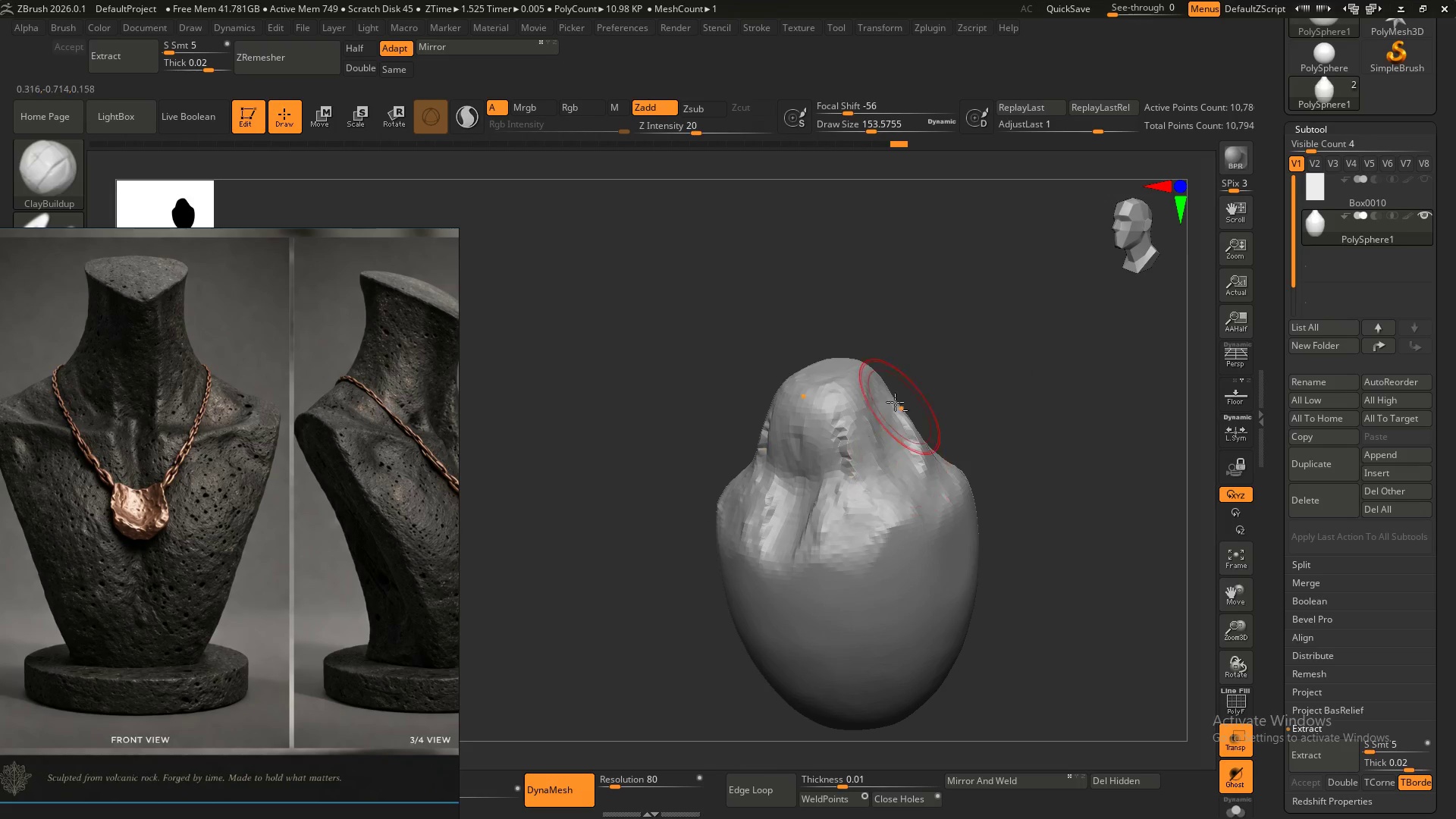 
left_click_drag(start_coordinate=[896, 402], to_coordinate=[930, 497])
 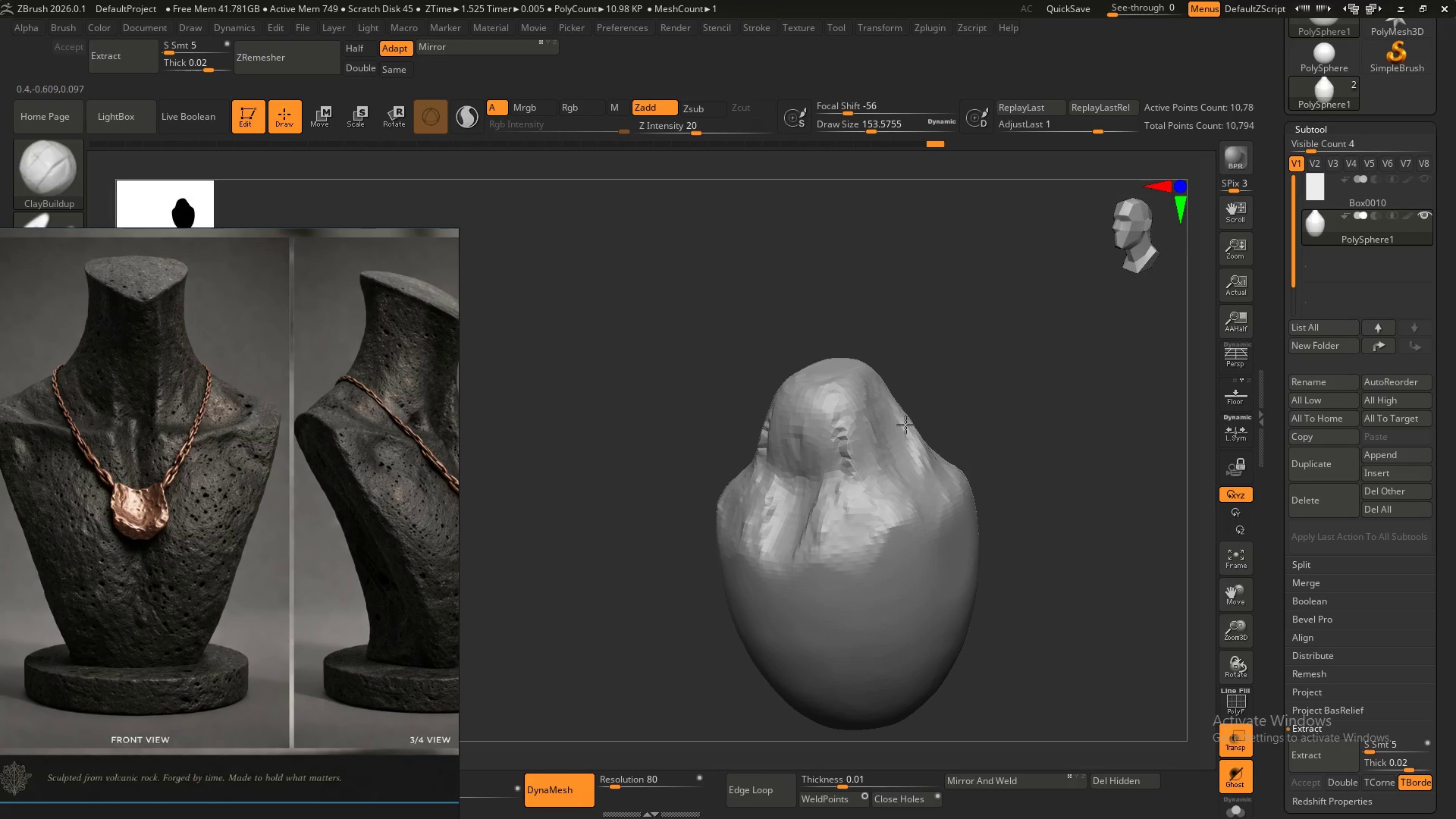 
left_click_drag(start_coordinate=[907, 426], to_coordinate=[940, 488])
 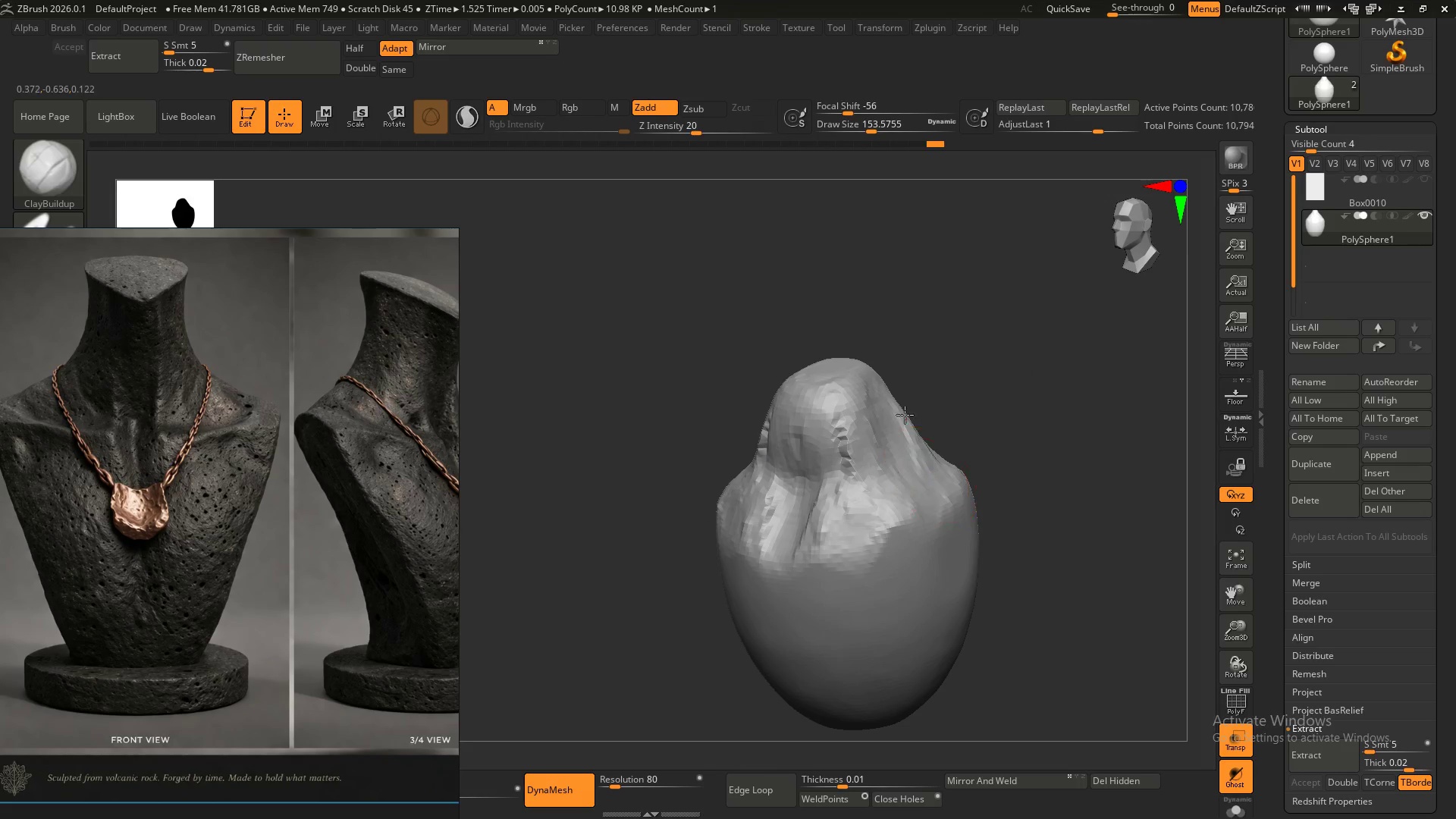 
left_click_drag(start_coordinate=[909, 426], to_coordinate=[940, 483])
 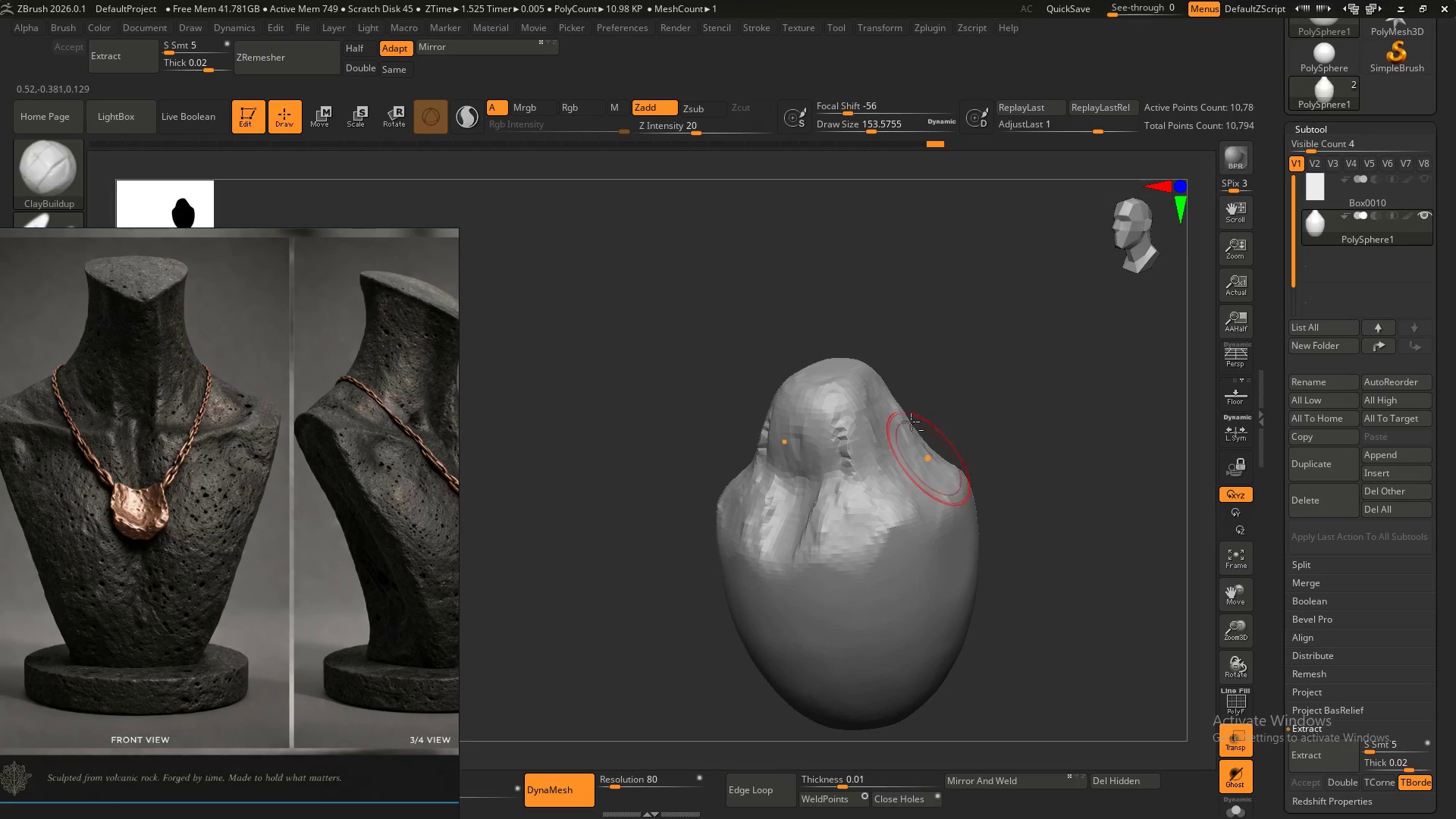 
left_click_drag(start_coordinate=[908, 416], to_coordinate=[927, 473])
 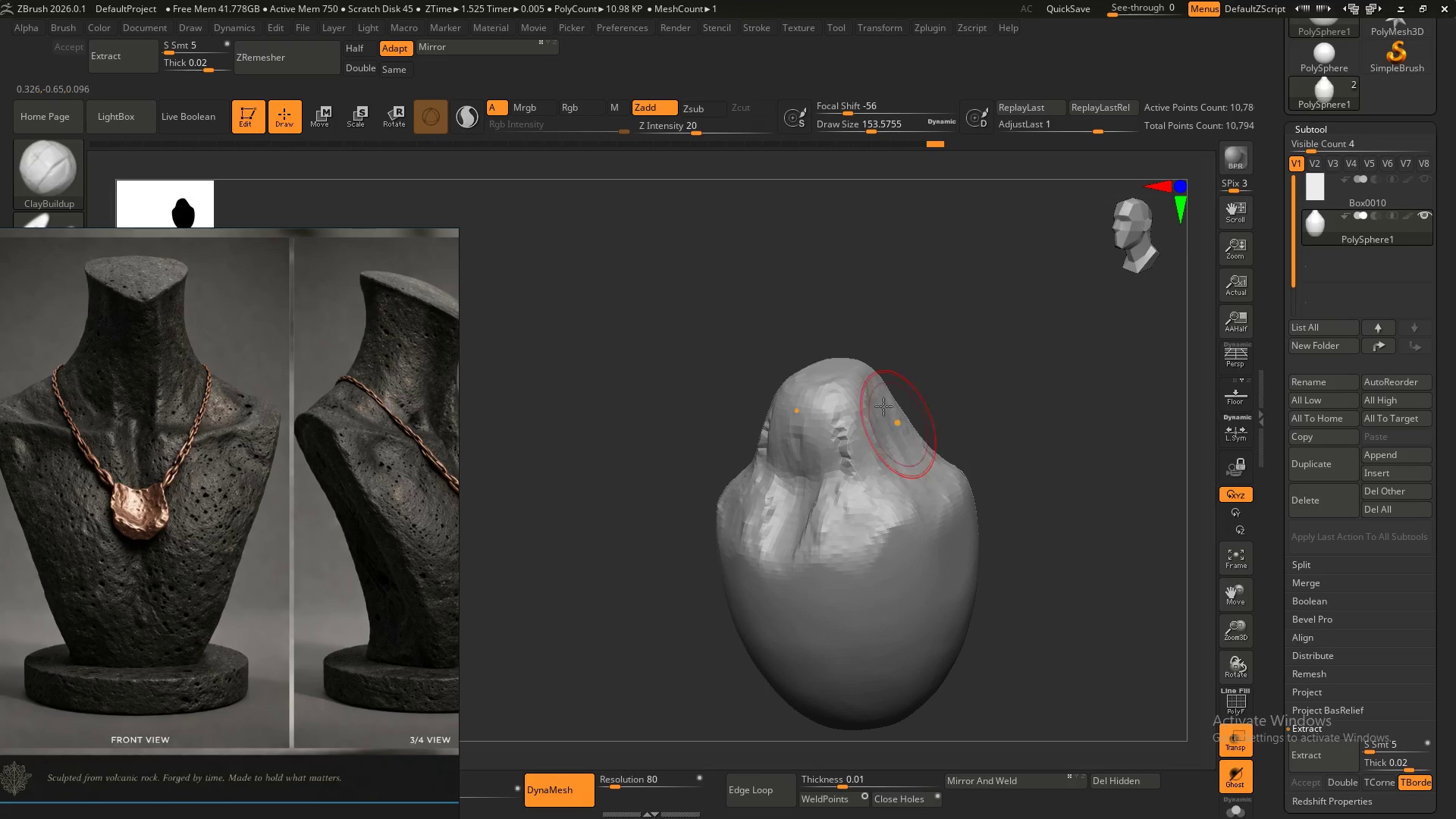 
hold_key(key=AltLeft, duration=1.5)
left_click_drag(start_coordinate=[893, 414], to_coordinate=[908, 470])
 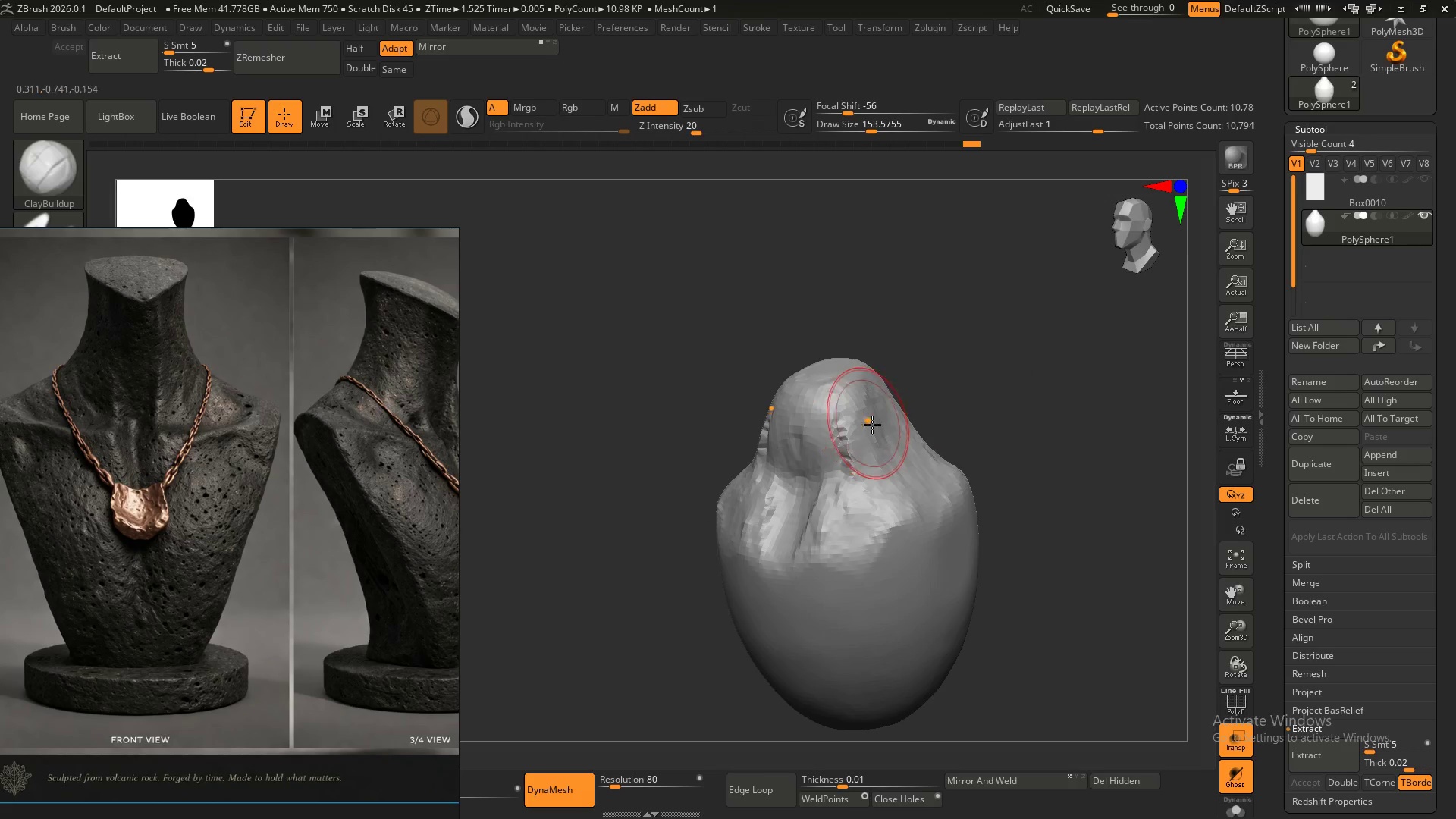 
left_click_drag(start_coordinate=[869, 424], to_coordinate=[857, 466])
 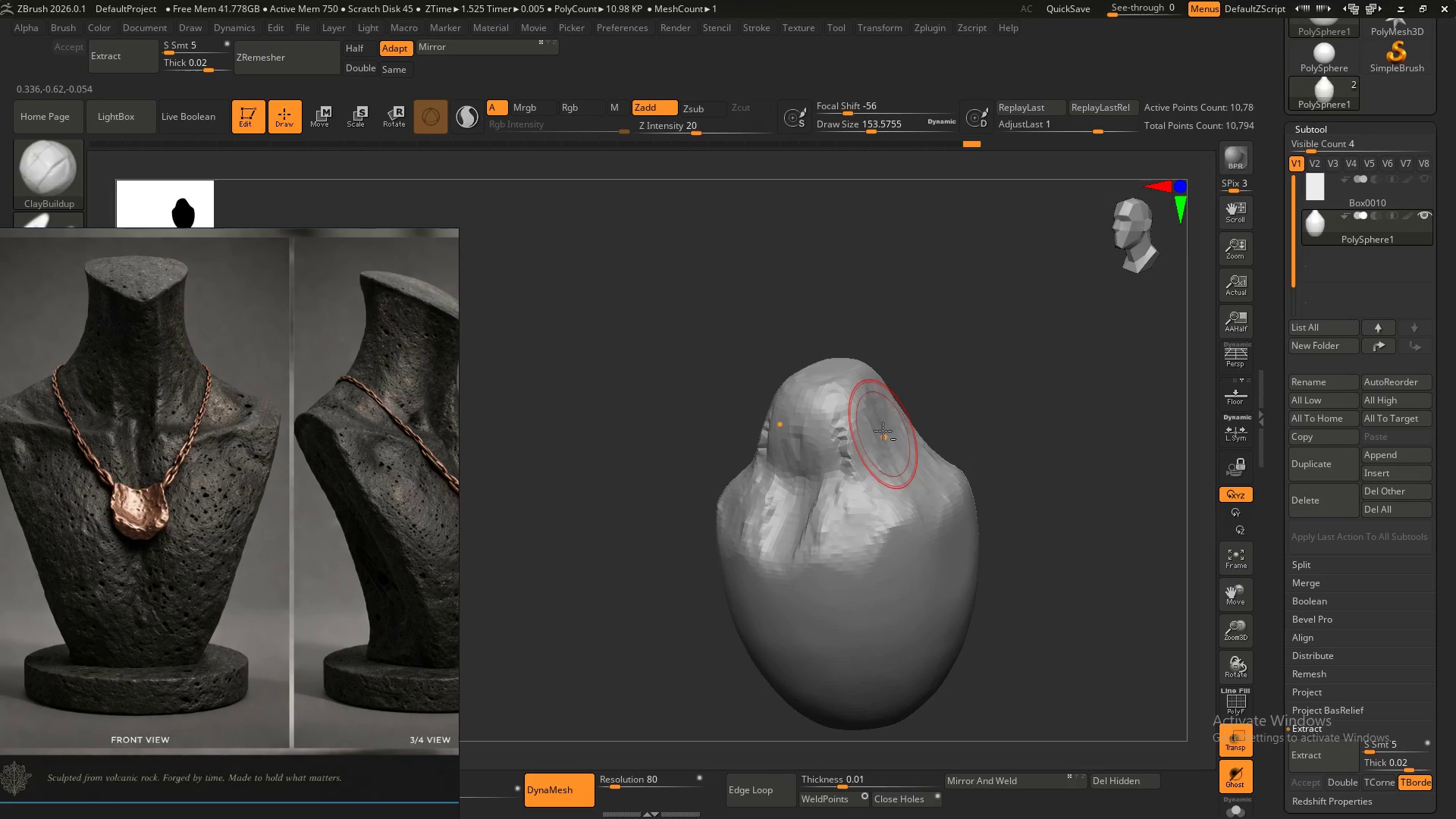 
left_click_drag(start_coordinate=[882, 431], to_coordinate=[865, 506])
 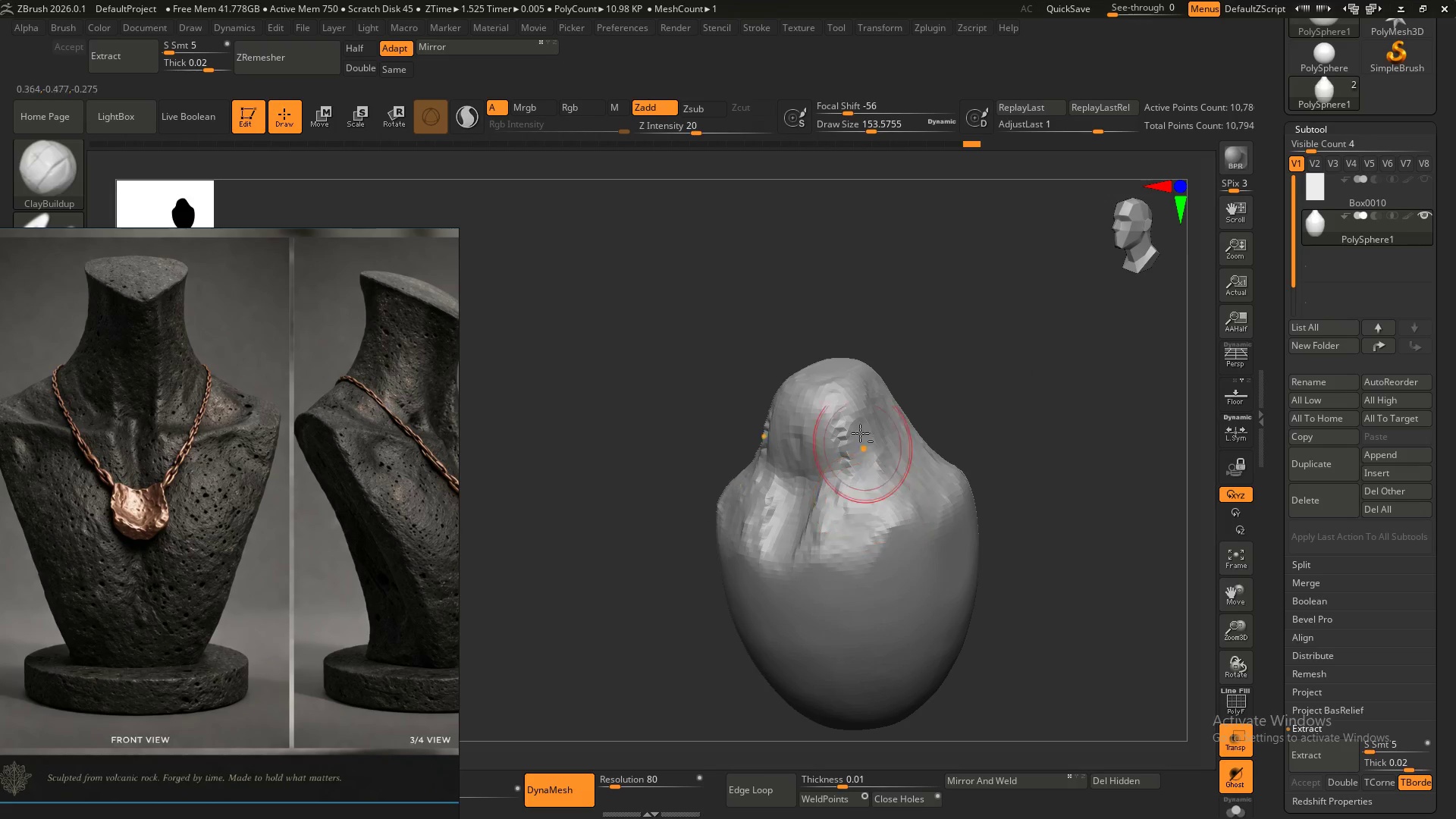 
left_click_drag(start_coordinate=[858, 427], to_coordinate=[863, 492])
 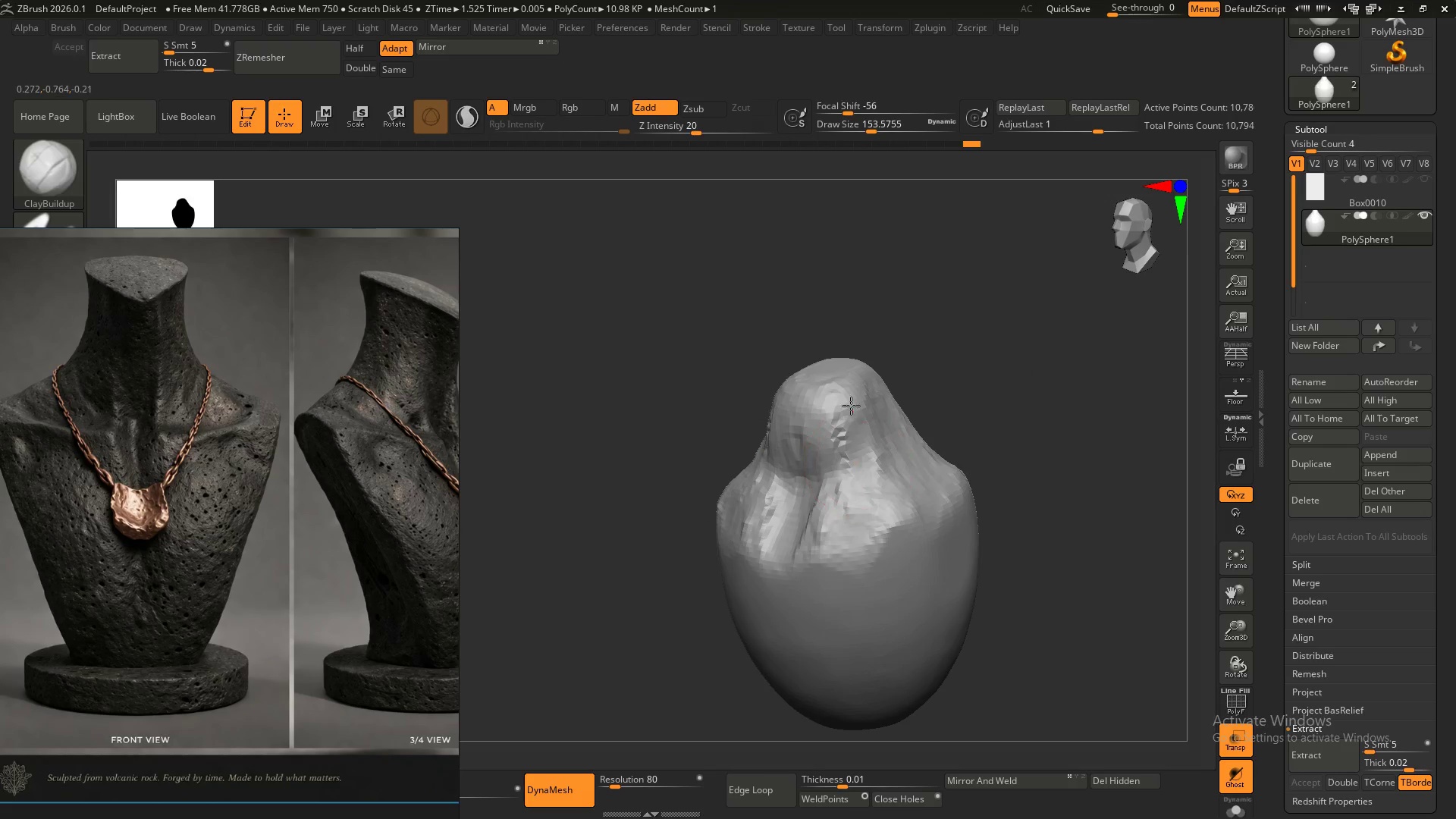 
left_click_drag(start_coordinate=[853, 413], to_coordinate=[860, 484])
 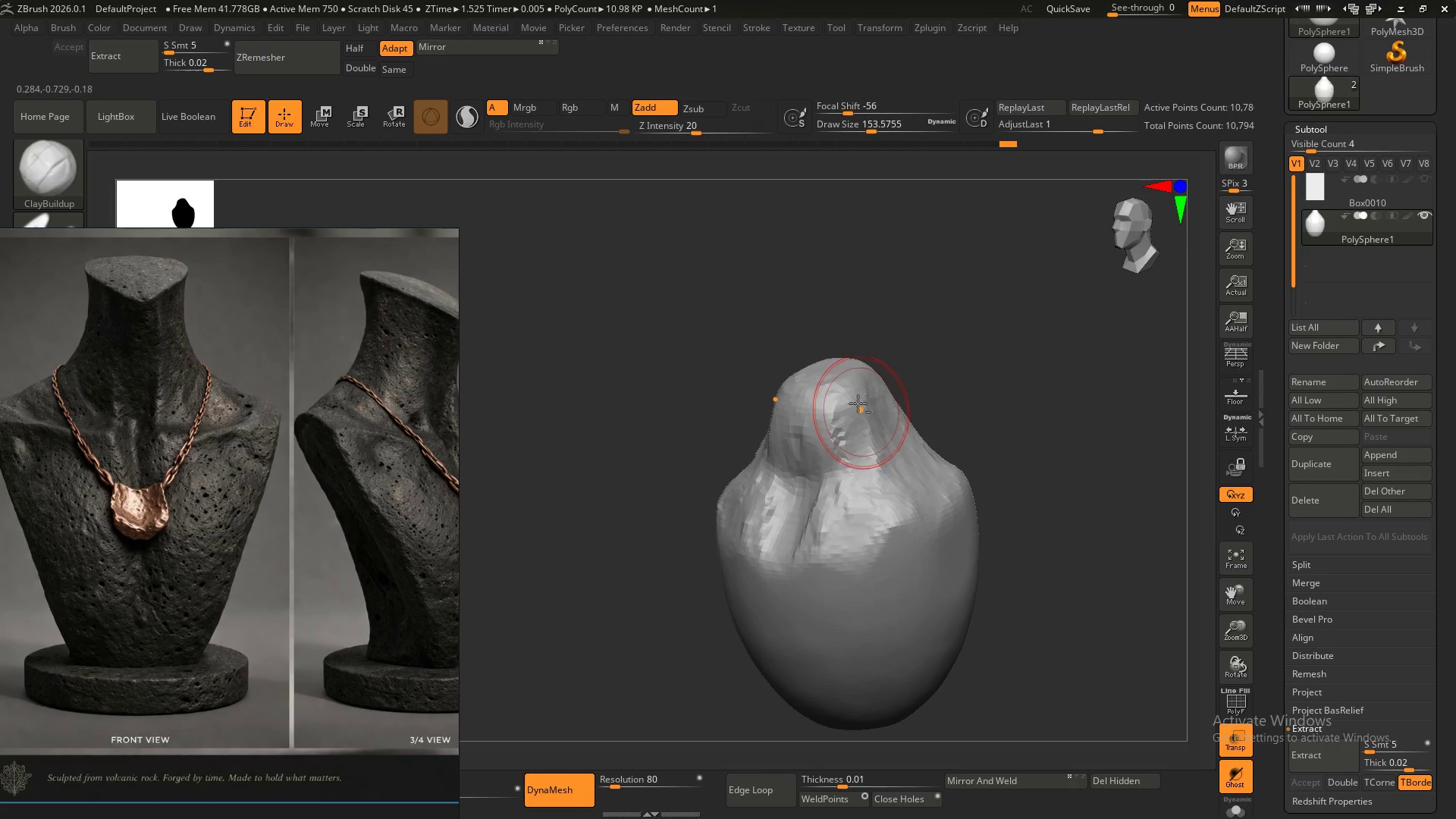 
left_click_drag(start_coordinate=[857, 405], to_coordinate=[891, 396])
 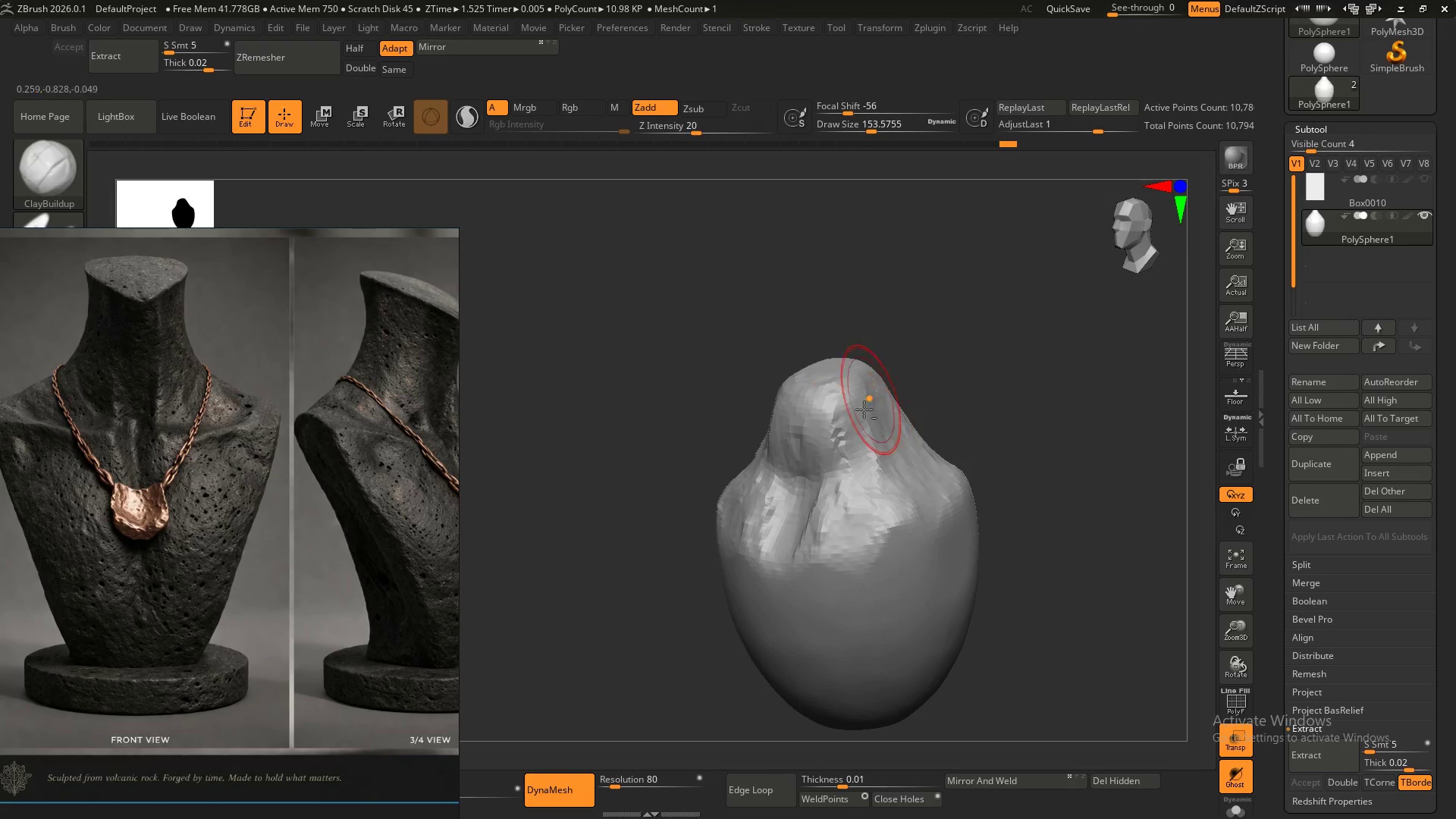 
hold_key(key=AltLeft, duration=0.47)
left_click_drag(start_coordinate=[860, 418], to_coordinate=[888, 406])
 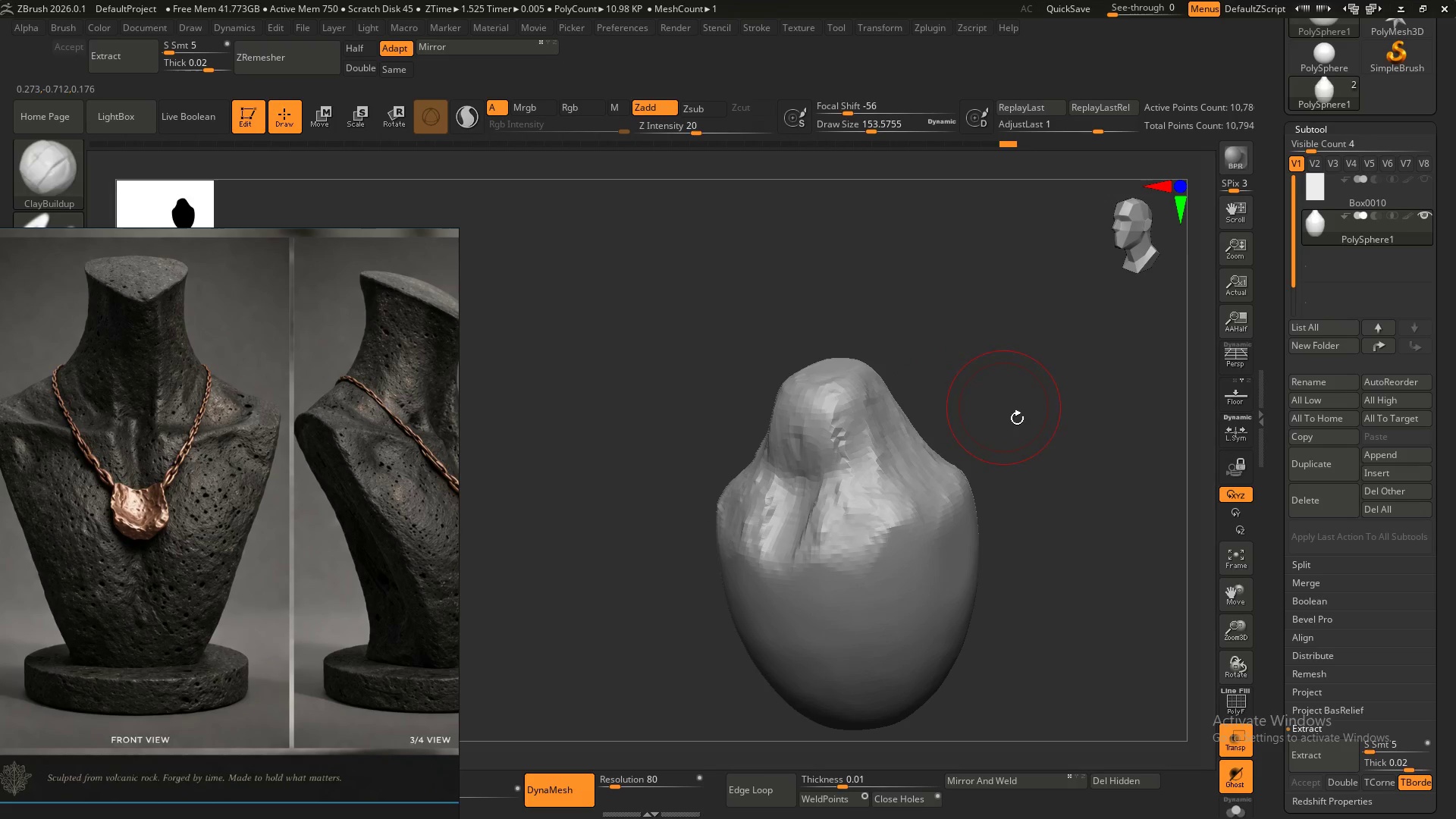 
key(Control+ControlLeft)
 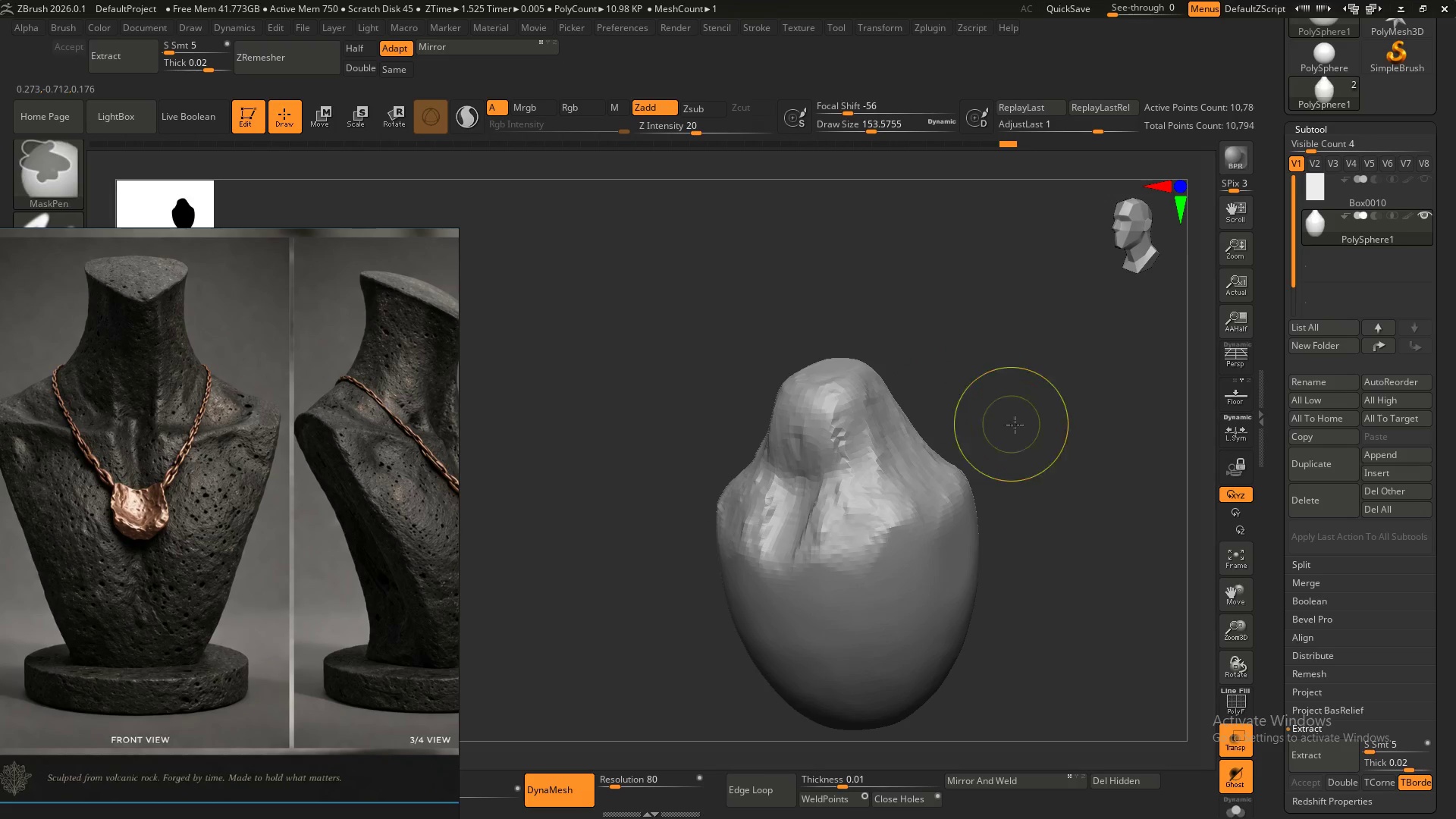 
left_click_drag(start_coordinate=[1012, 424], to_coordinate=[1060, 510])
 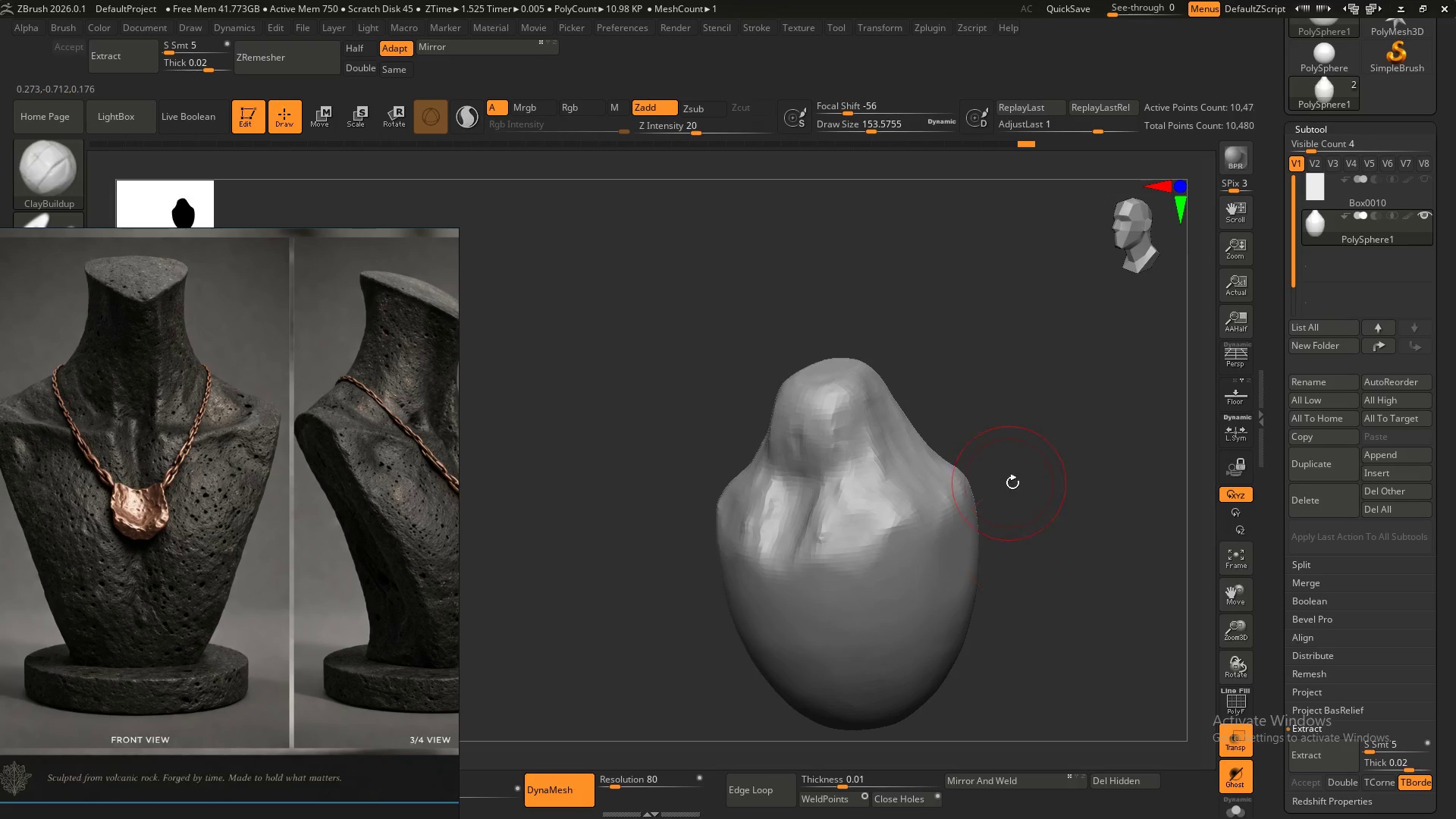 
left_click_drag(start_coordinate=[1015, 485], to_coordinate=[1018, 484])
 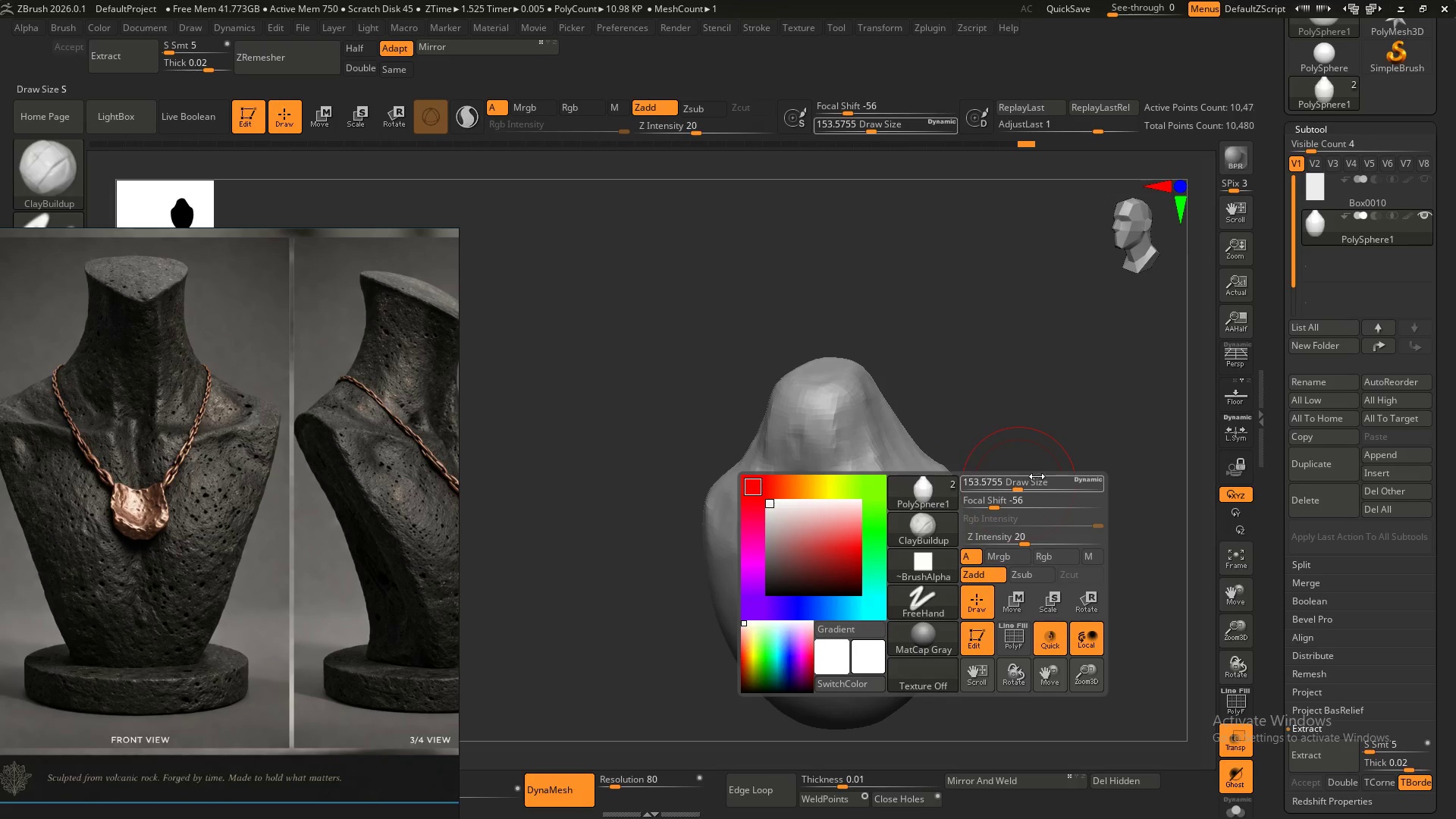 
key(Shift+ShiftLeft)
 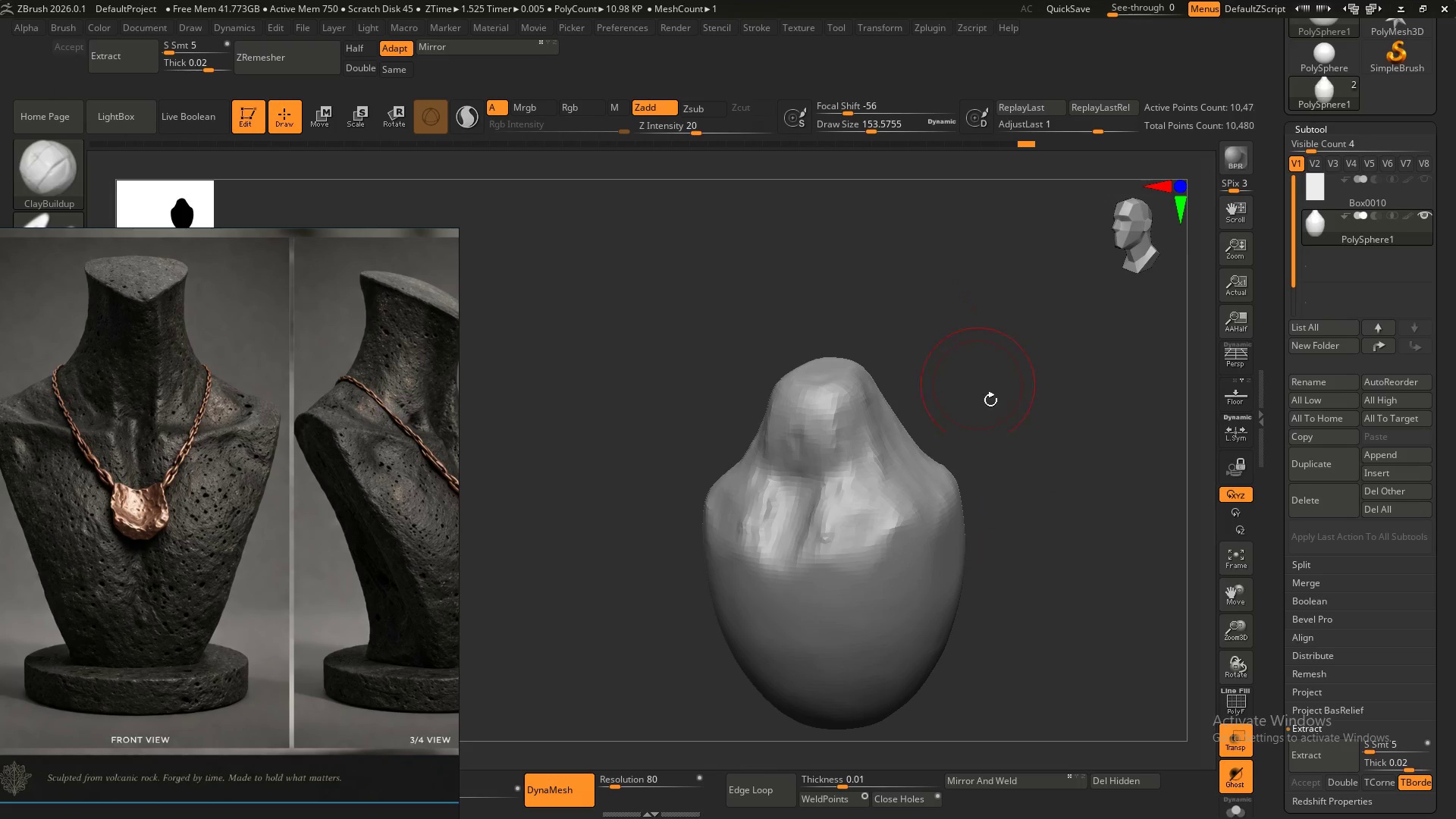 
left_click([971, 441])
 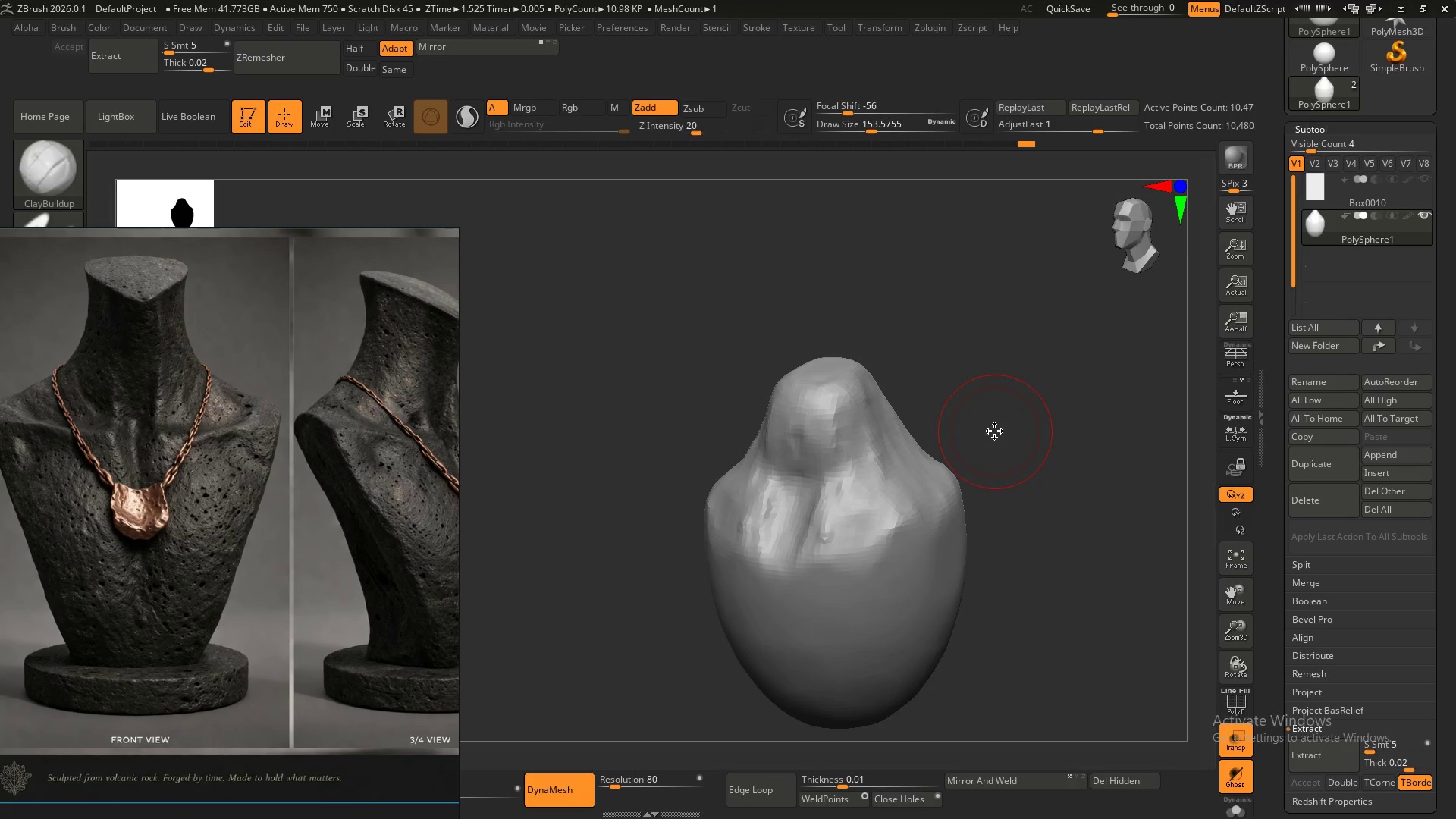 
hold_key(key=ShiftLeft, duration=0.42)
 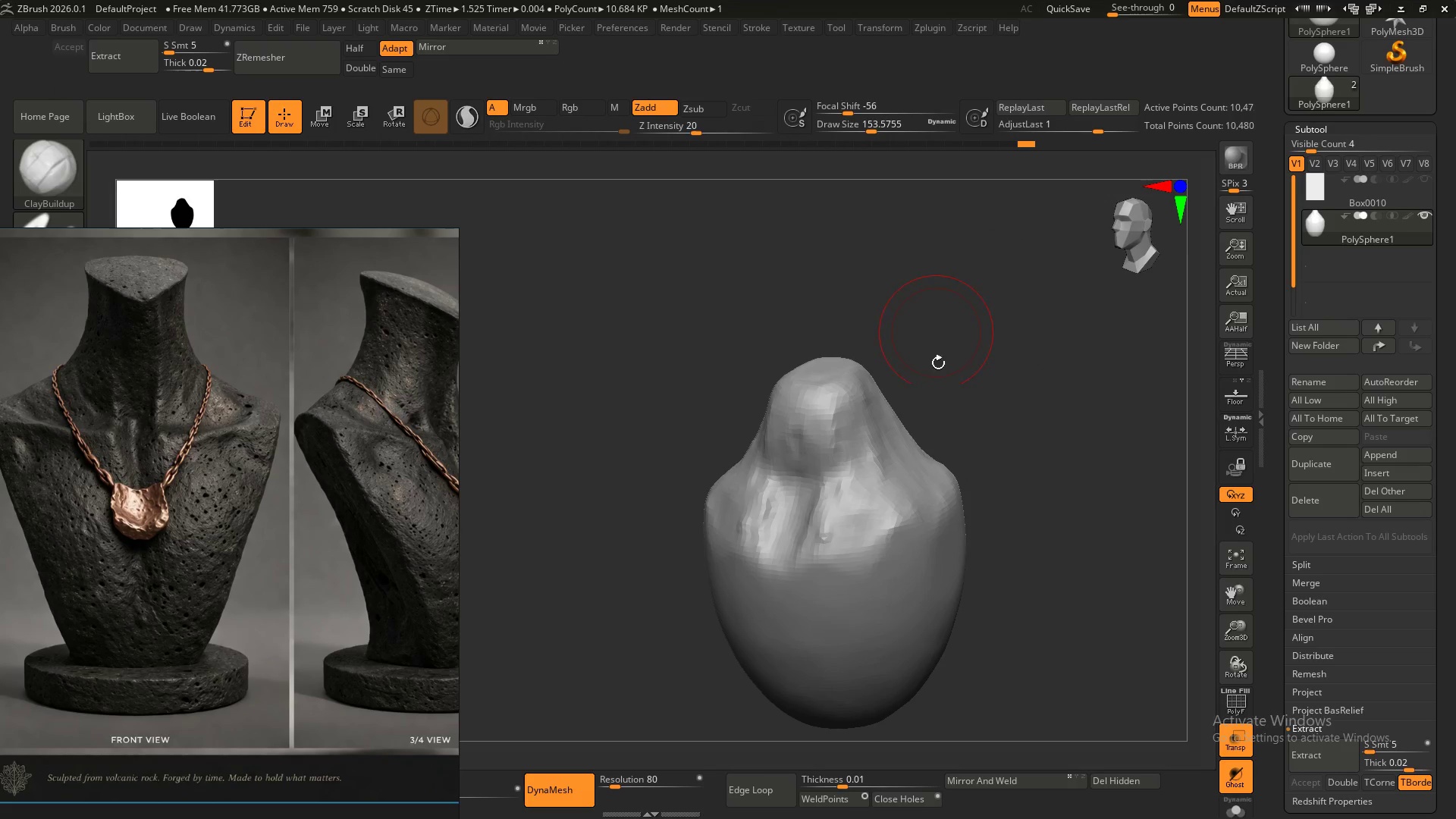 
hold_key(key=AltLeft, duration=0.39)
 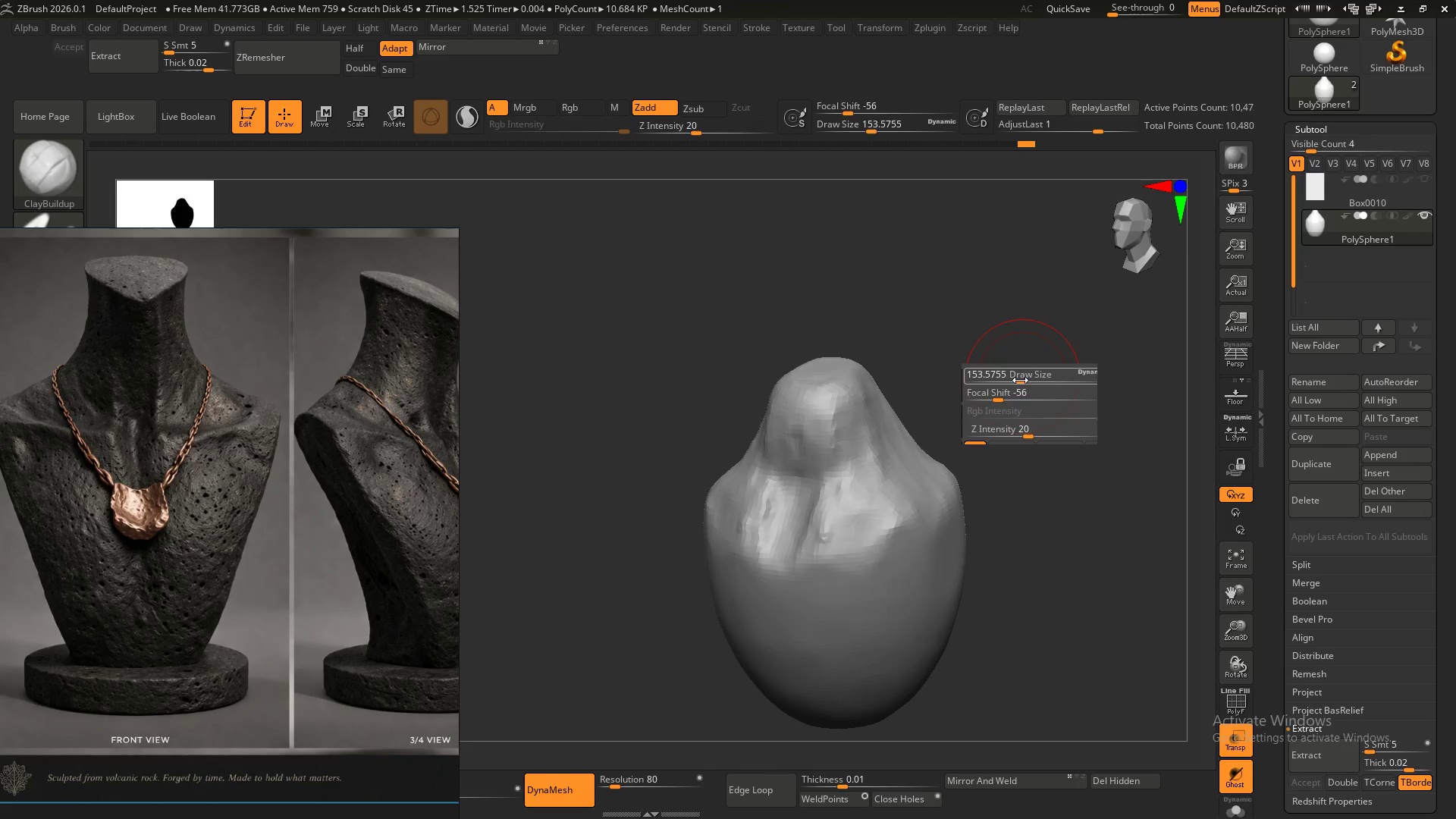 
hold_key(key=Space, duration=1.25)
 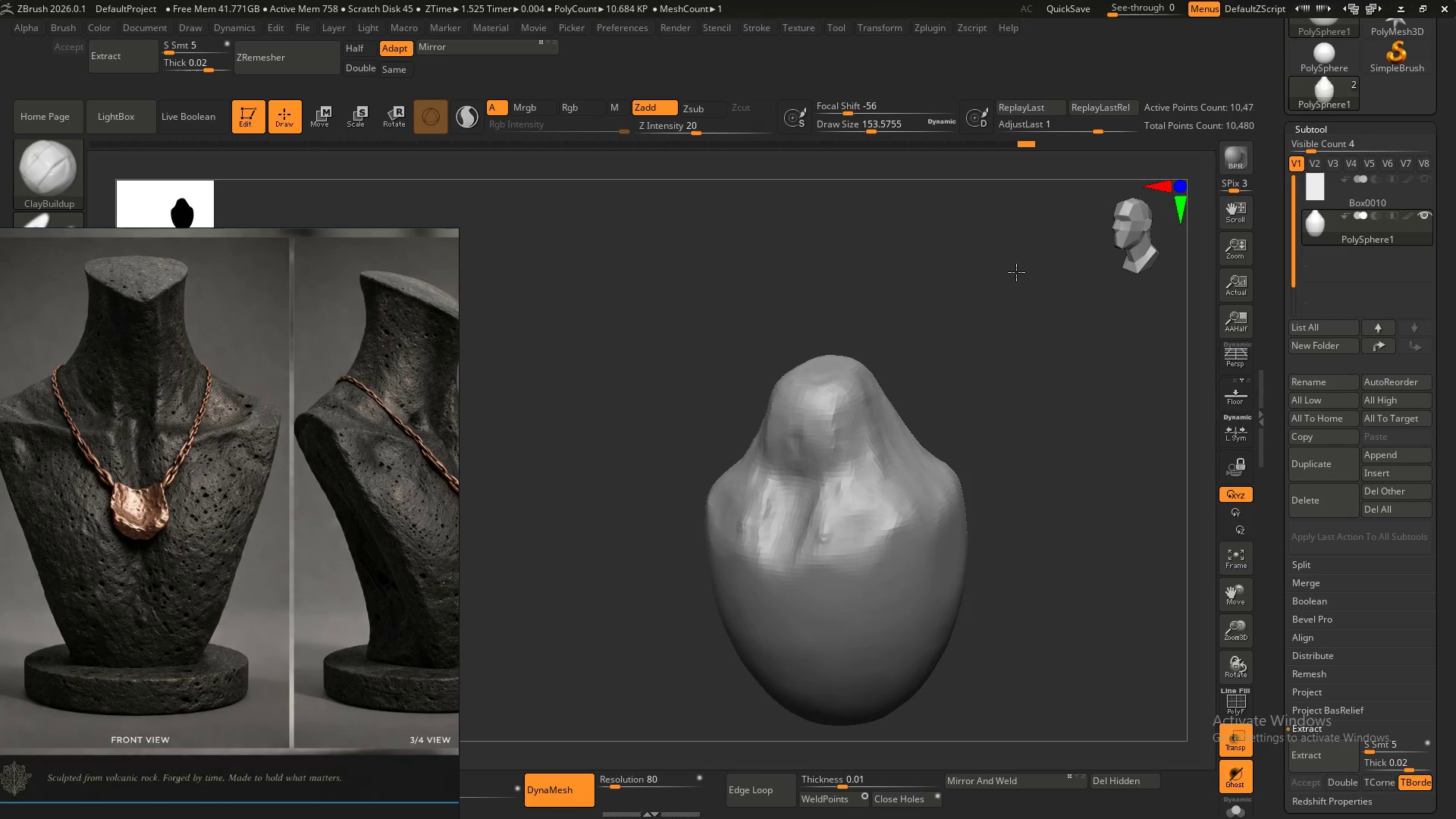 
left_click_drag(start_coordinate=[1015, 269], to_coordinate=[1019, 273])
 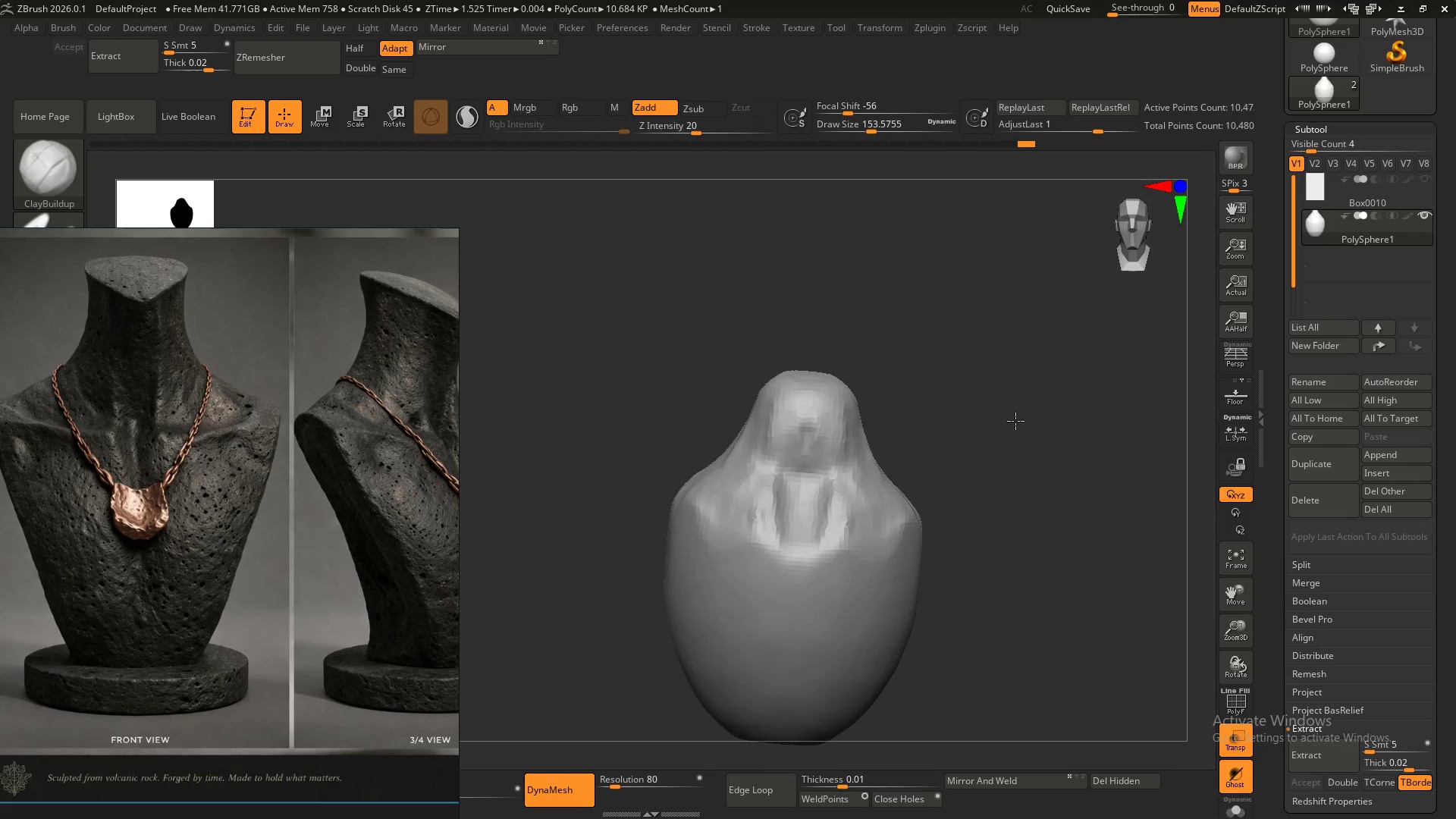 
hold_key(key=ShiftLeft, duration=0.36)
 